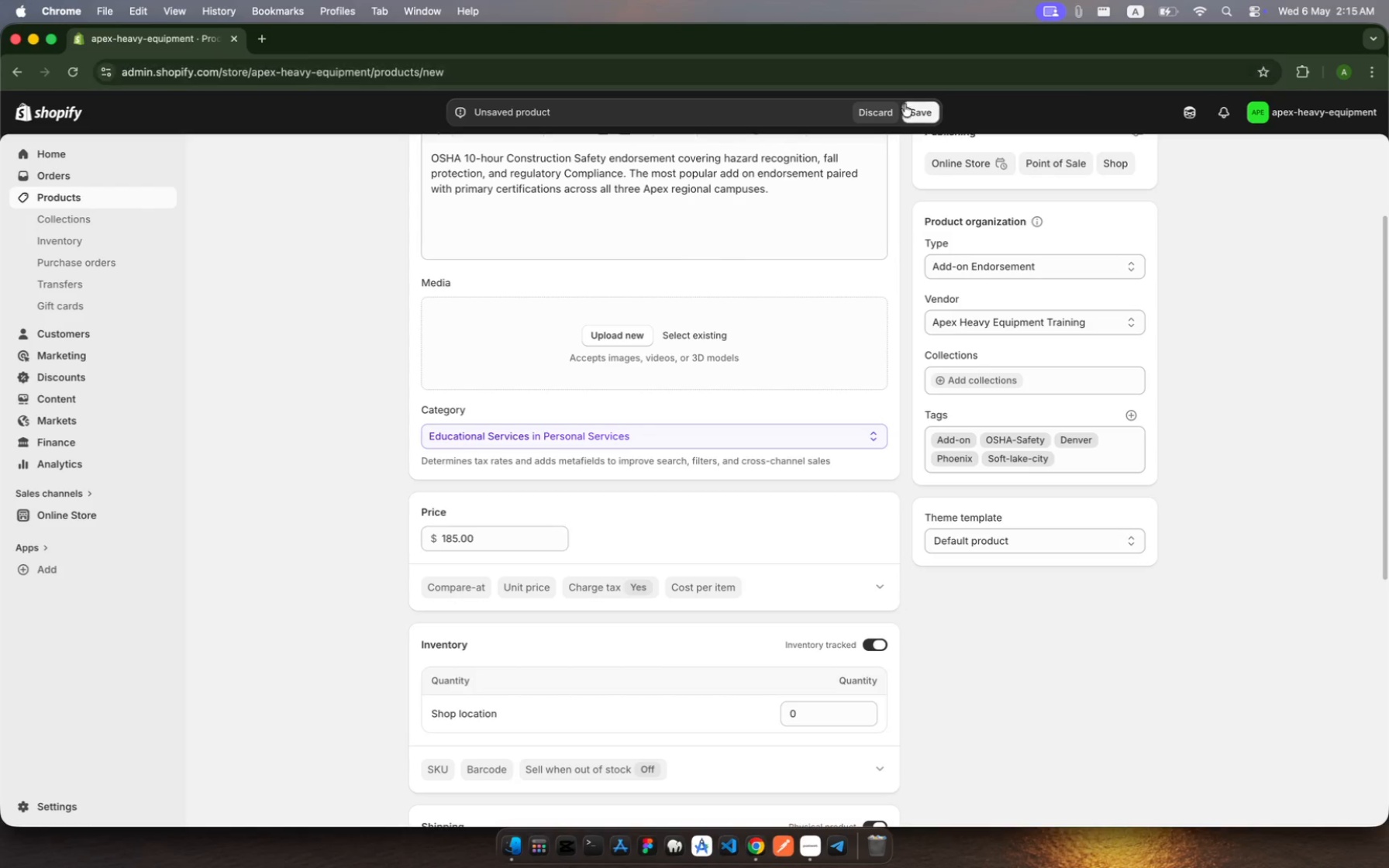 
left_click([916, 112])
 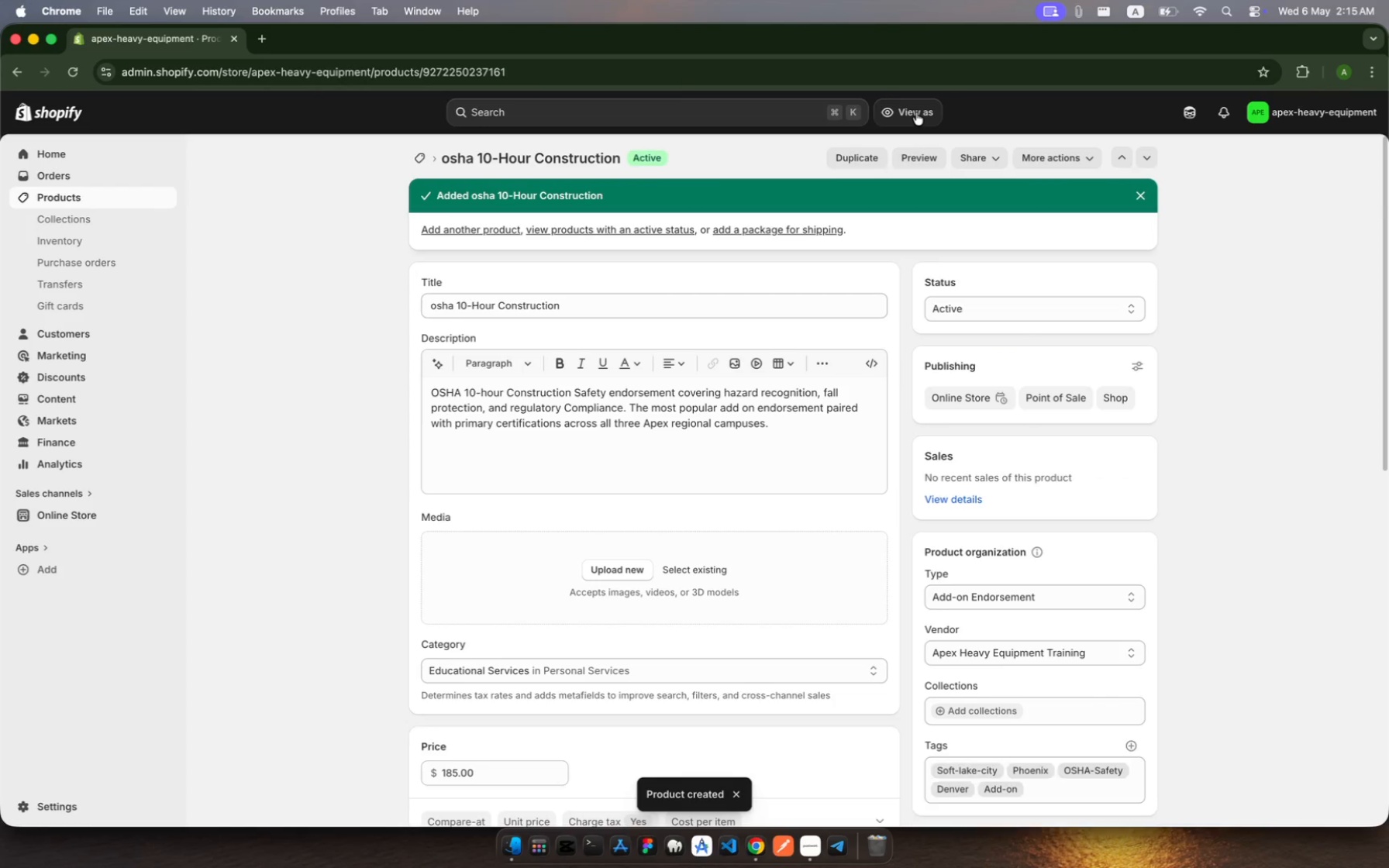 
wait(10.43)
 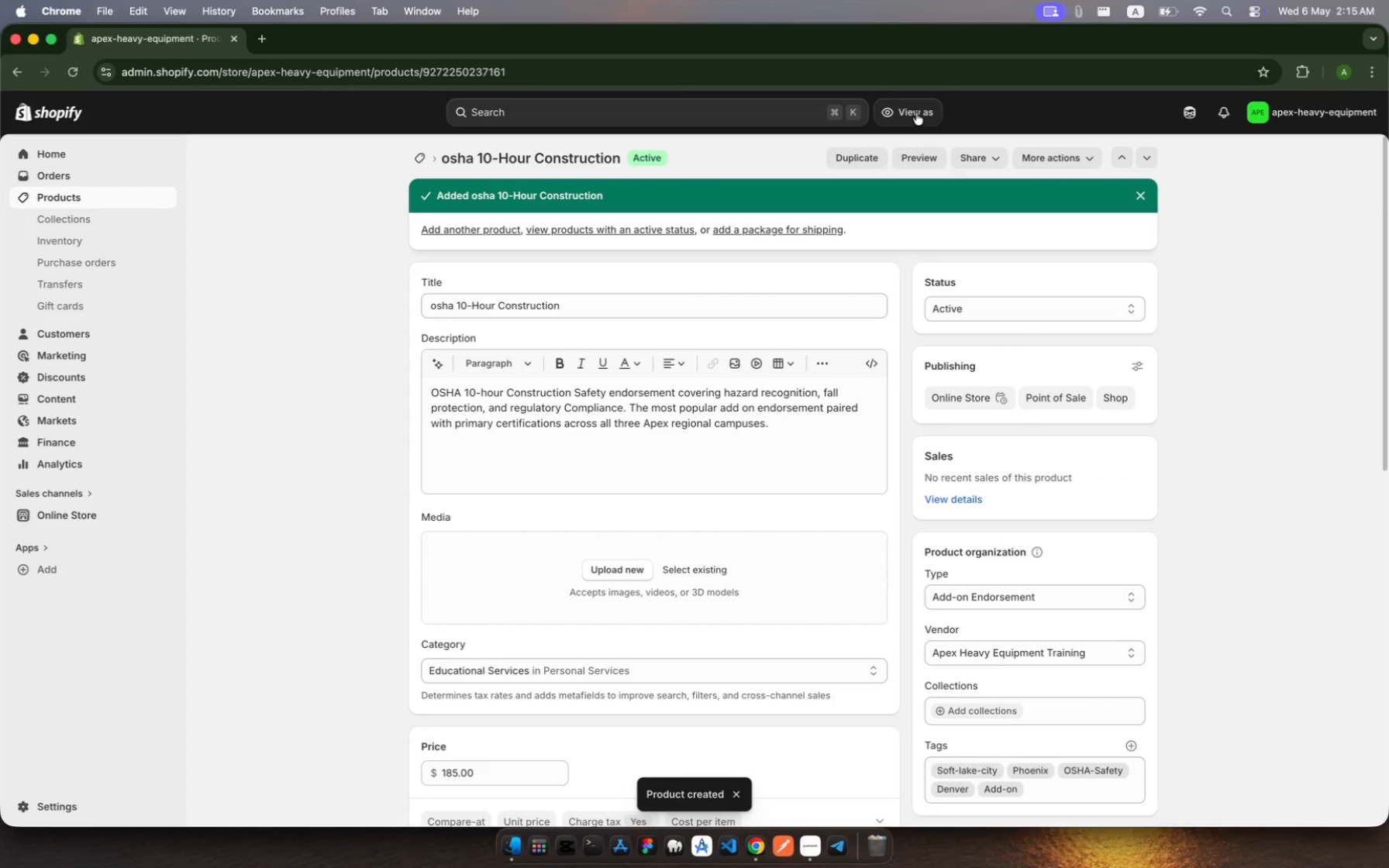 
left_click([110, 196])
 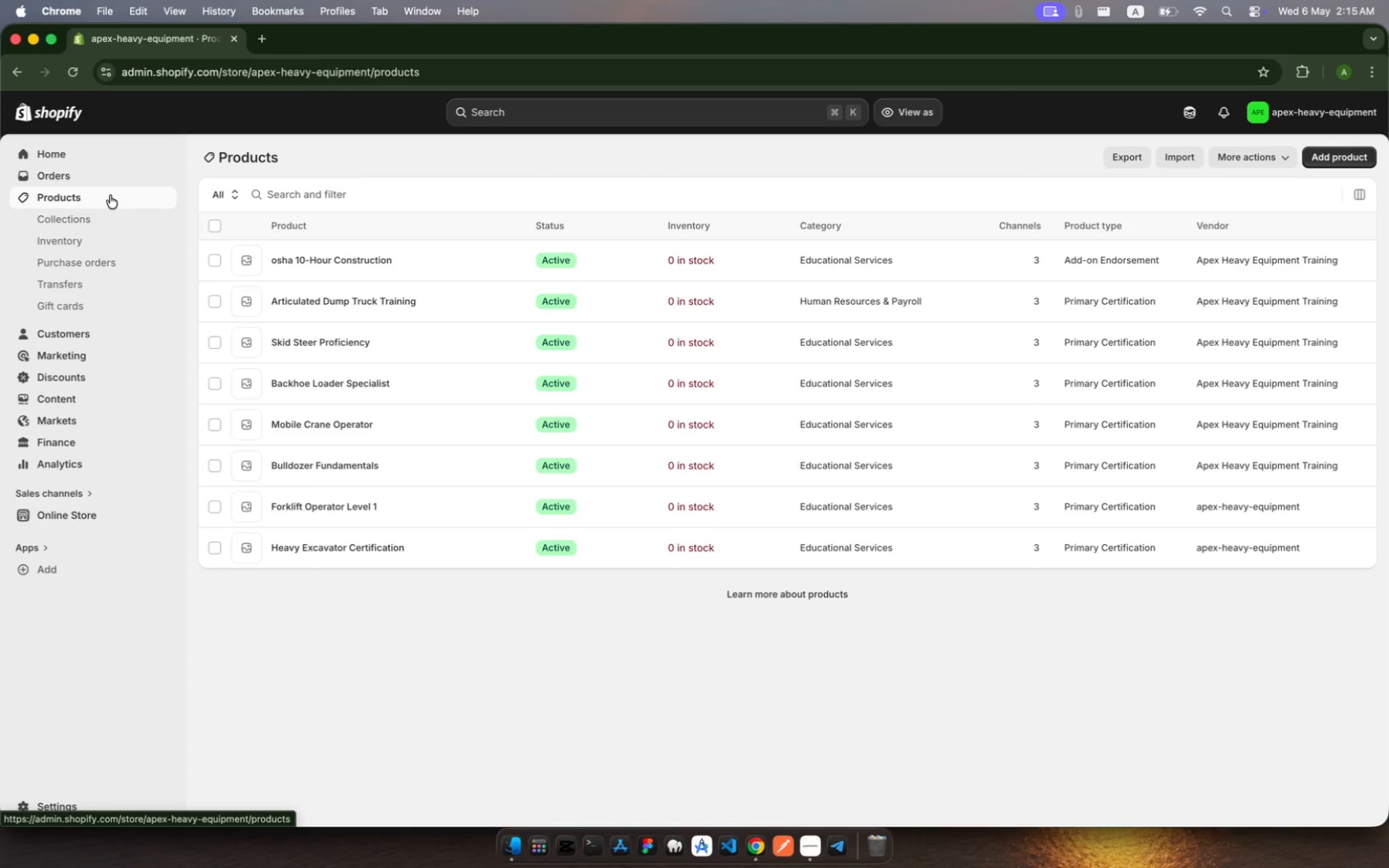 
wait(10.47)
 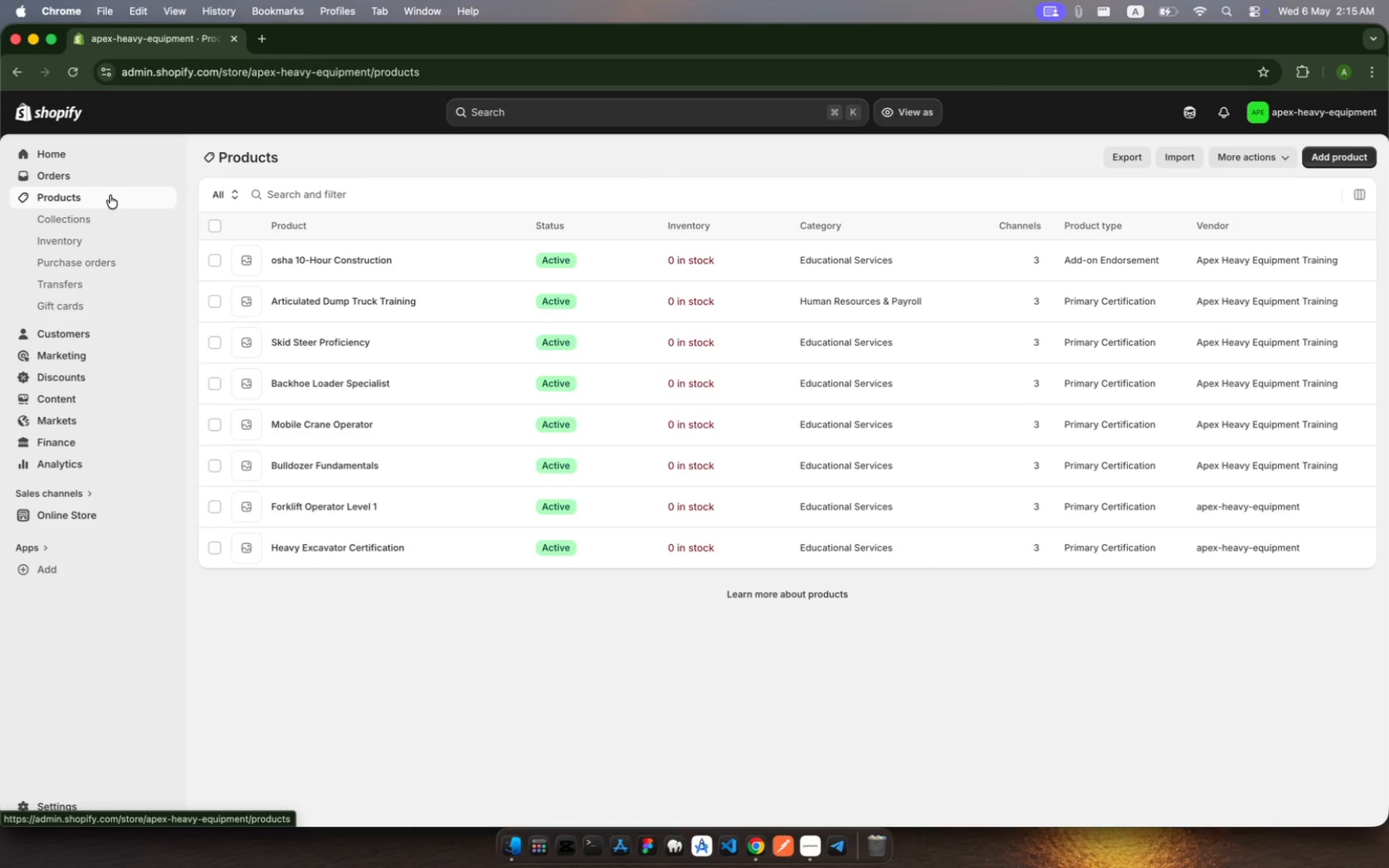 
left_click([456, 256])
 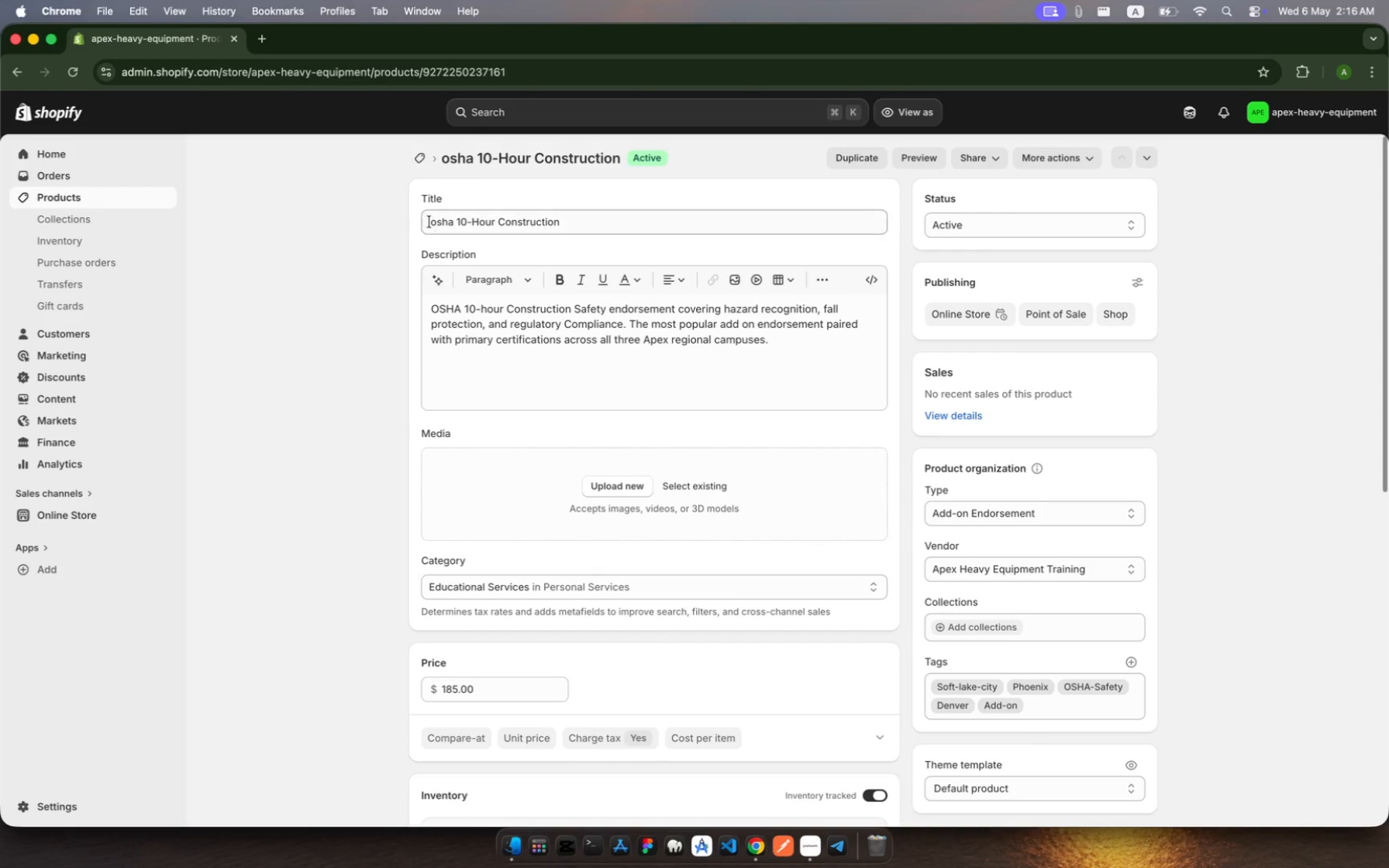 
left_click([116, 199])
 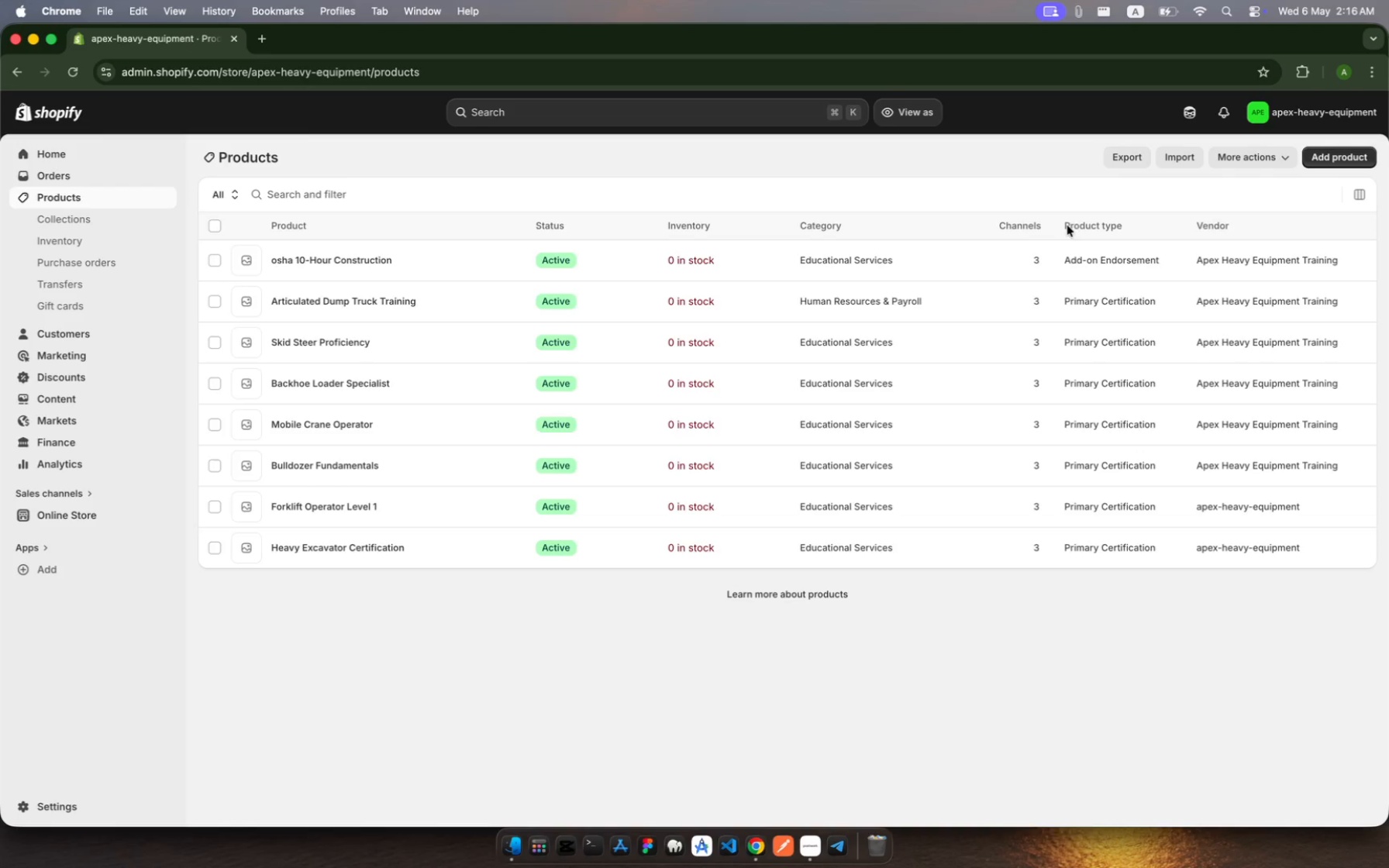 
wait(10.05)
 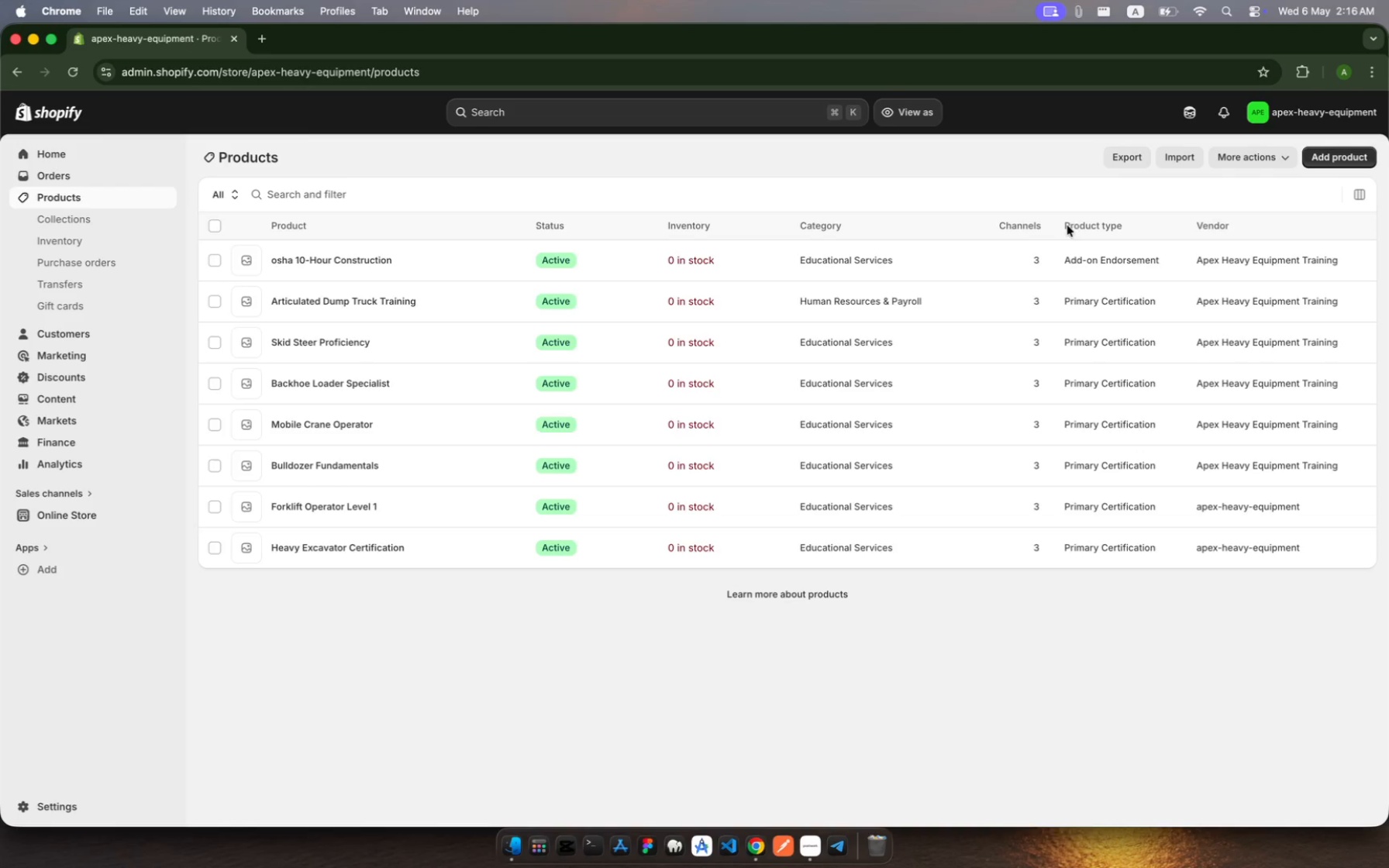 
left_click([1314, 167])
 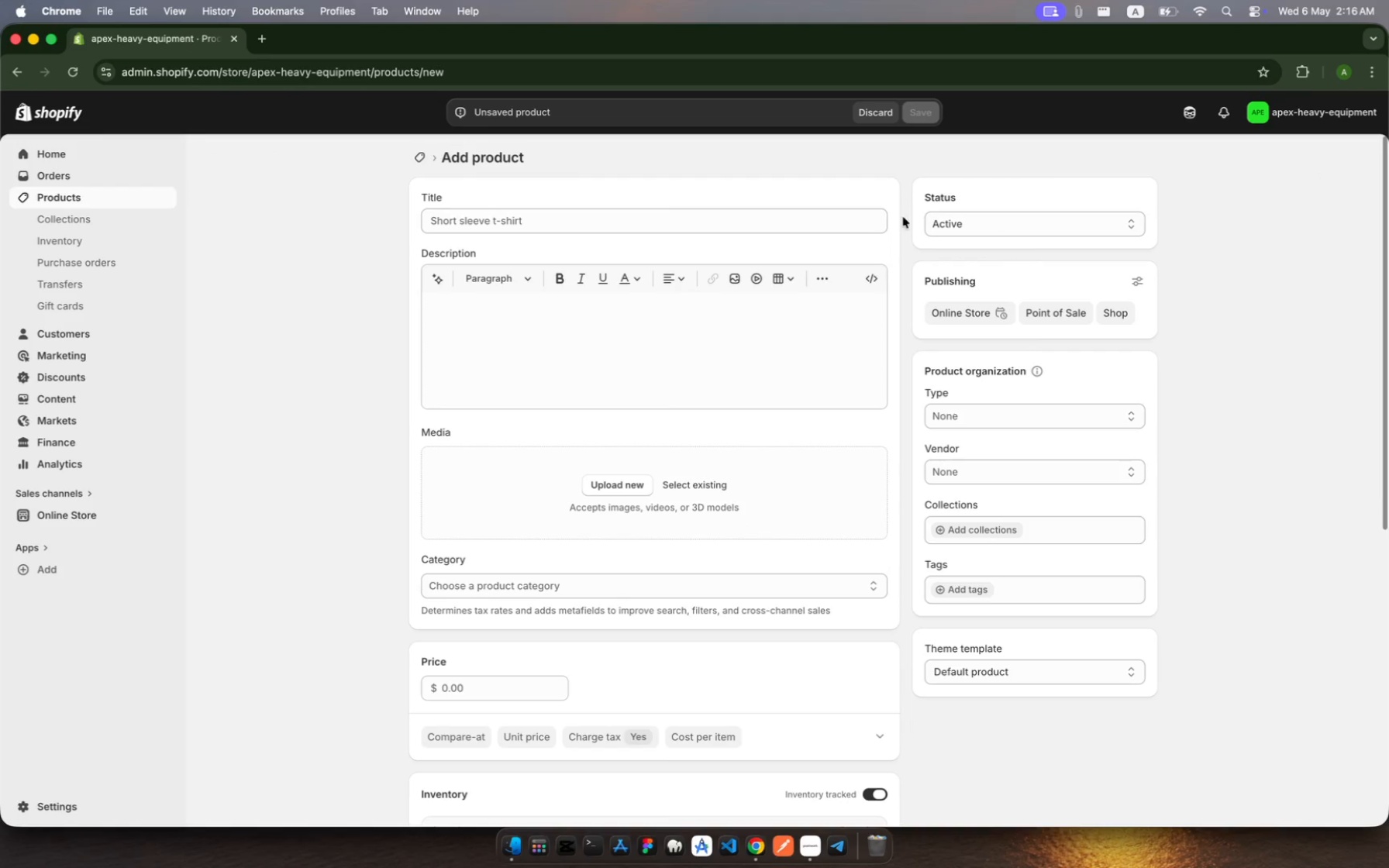 
left_click([832, 212])
 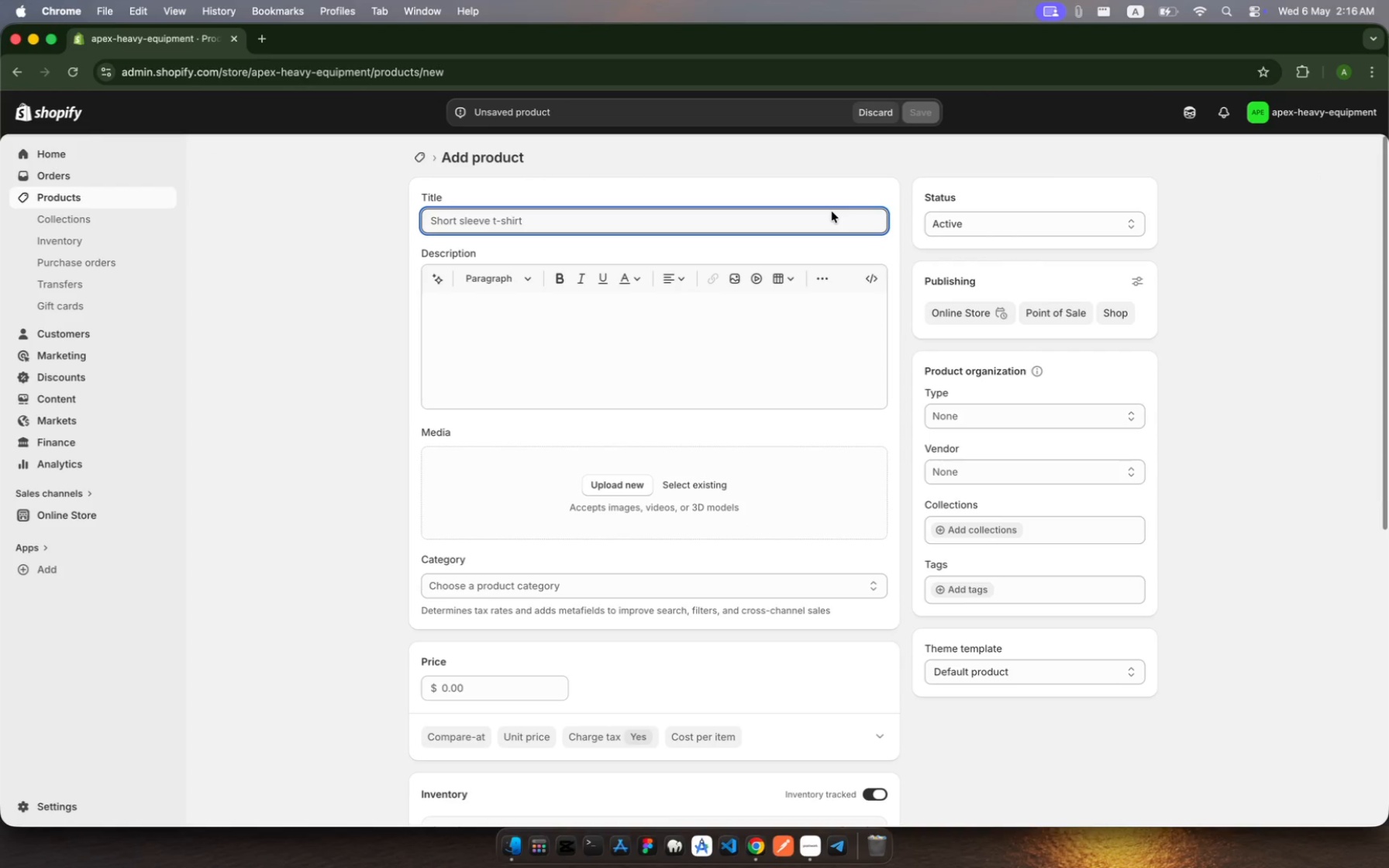 
type(Trenching & Shoring)
 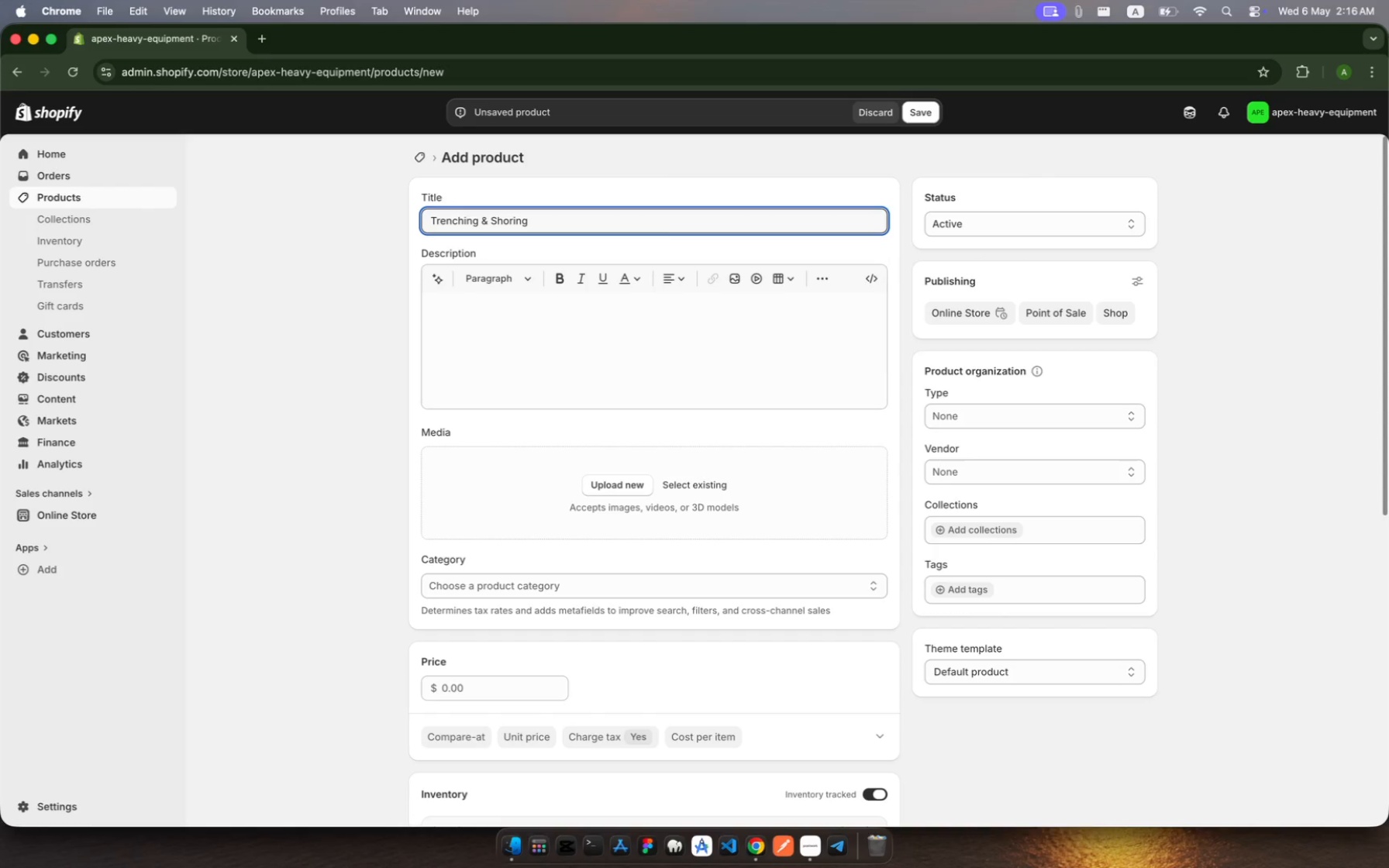 
wait(10.13)
 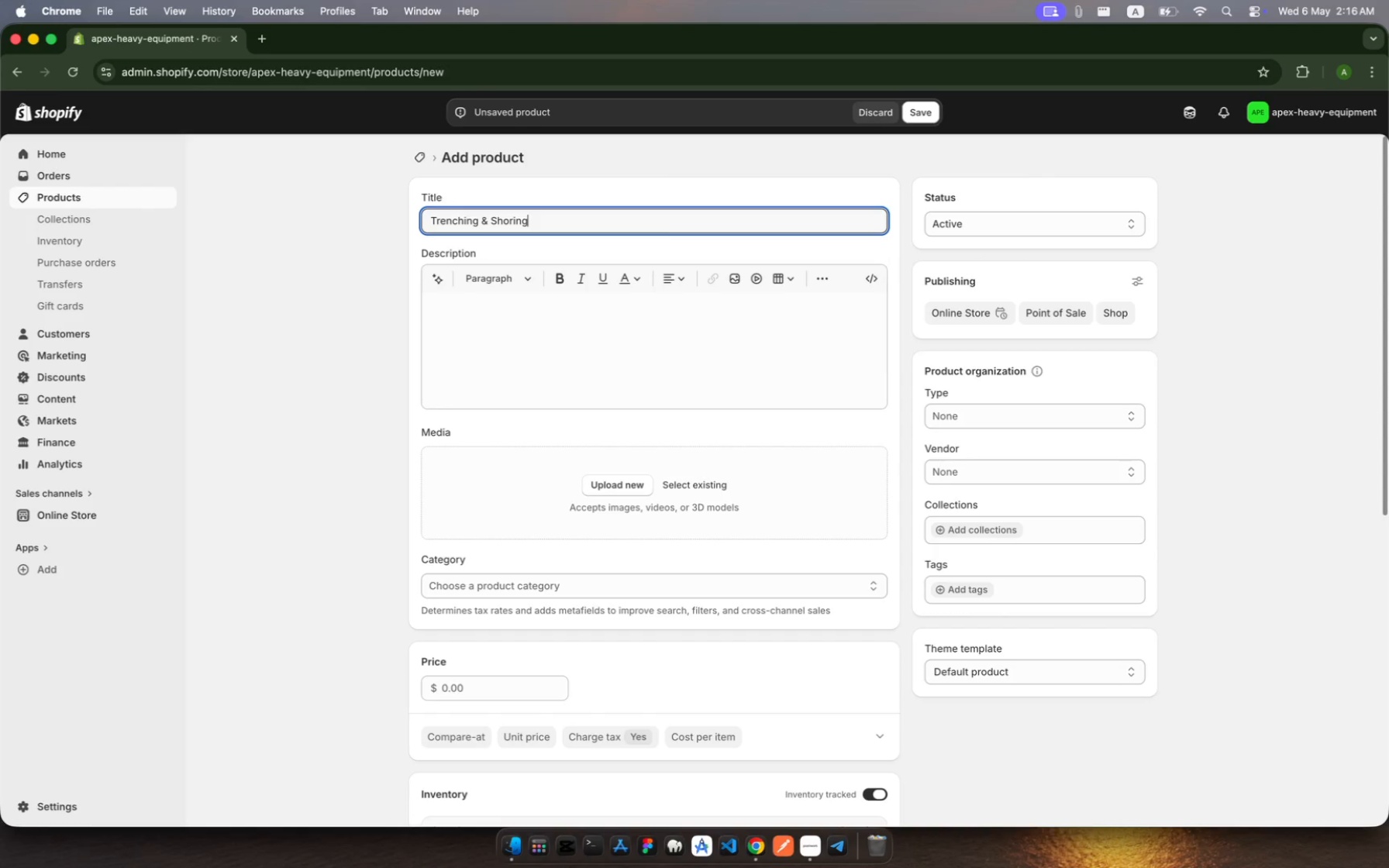 
left_click([694, 358])
 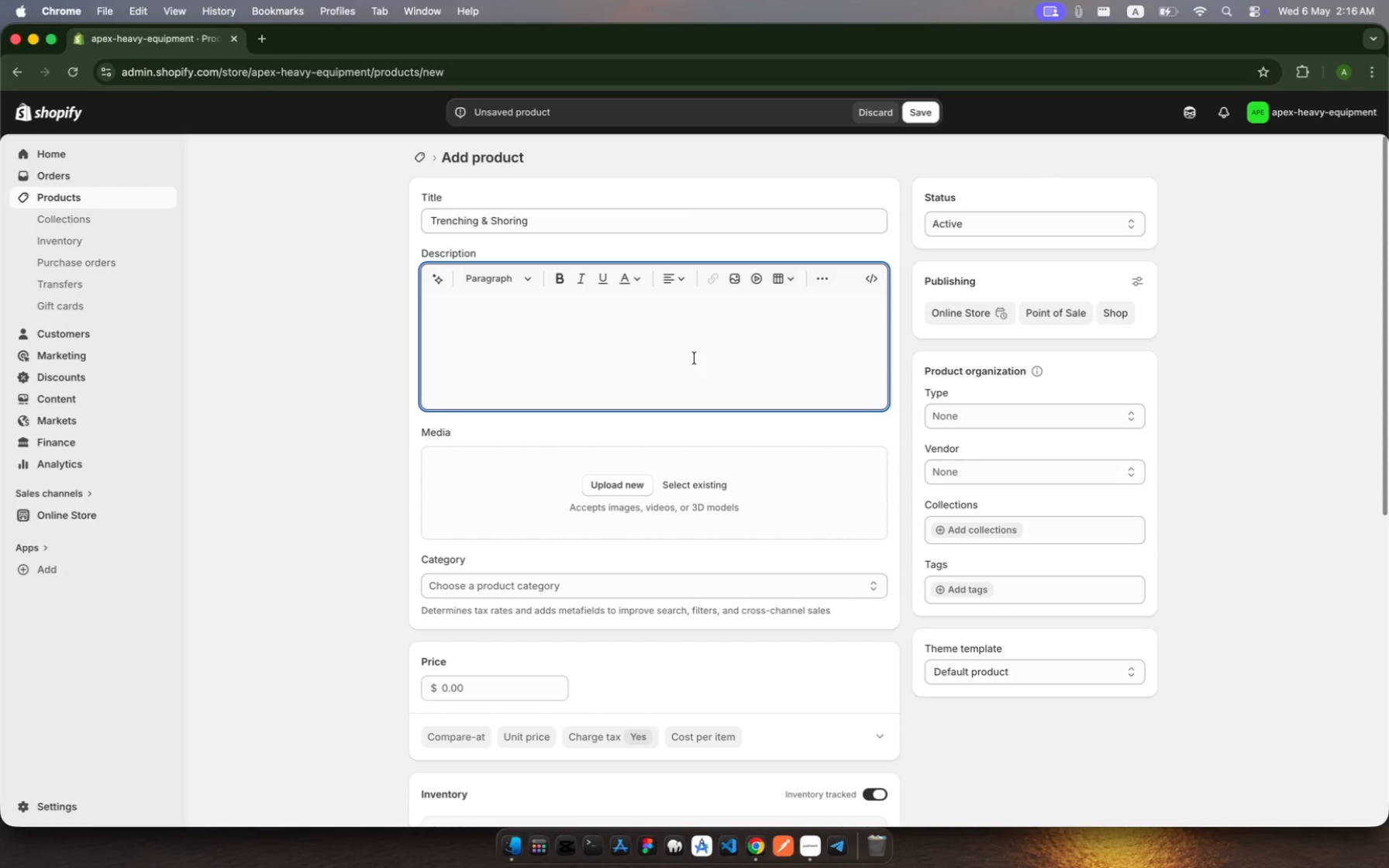 
type(Safety )
 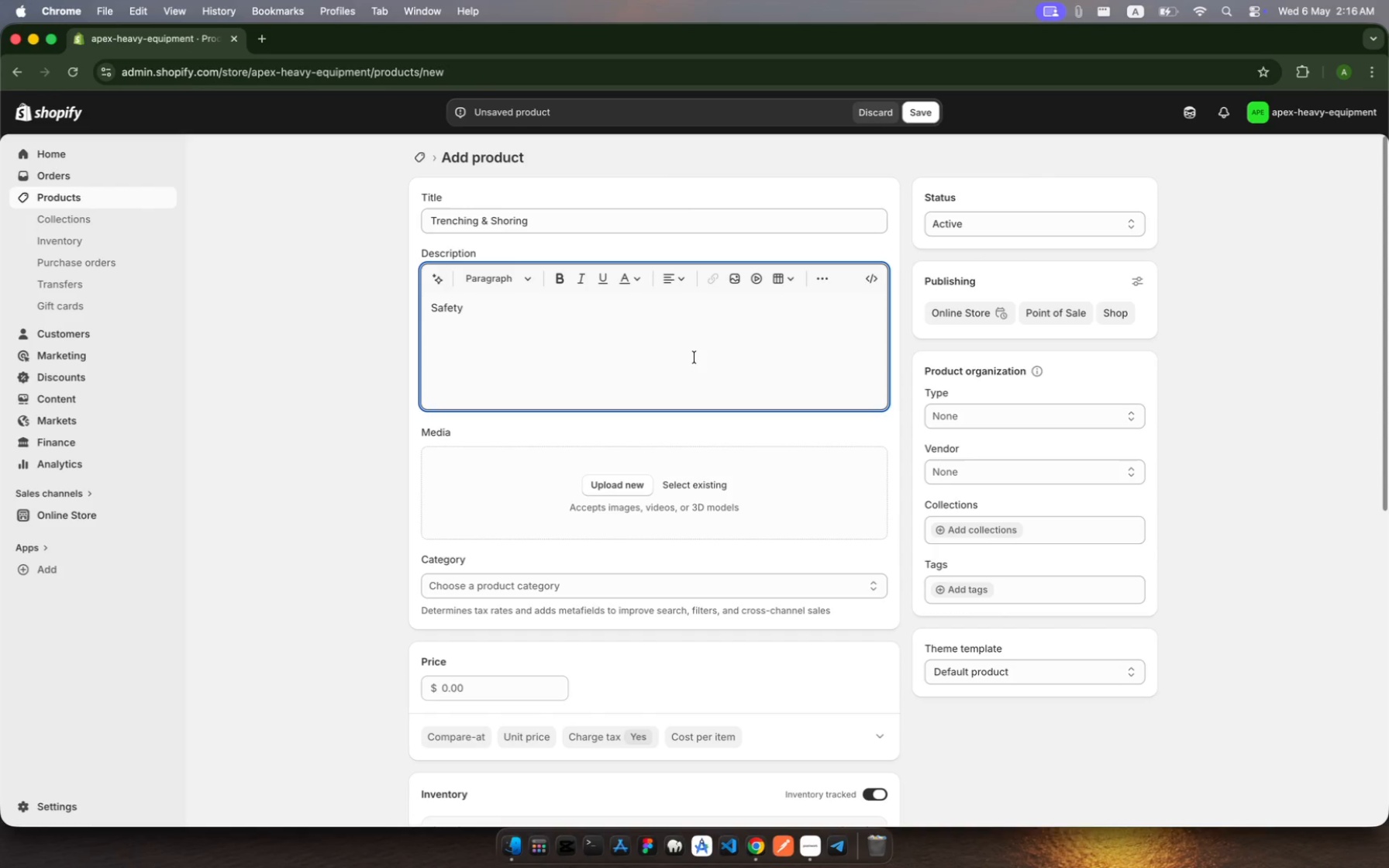 
type(endorsemnt covering )
 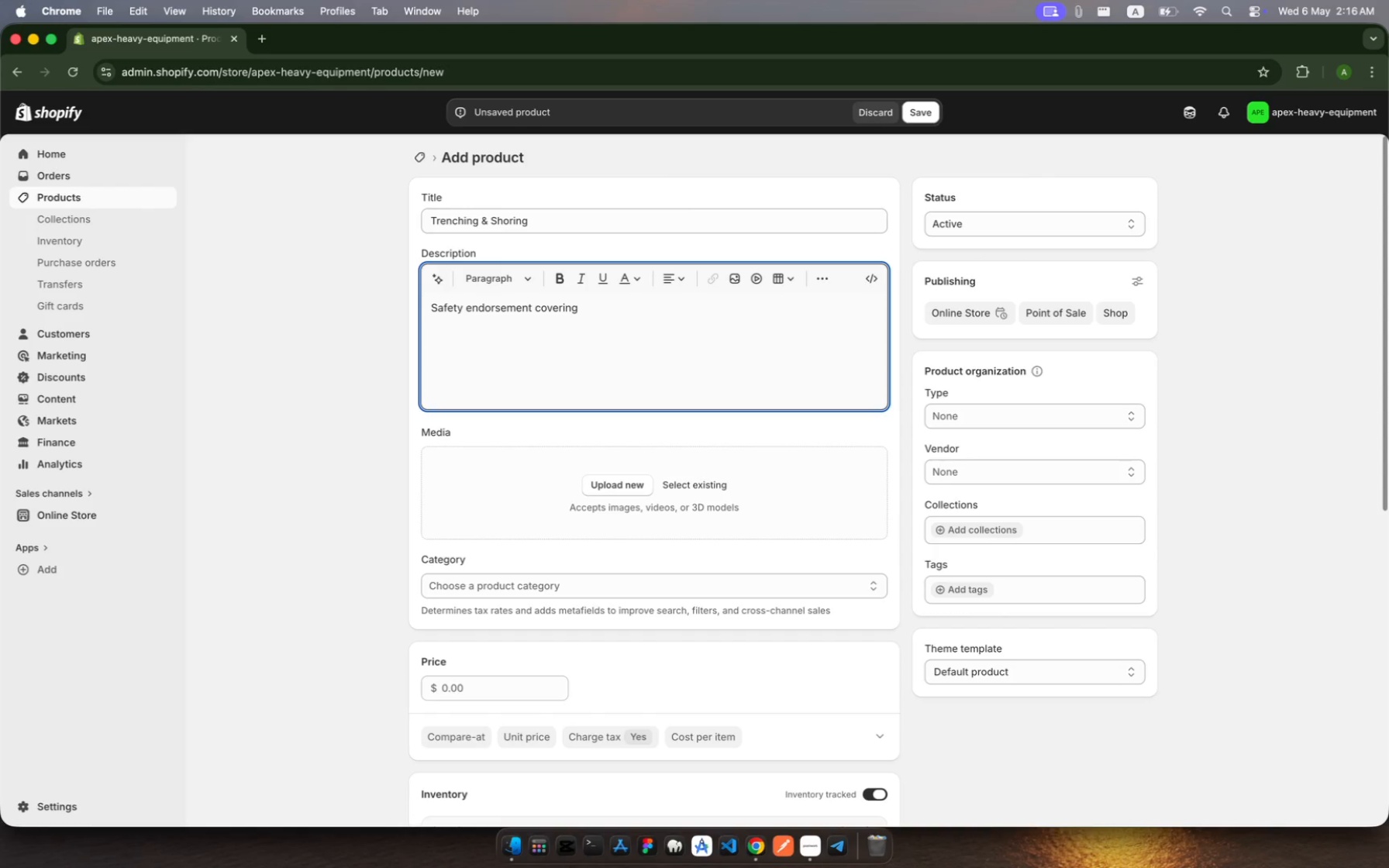 
type(excavatio)
 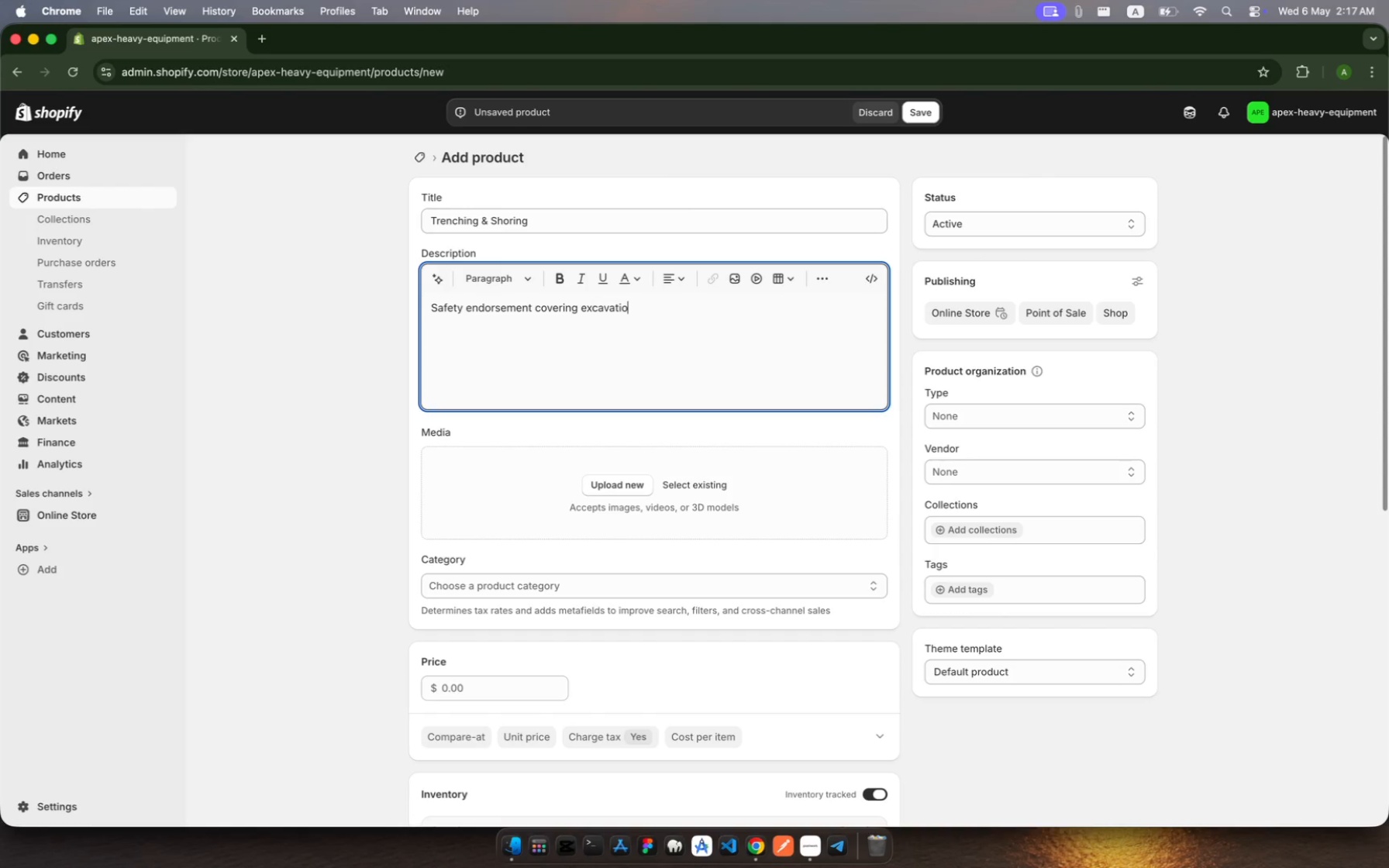 
type(n hazards)
 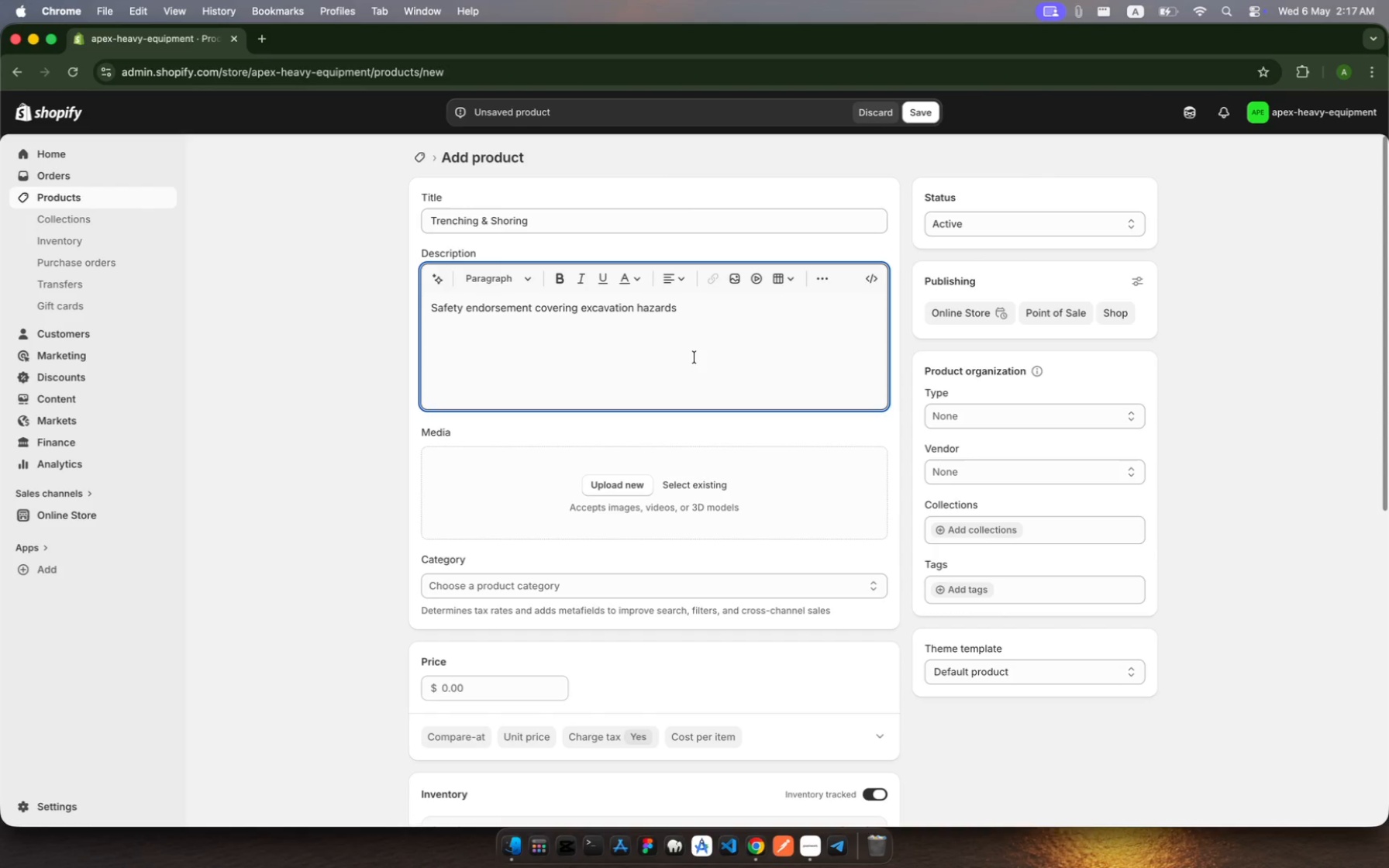 
wait(5.16)
 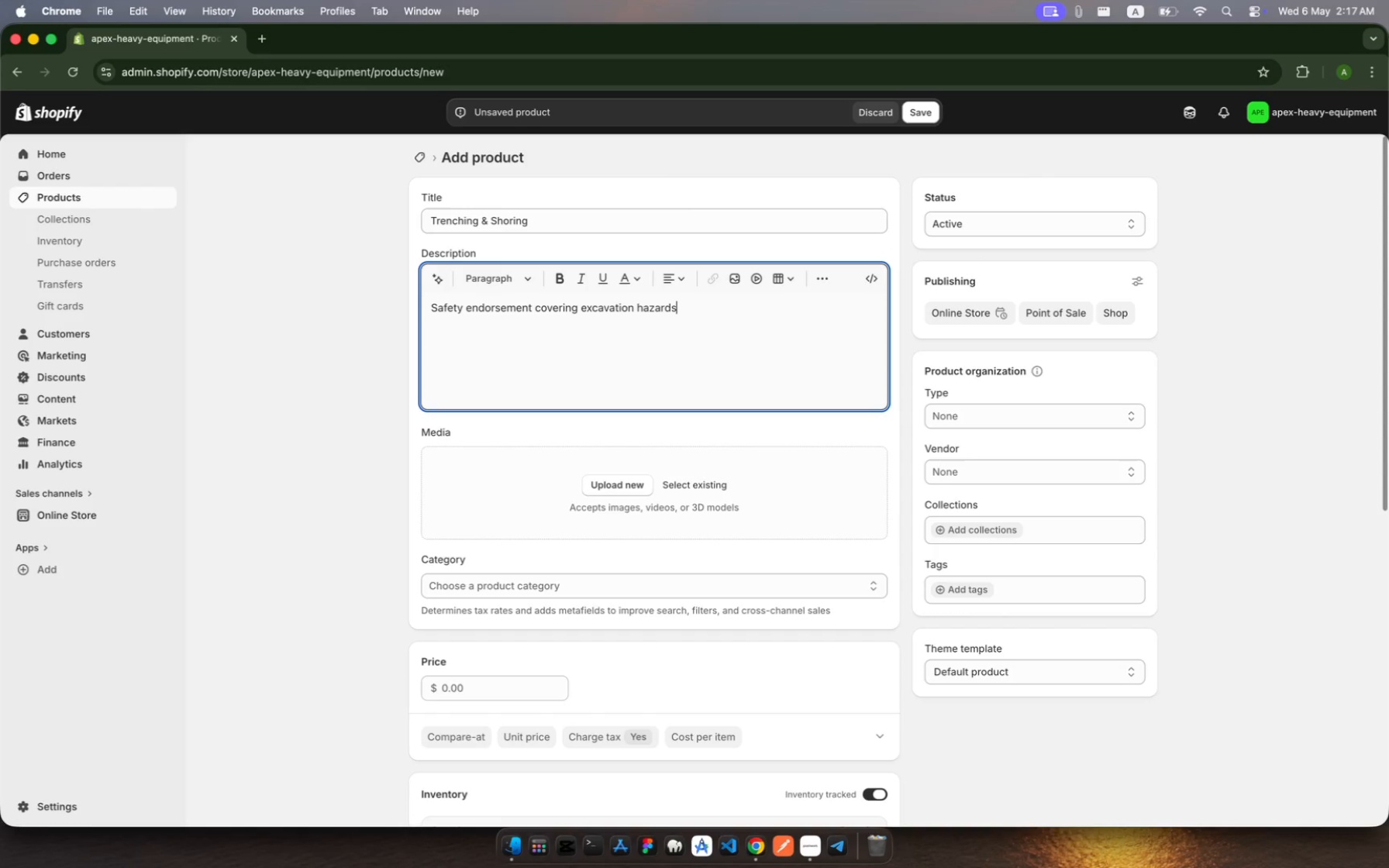 
type(, protective systems)
 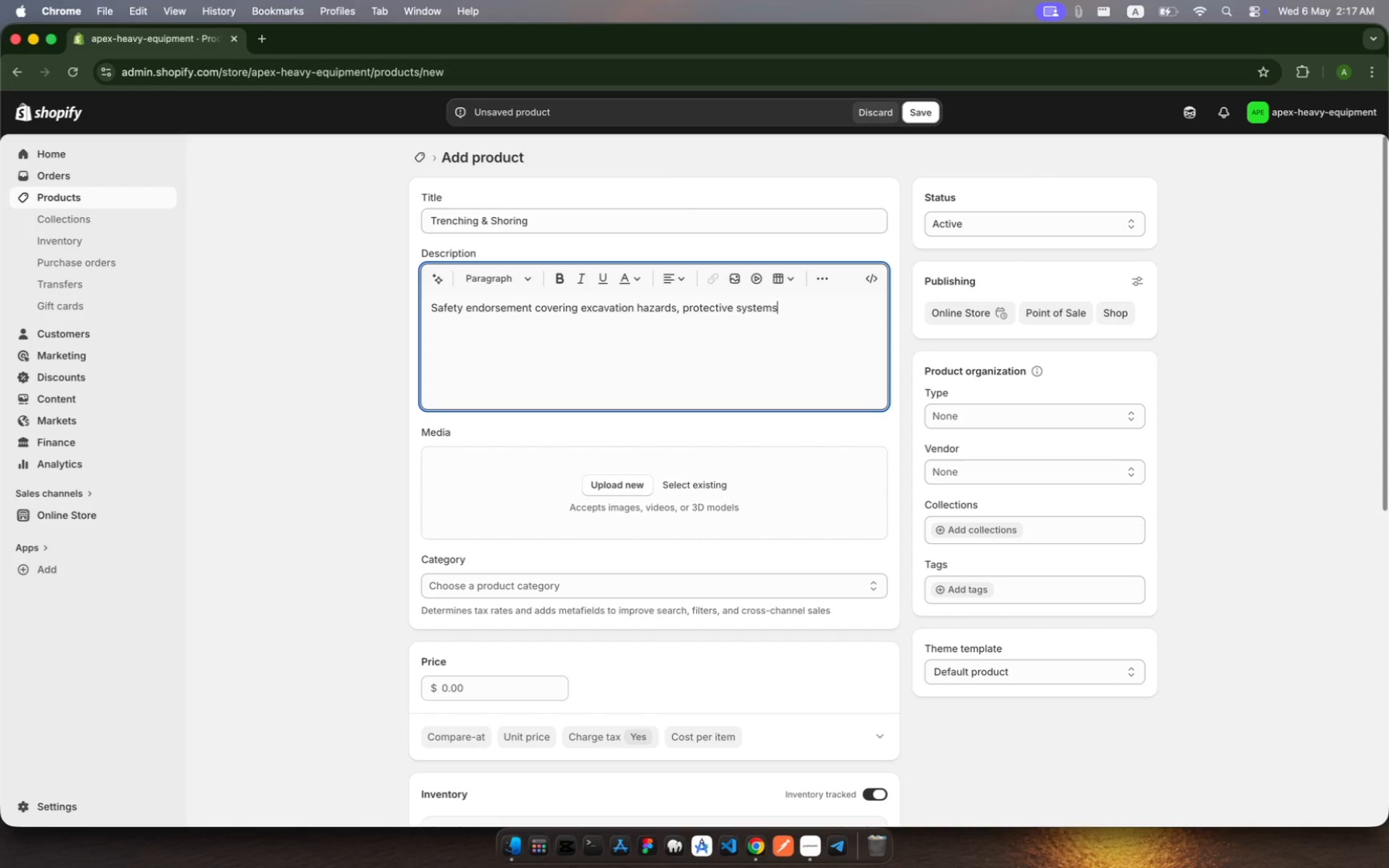 
type(, and OSHA trenching standards )
 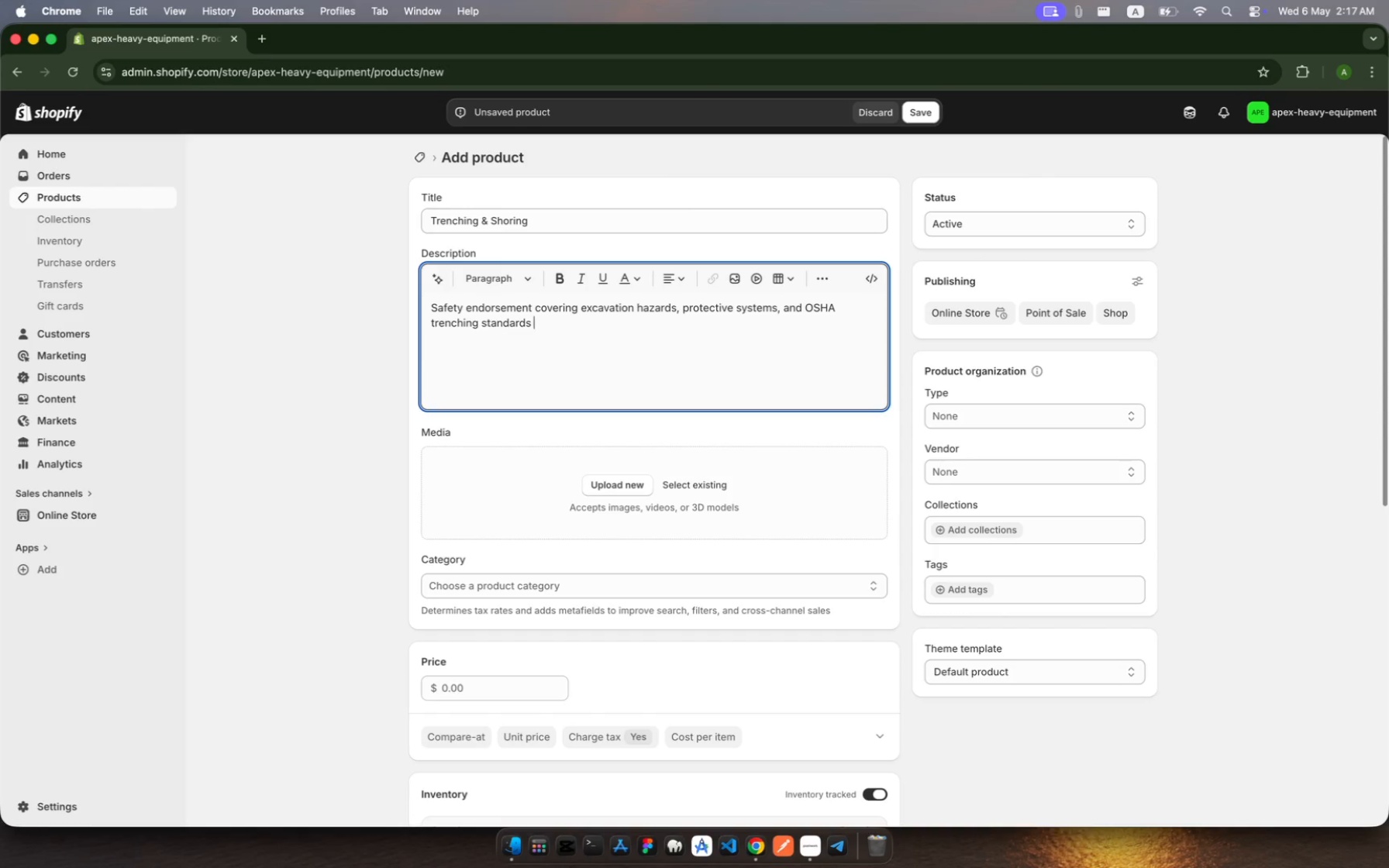 
type(for fied operations )
key(Backspace)
type(. Frequentk)
key(Backspace)
type(y paired with )
 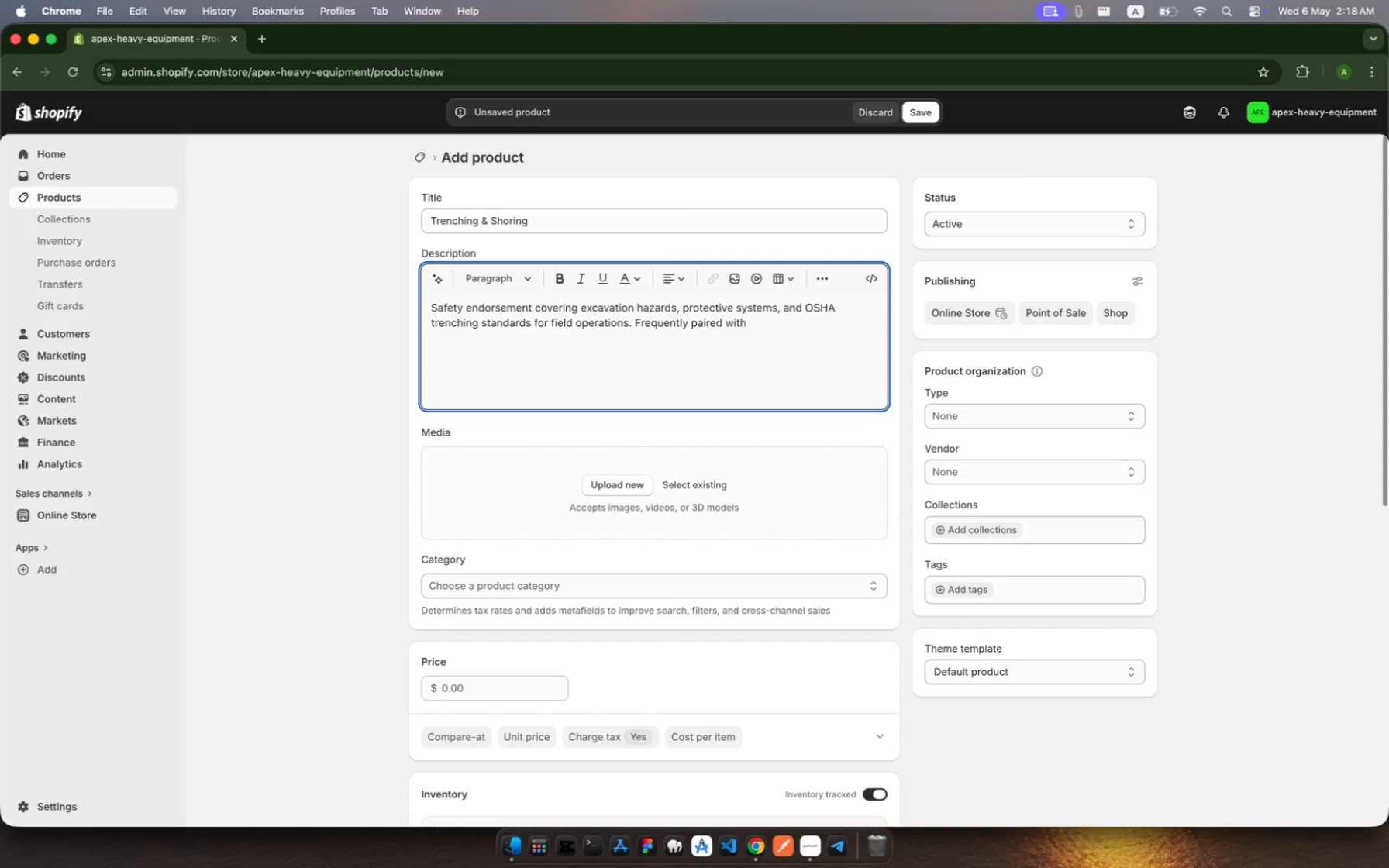 
hold_key(key=L, duration=0.33)
 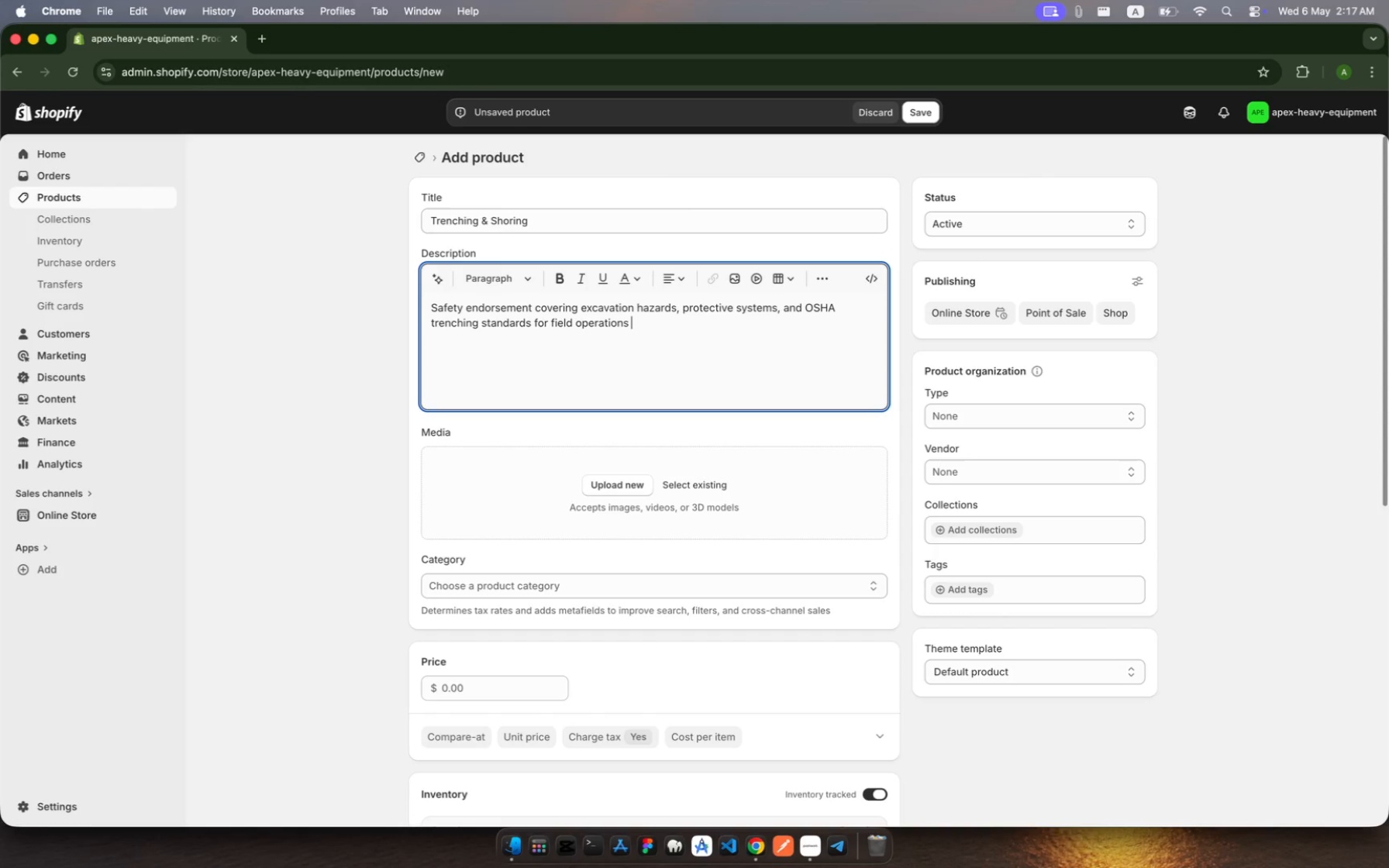 
hold_key(key=L, duration=0.31)
 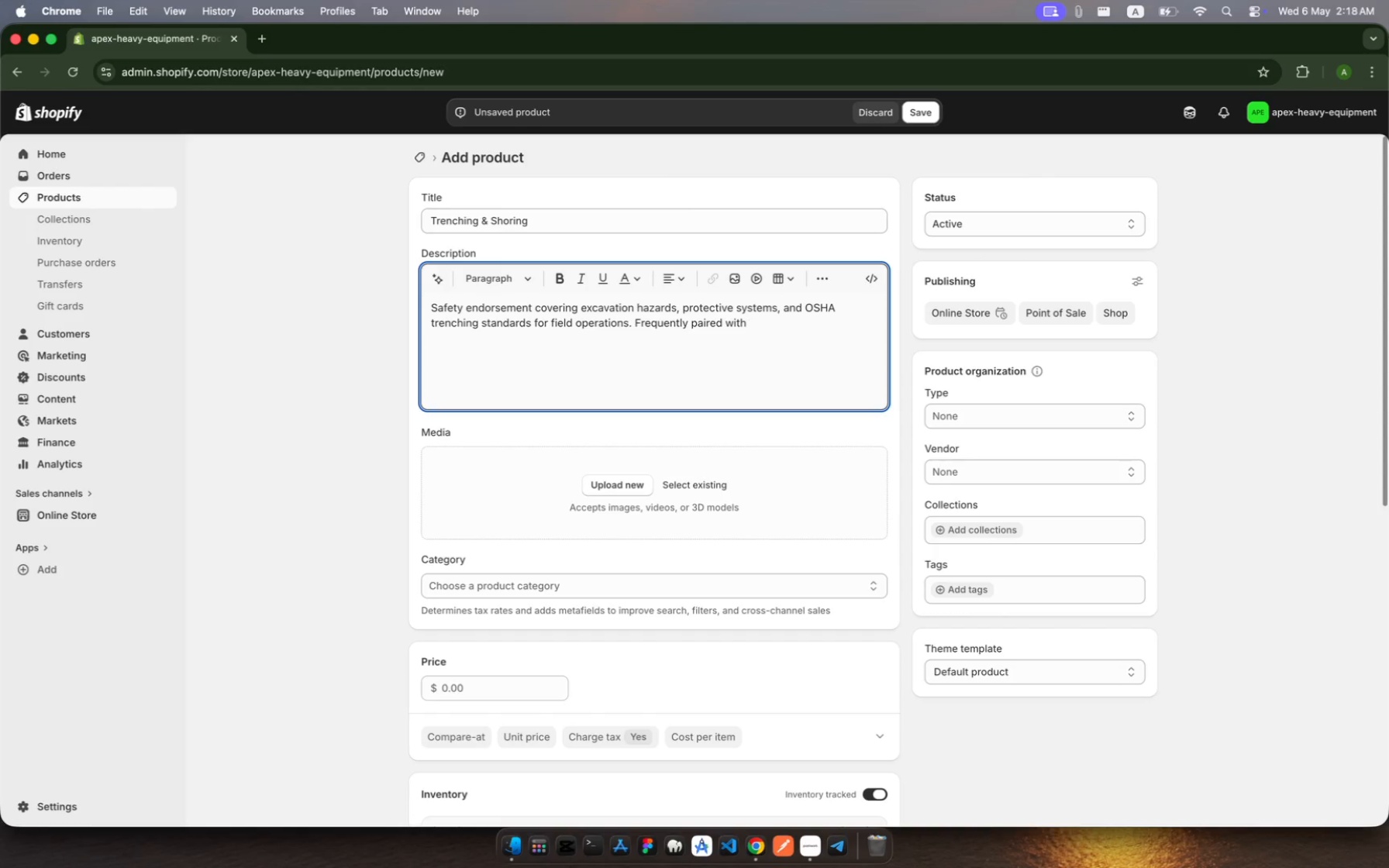 
wait(6.74)
 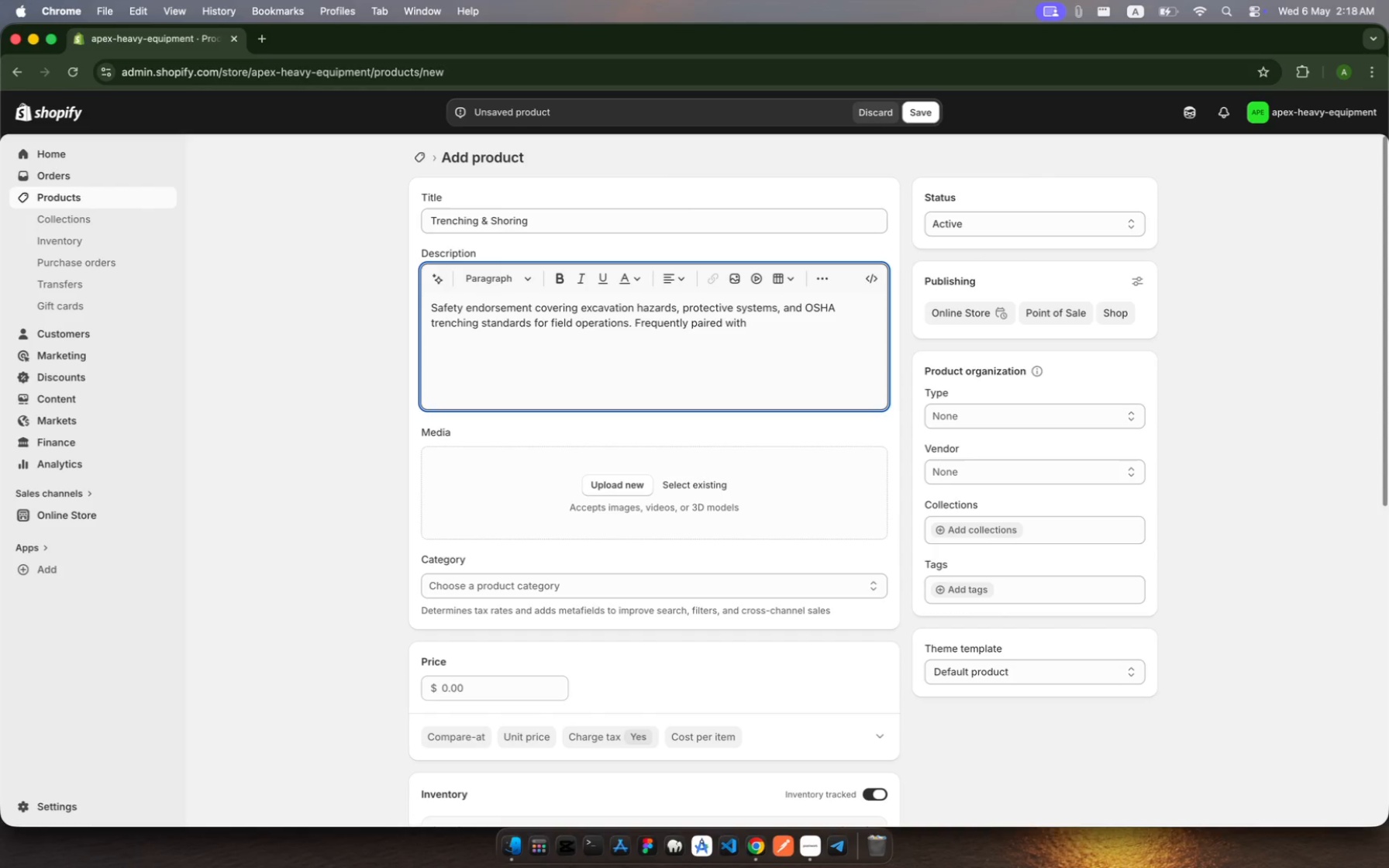 
type(Bulldozer Fundamentas )
 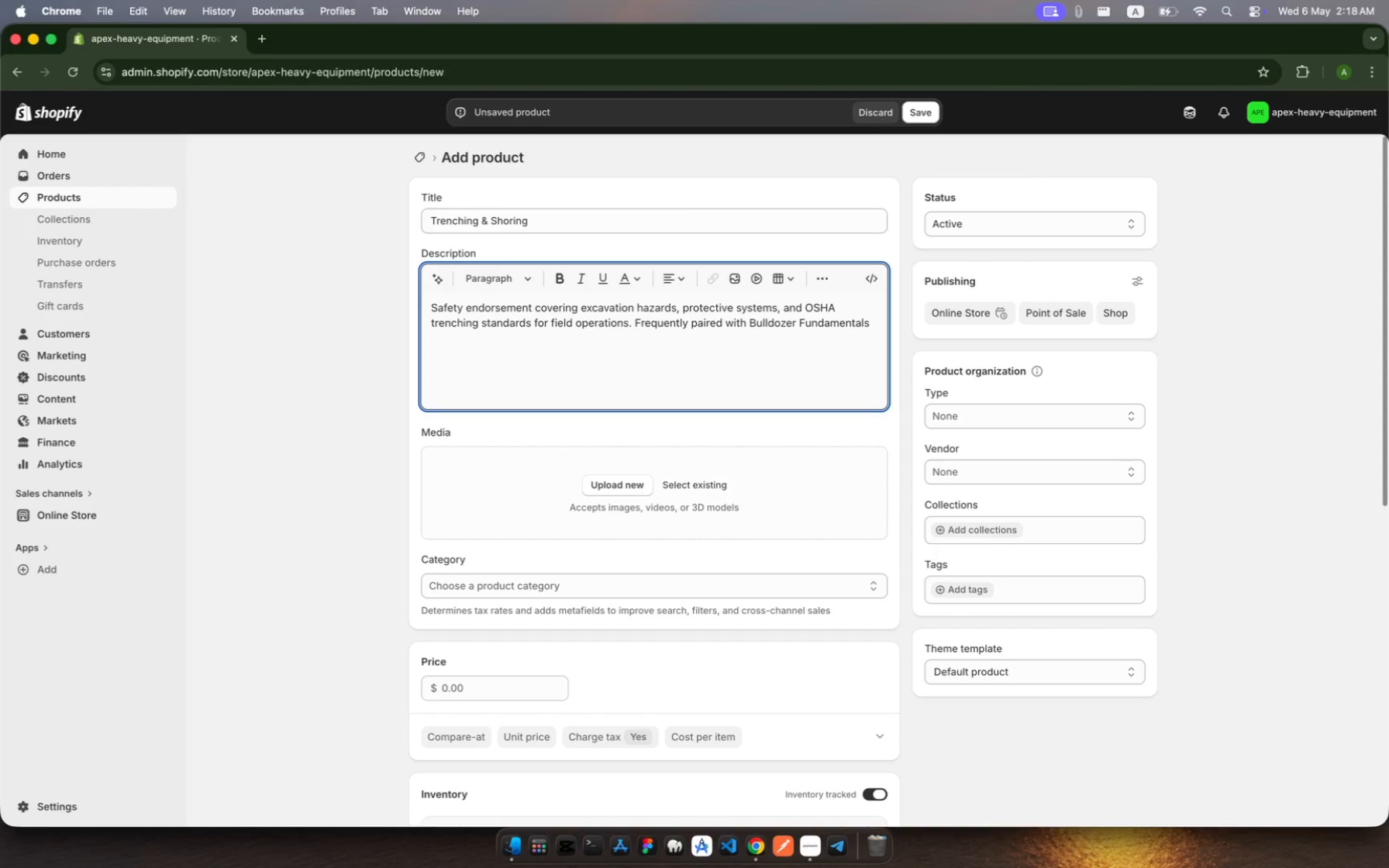 
wait(5.6)
 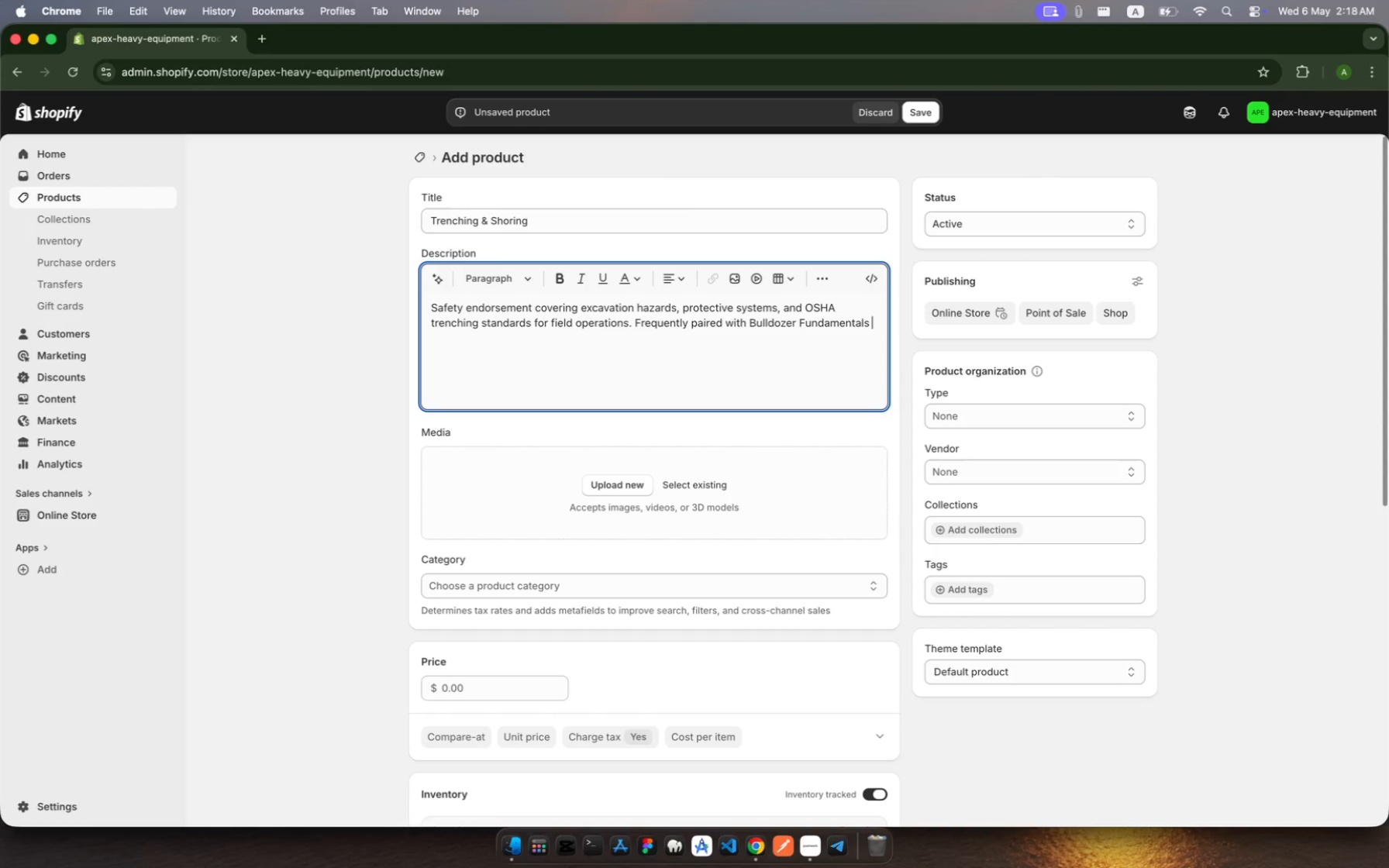 
type(Bach)
key(Backspace)
type(khoe loa)
 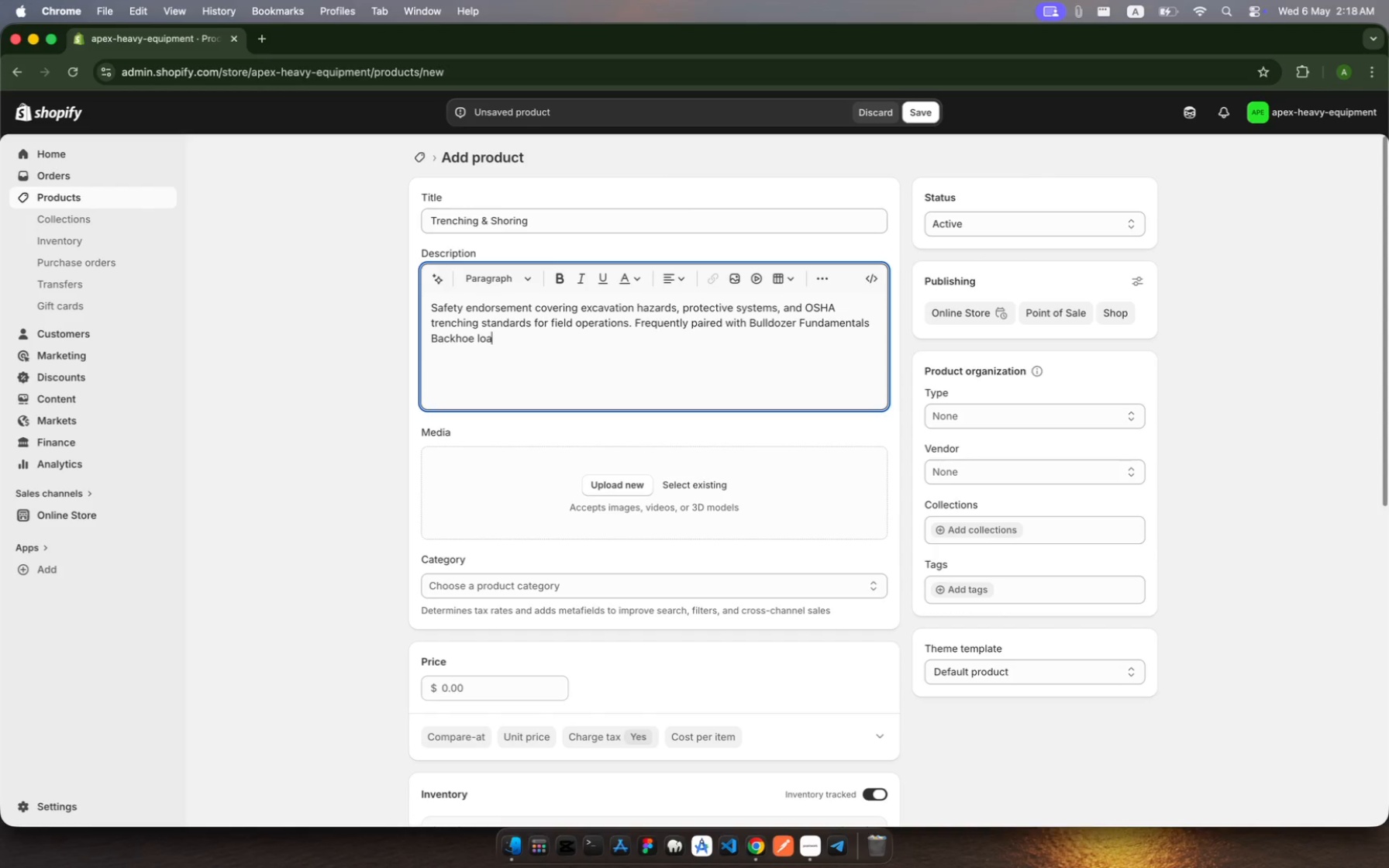 
key(Backspace)
key(Backspace)
key(Backspace)
type(Loader Specialisst primary certificatins )
 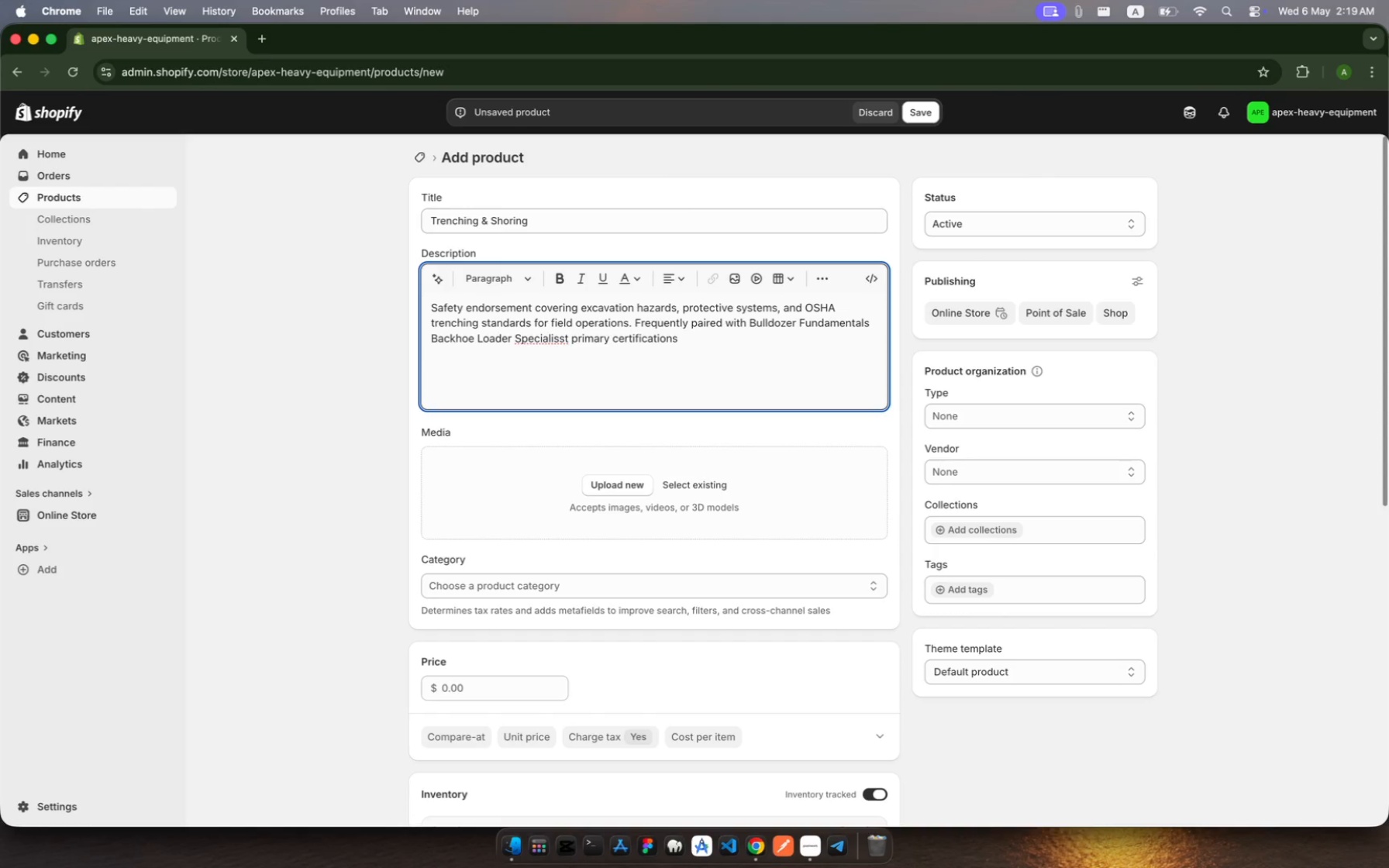 
left_click([694, 357])
 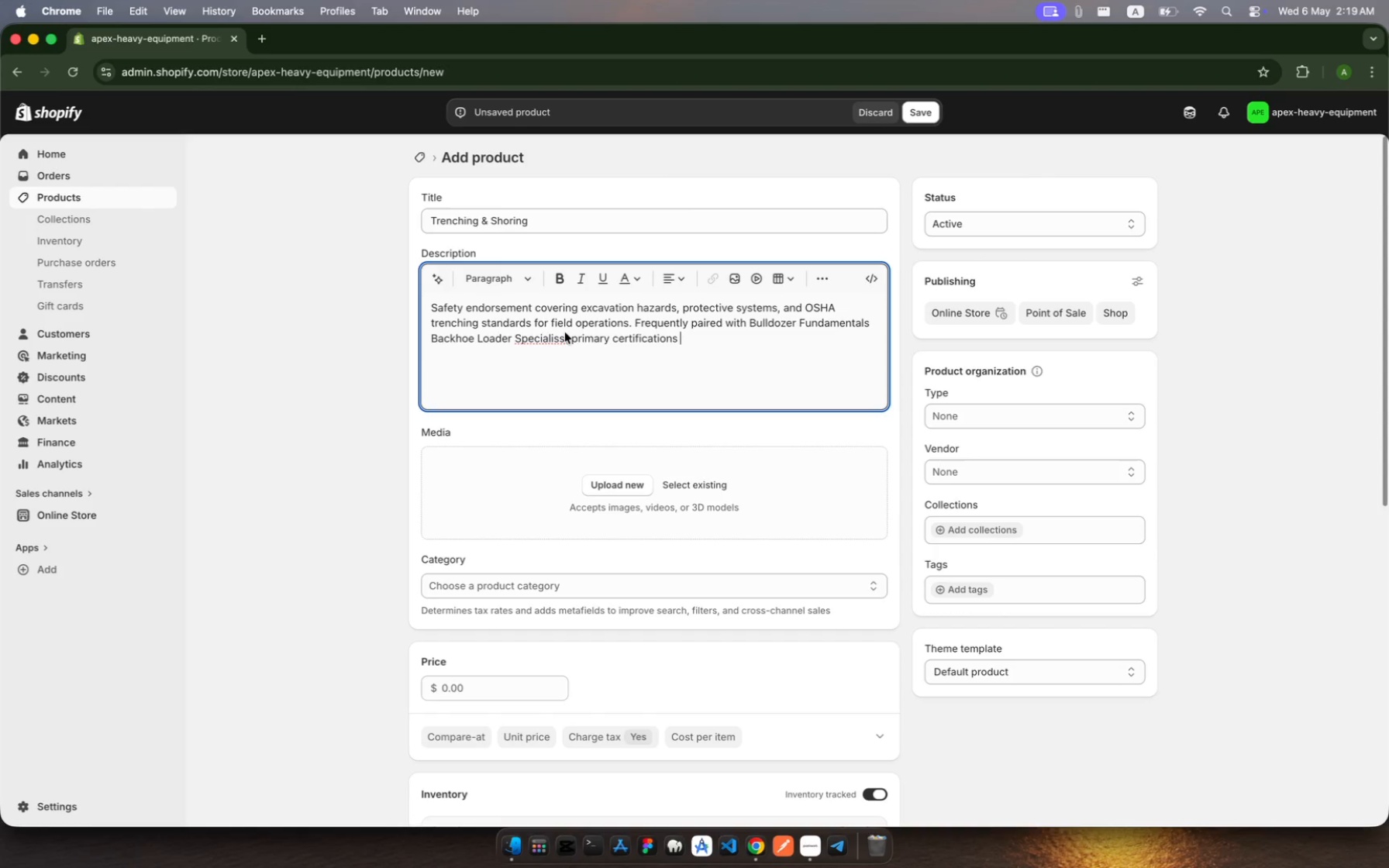 
left_click([560, 335])
 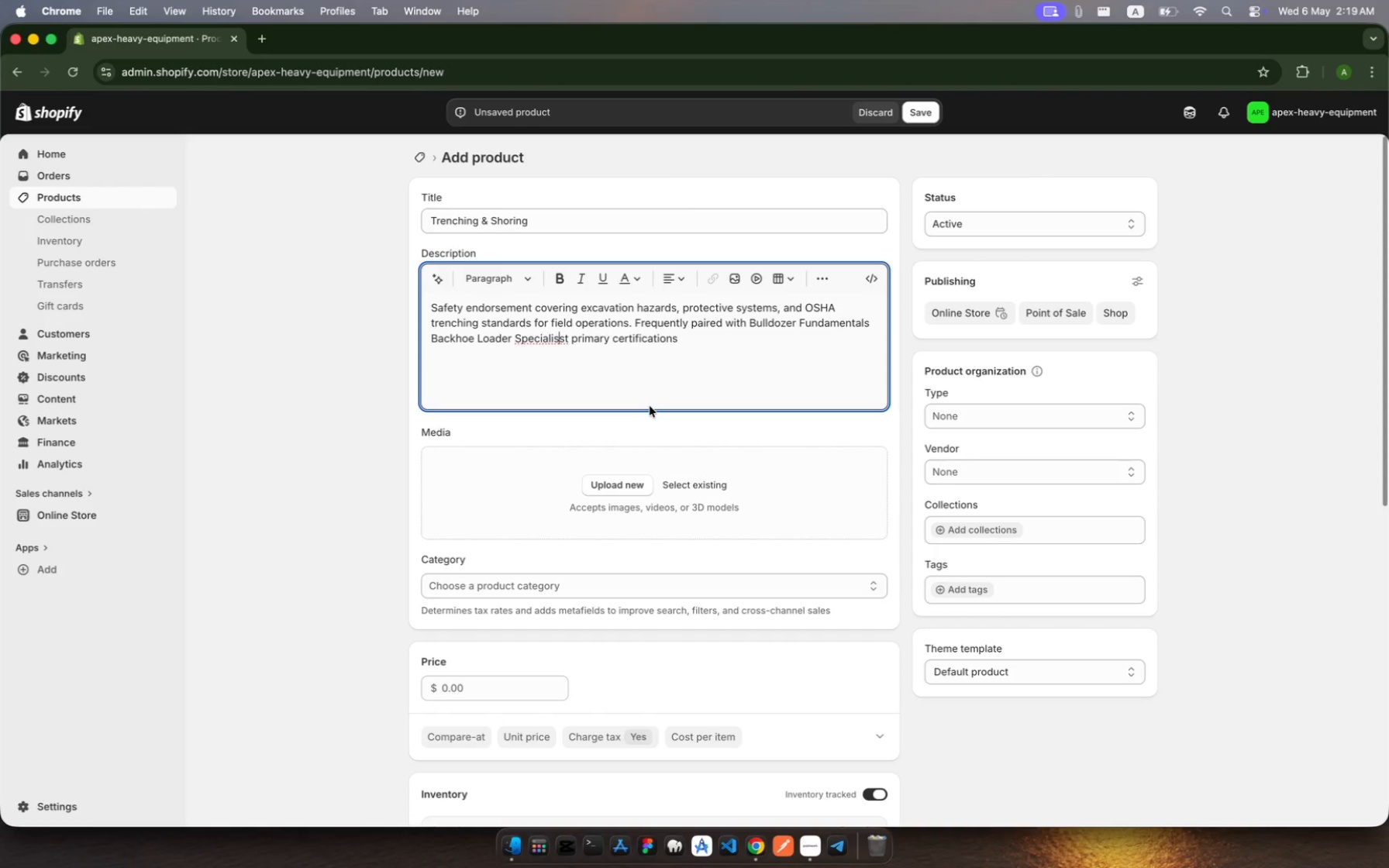 
key(Backspace)
 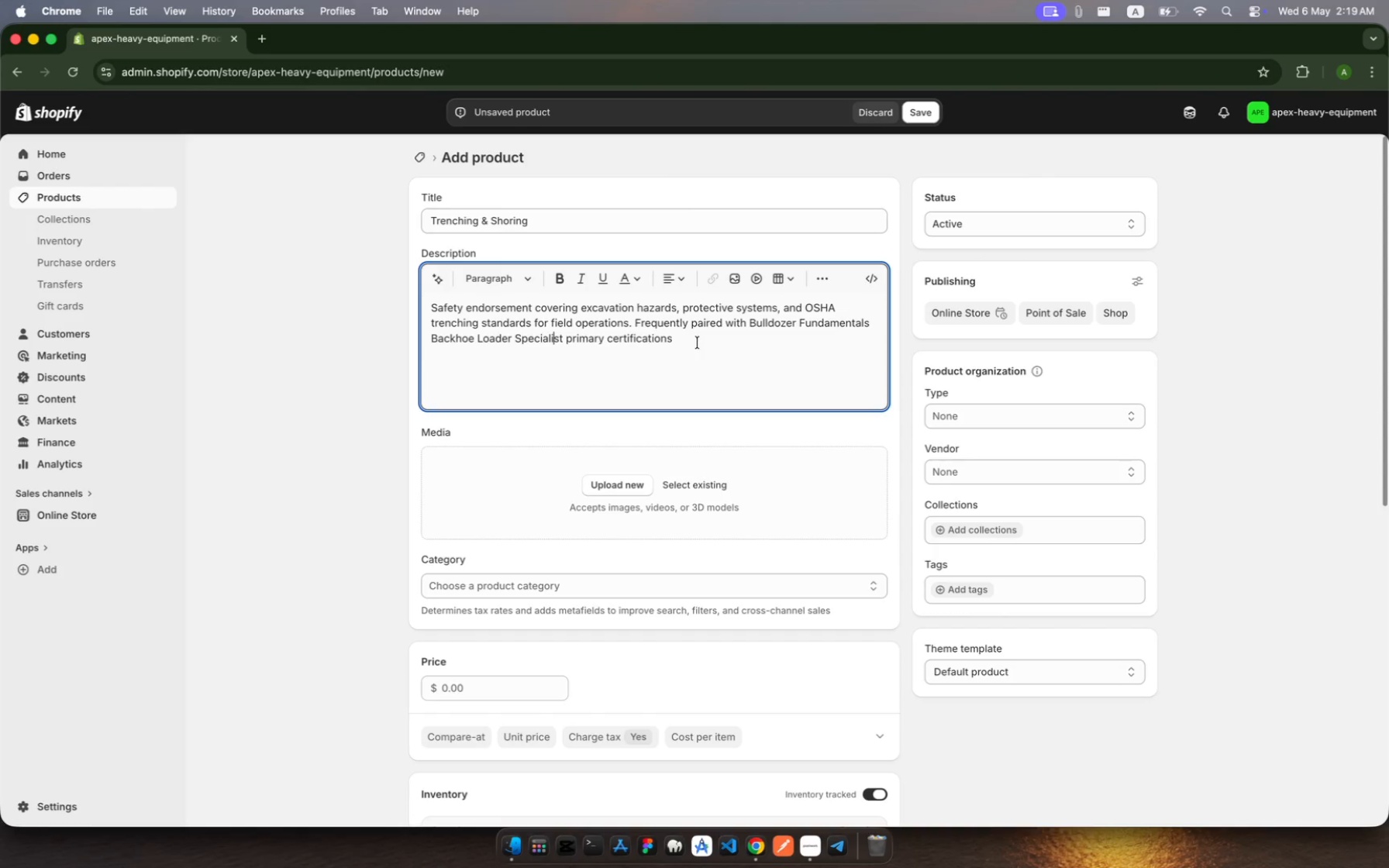 
left_click([703, 326])
 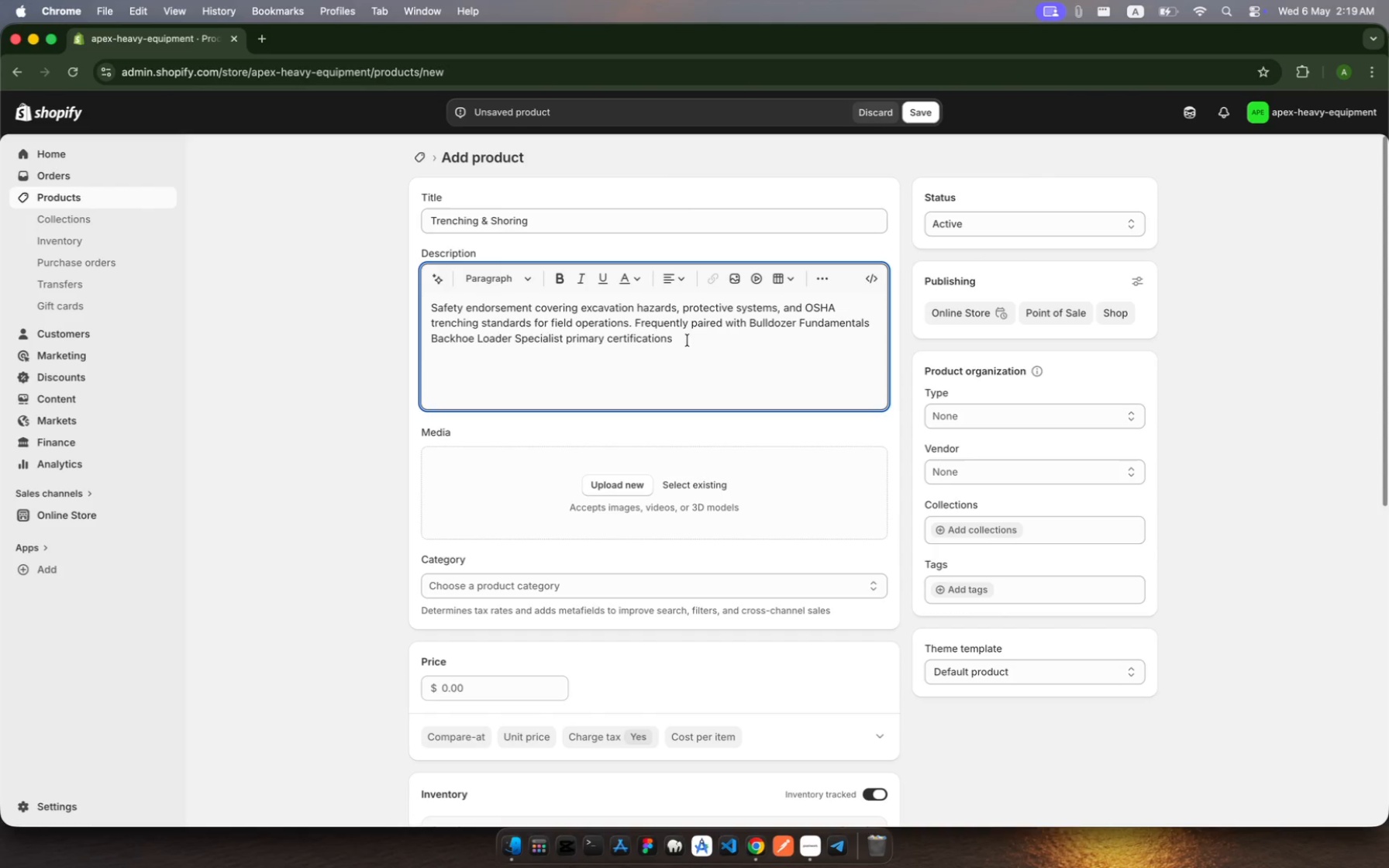 
left_click([686, 341])
 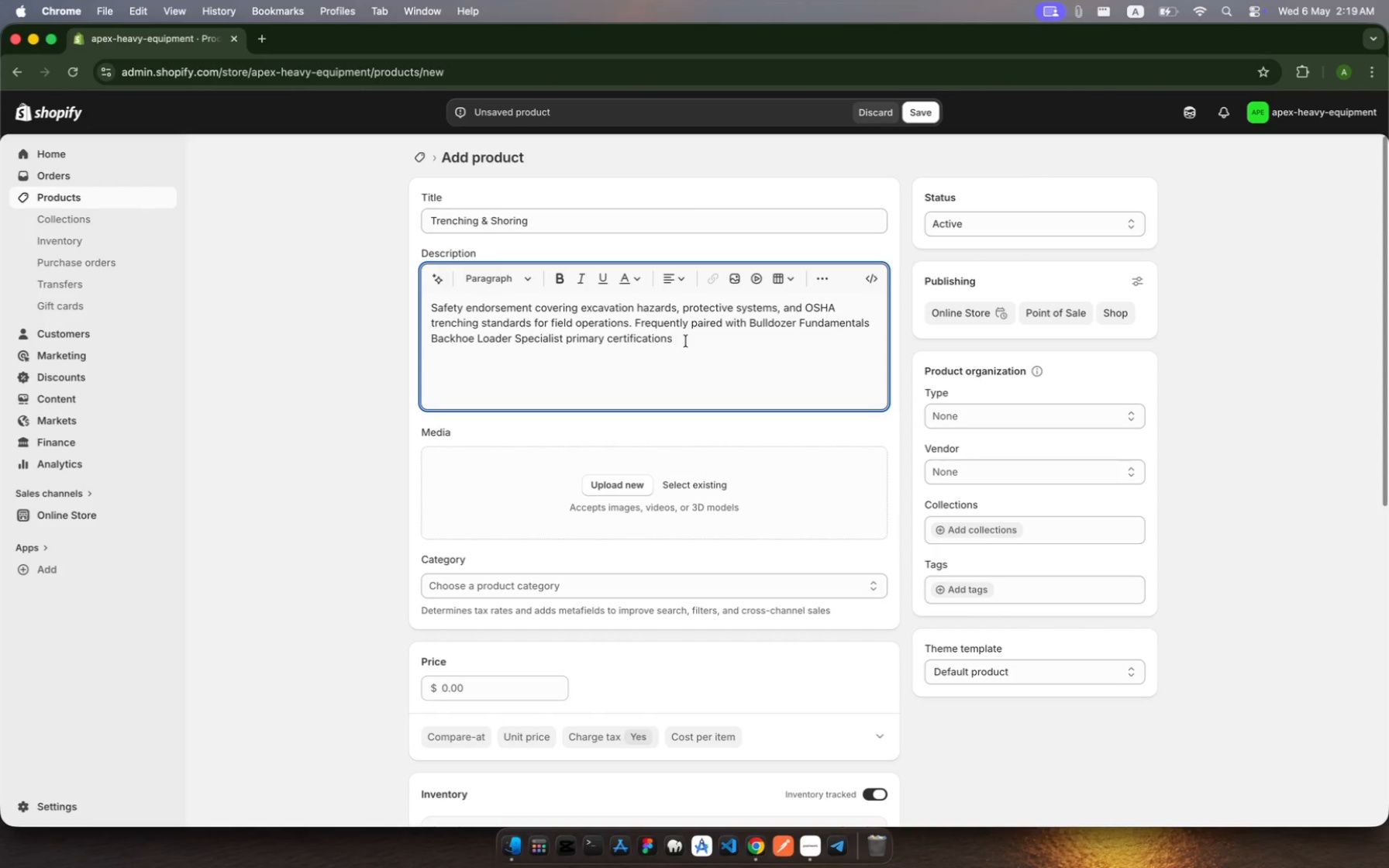 
type(at all apex regional campuses.)
 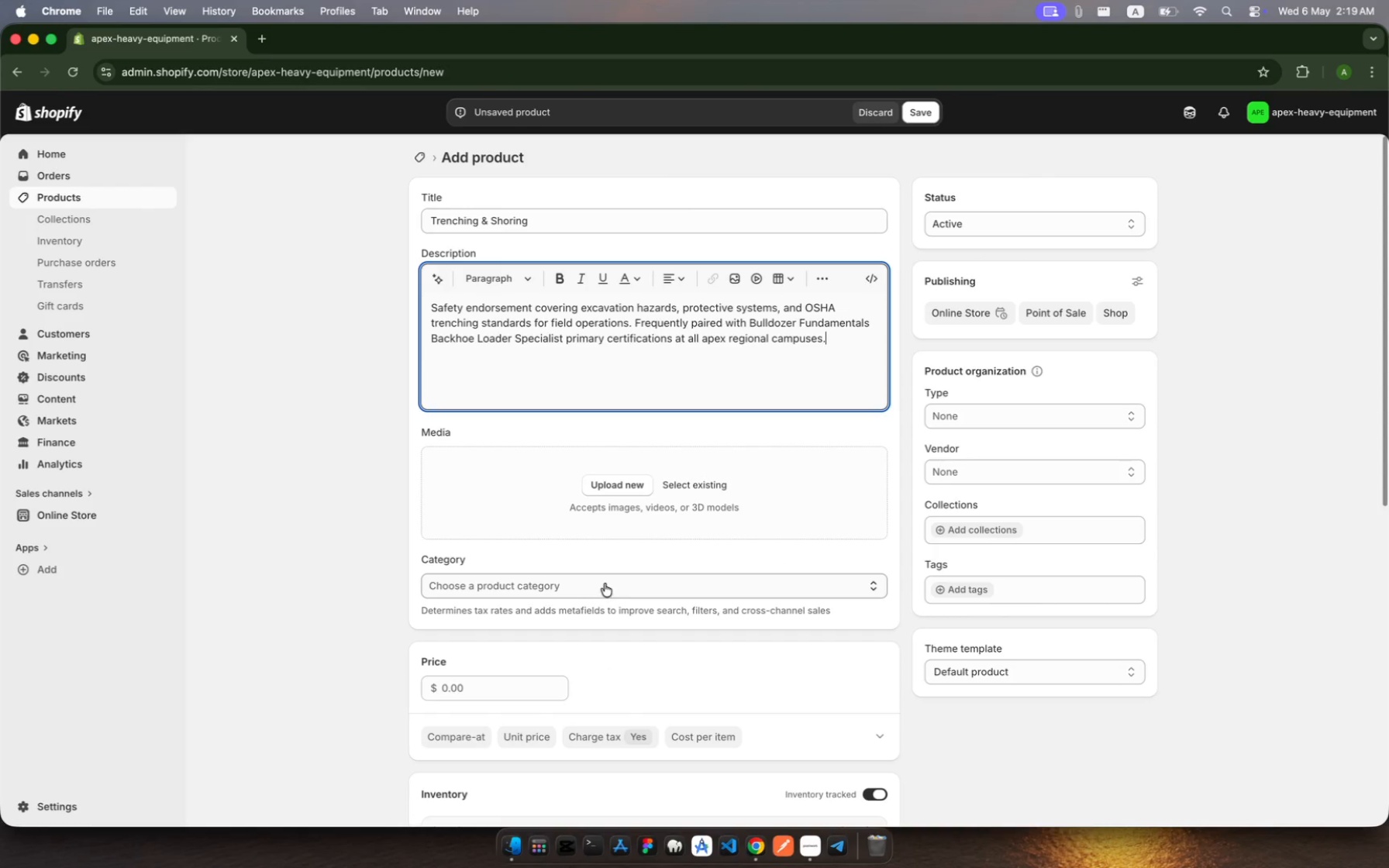 
wait(5.86)
 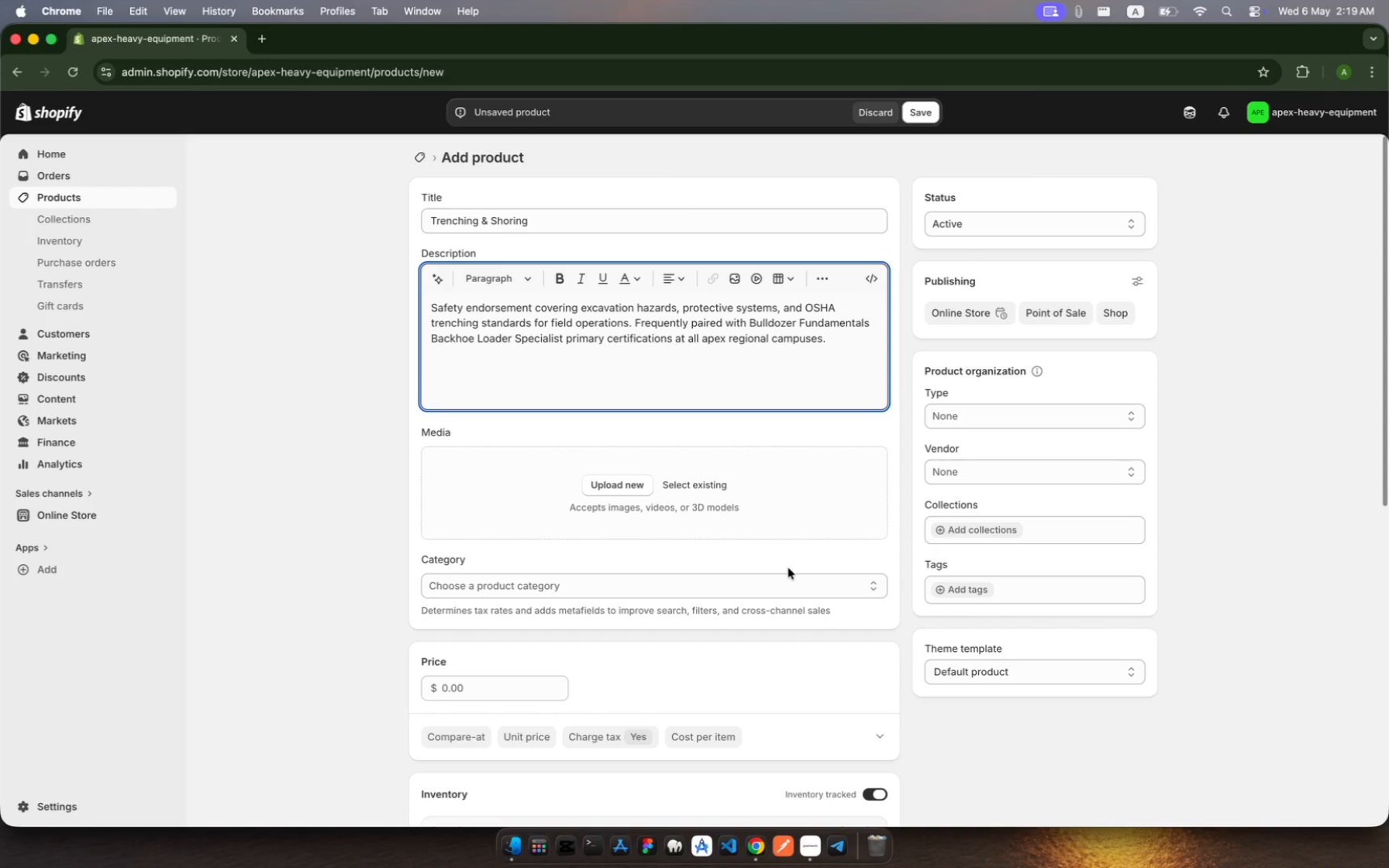 
left_click([509, 694])
 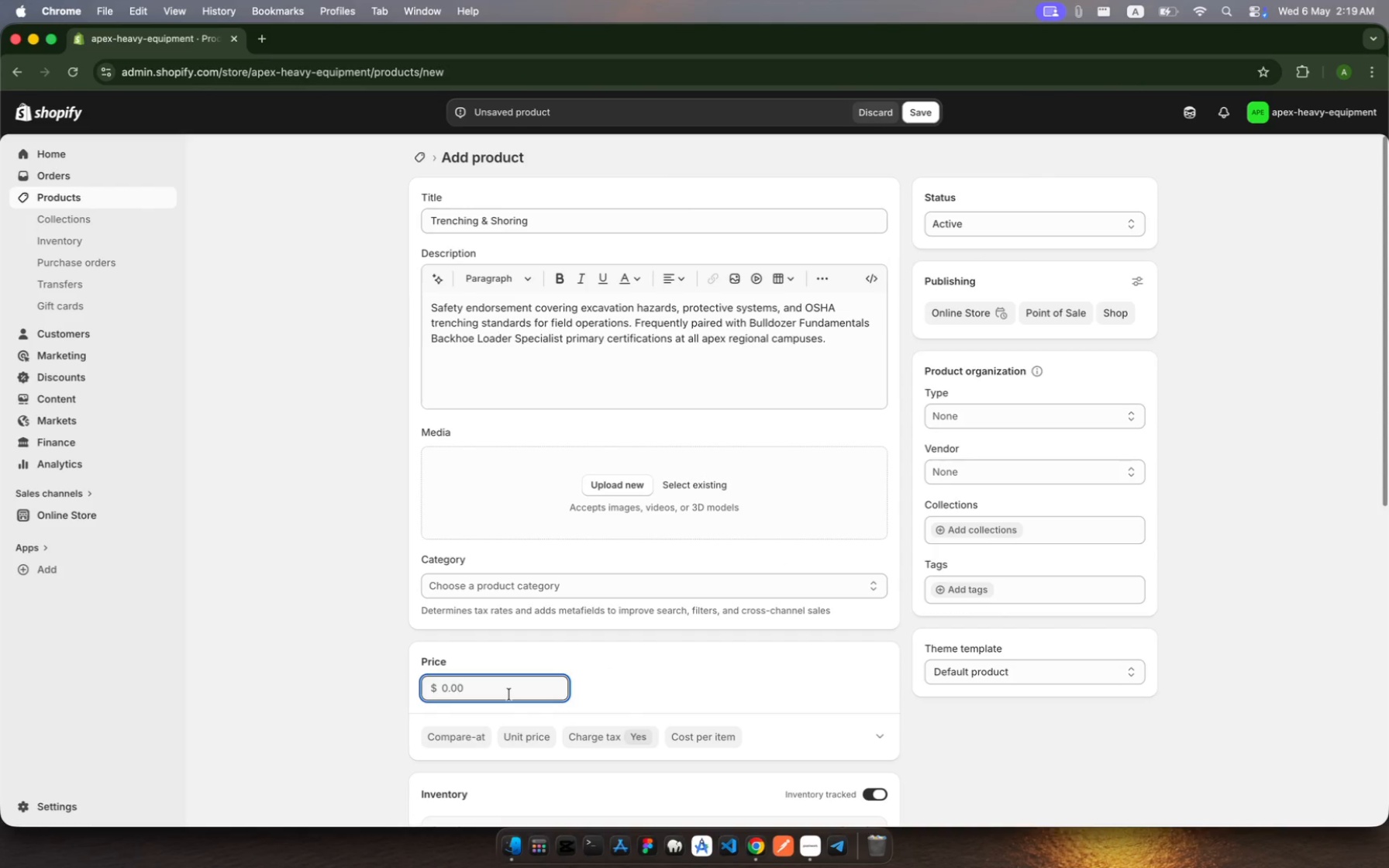 
type(225)
 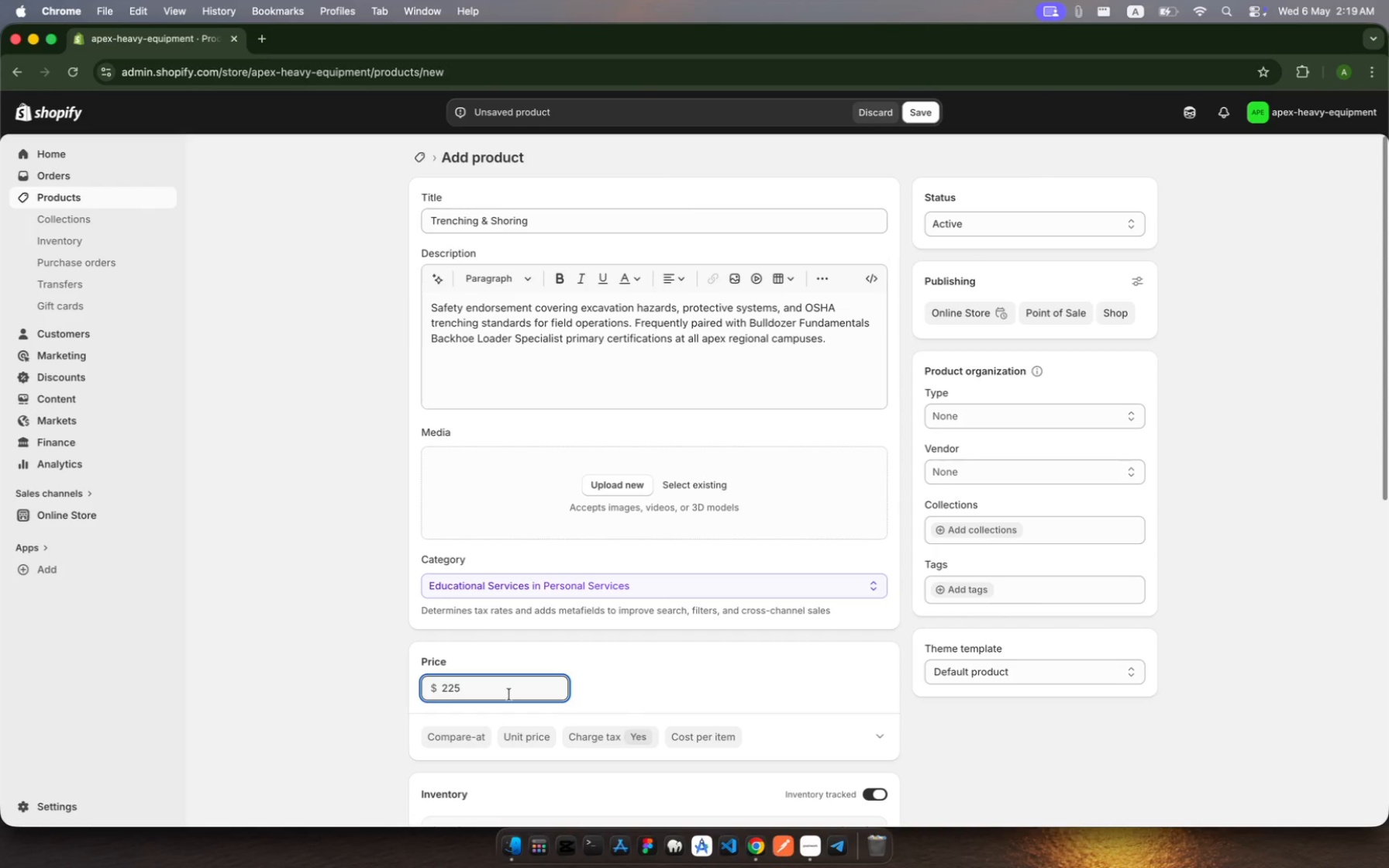 
scroll: coordinate [503, 629], scroll_direction: down, amount: 31.0
 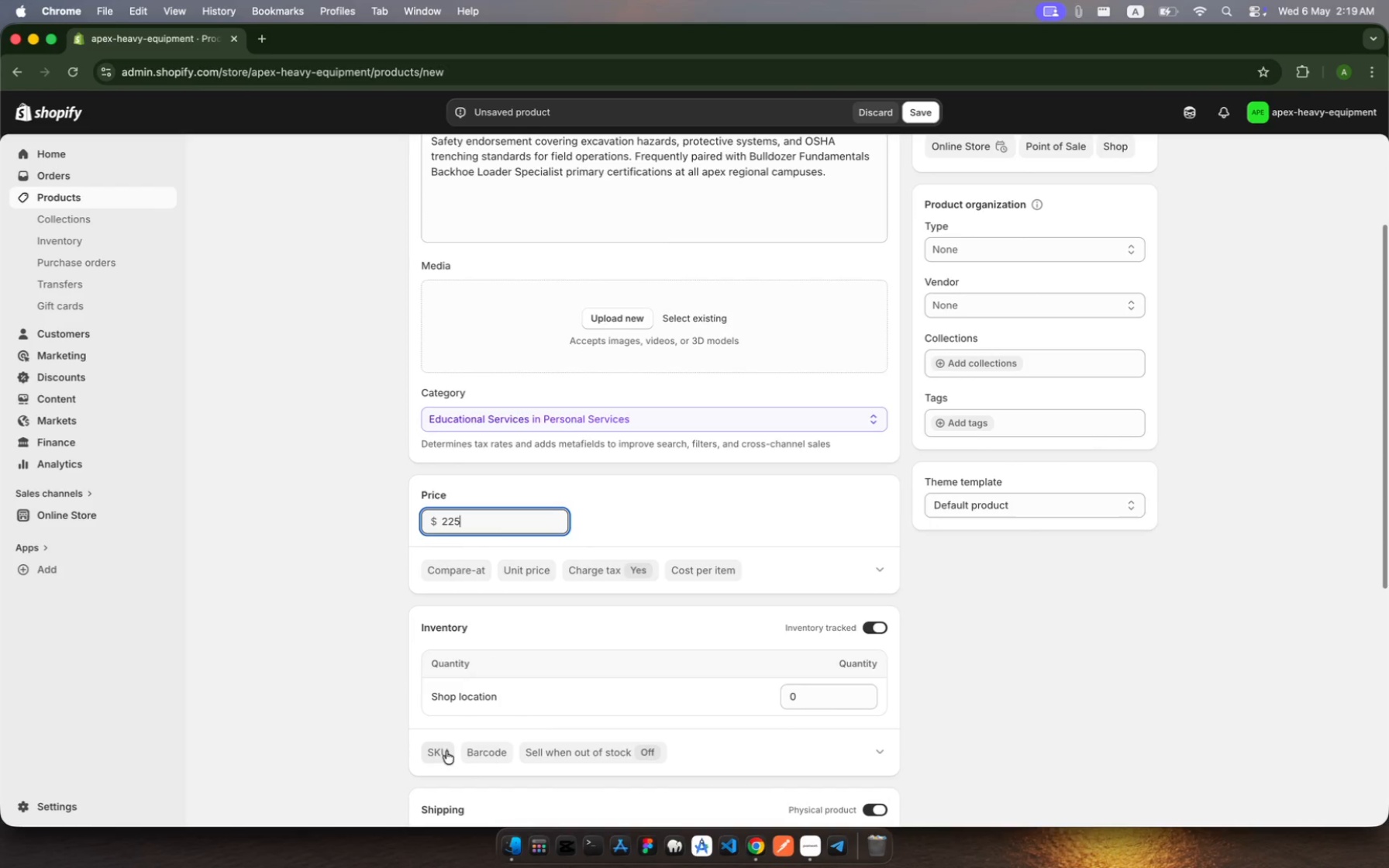 
left_click([441, 753])
 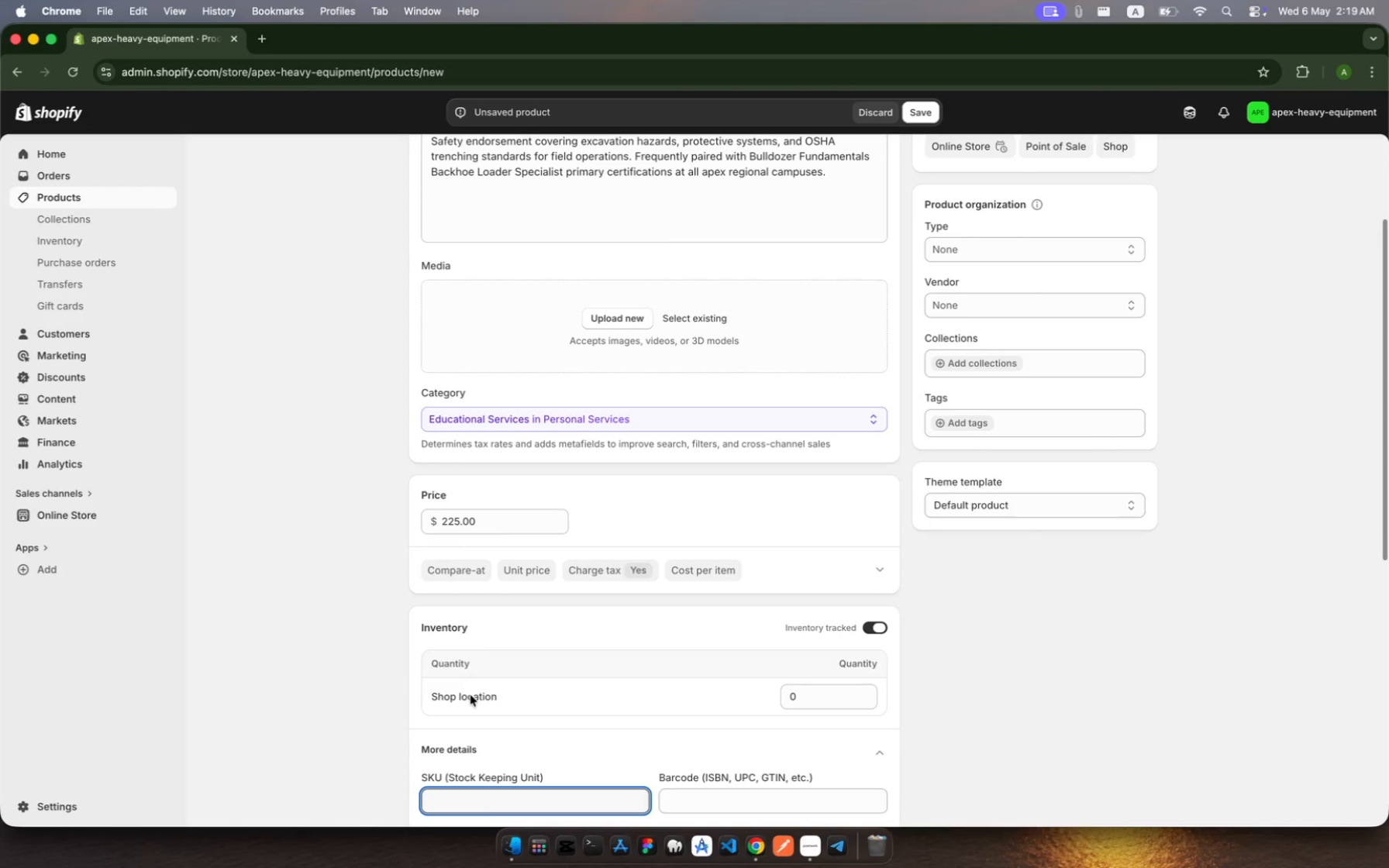 
scroll: coordinate [515, 643], scroll_direction: down, amount: 17.0
 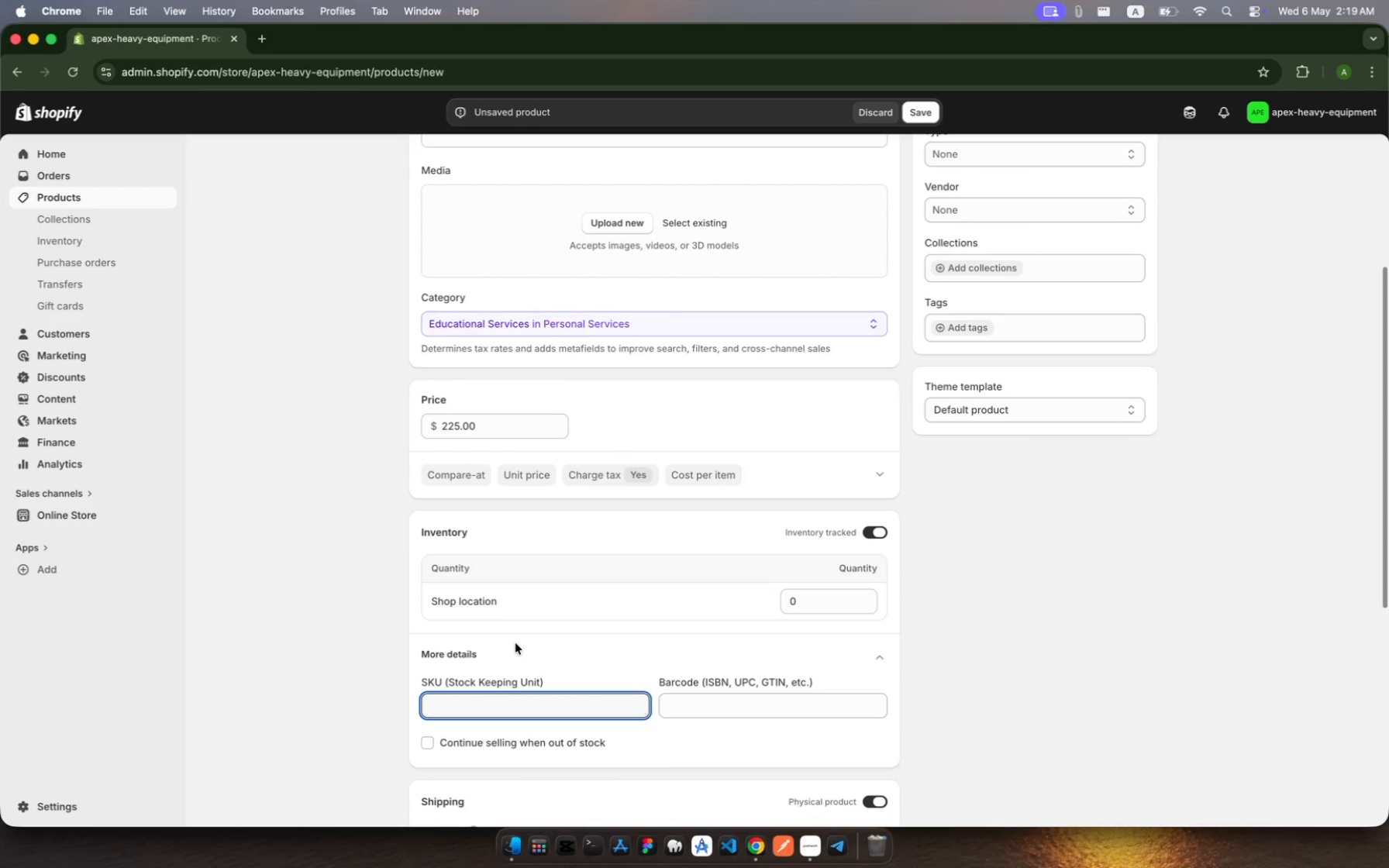 
type(AX)
 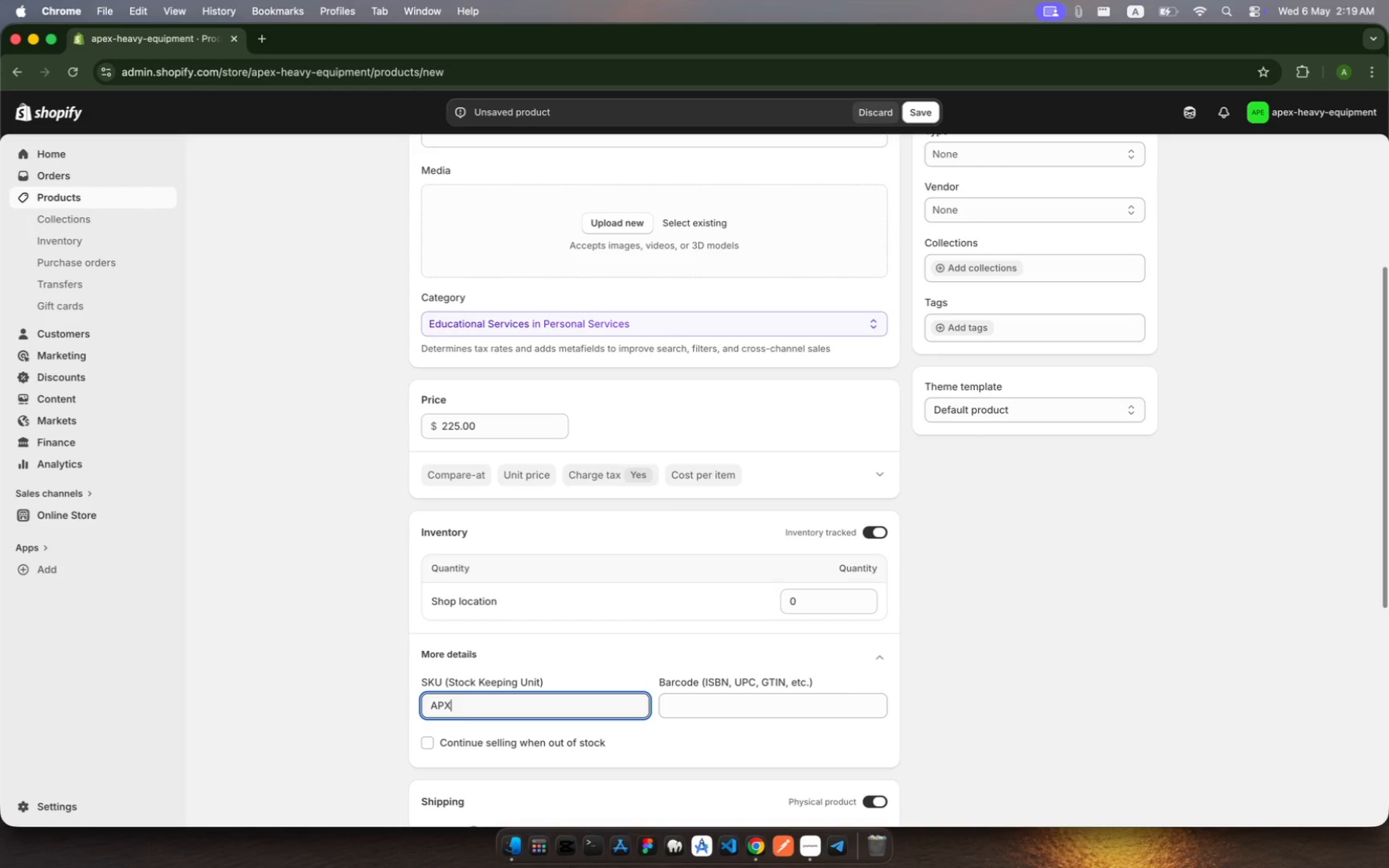 
hold_key(key=P, duration=0.31)
 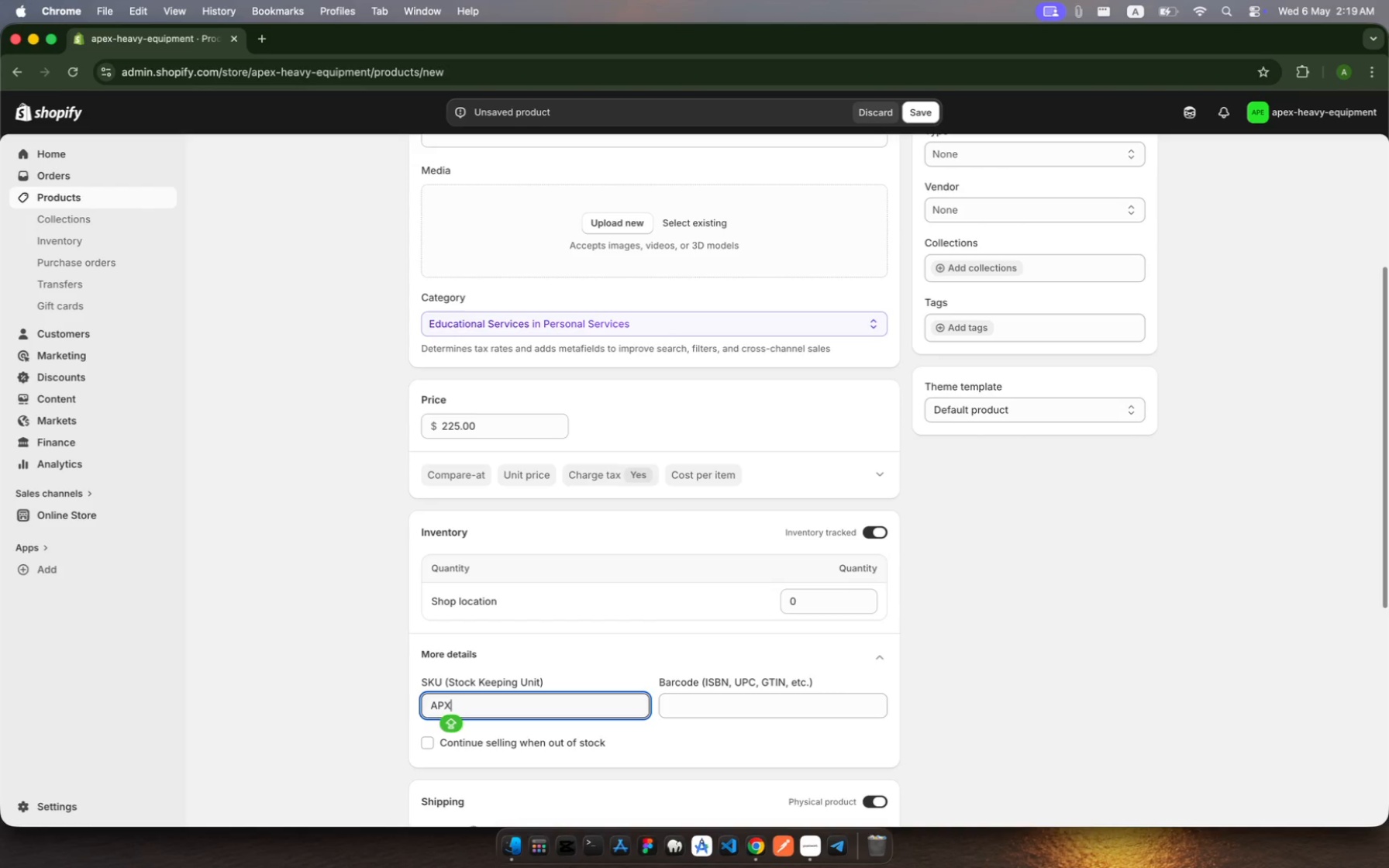 
type(-TRS-01)
 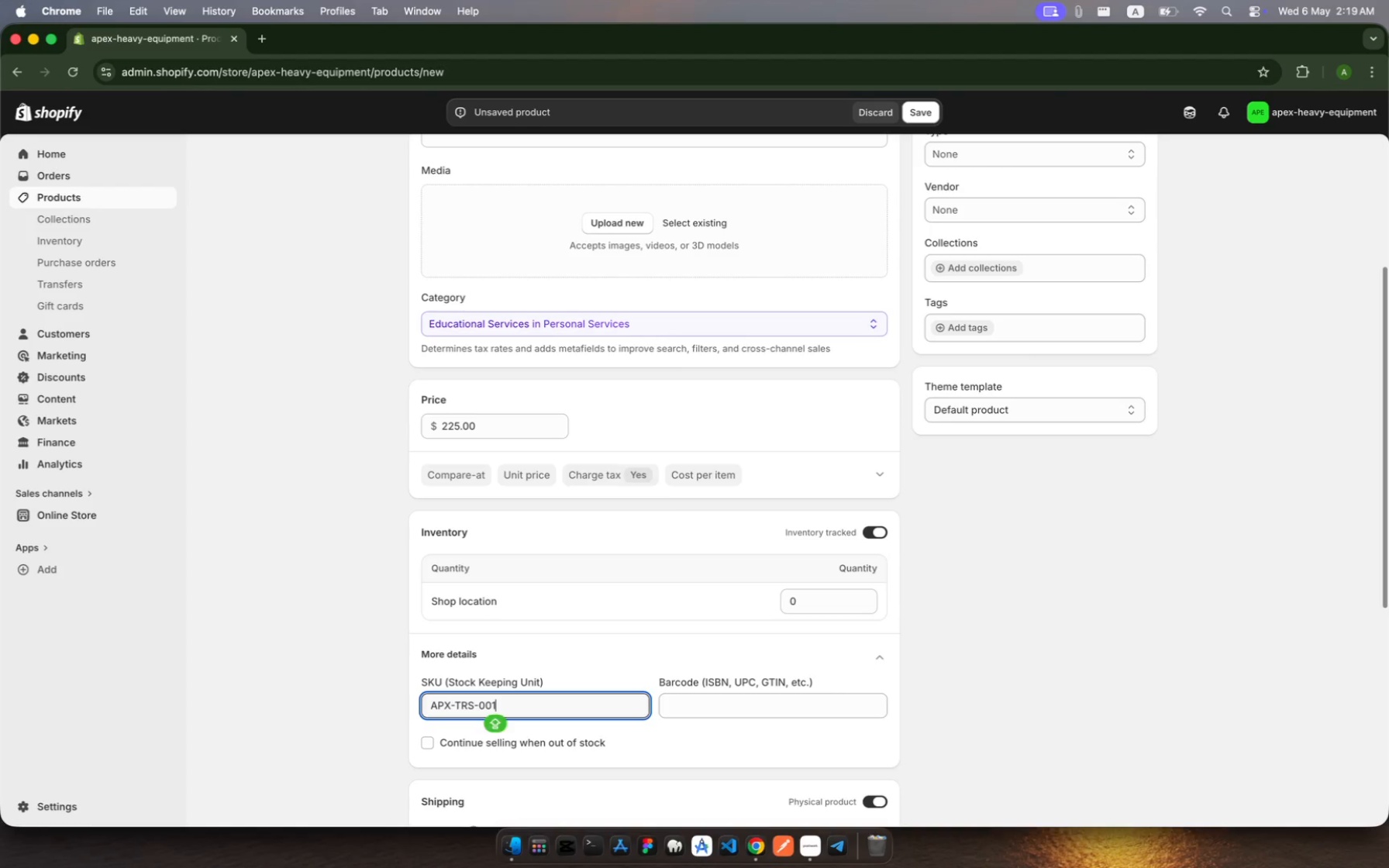 
hold_key(key=0, duration=0.39)
 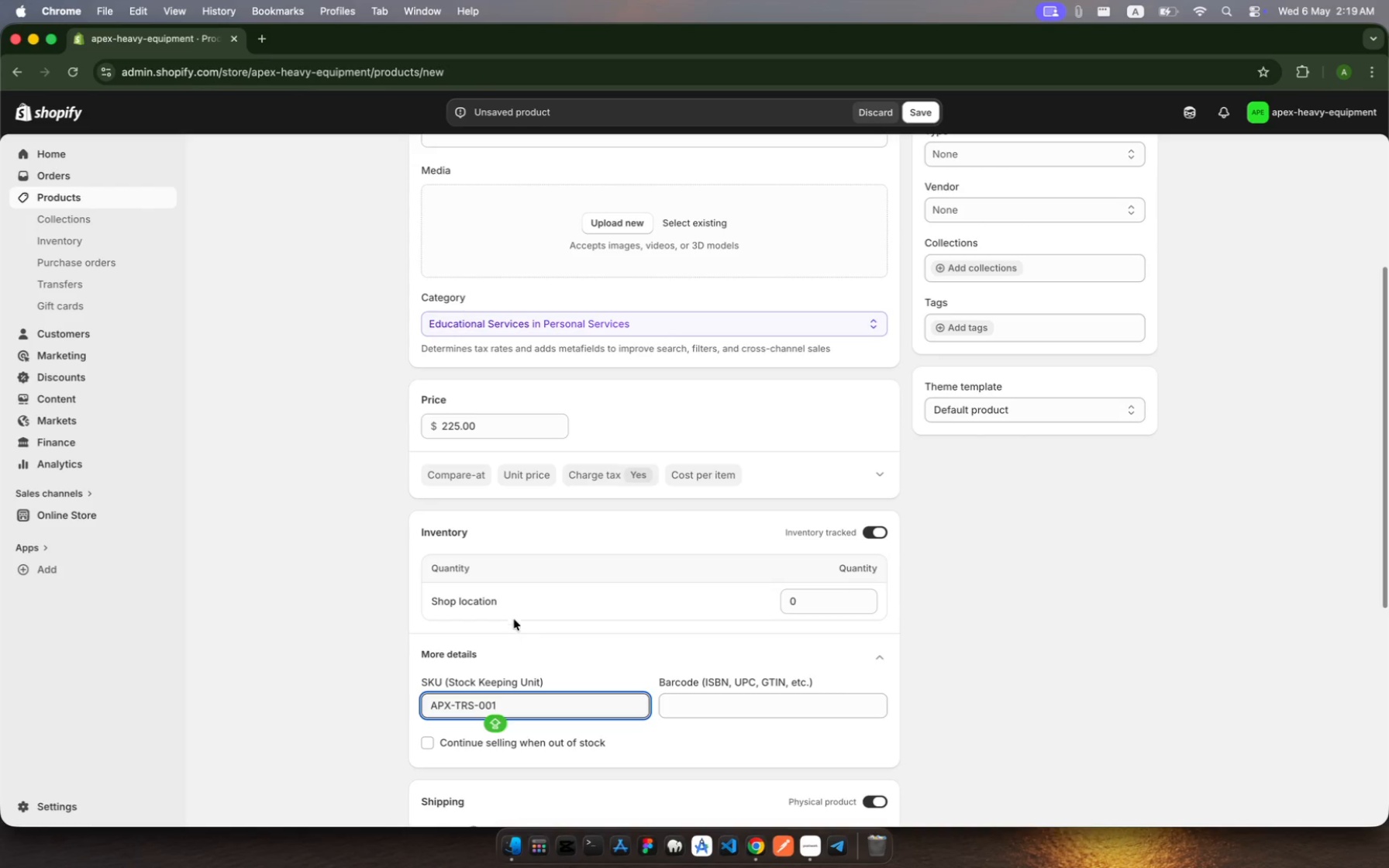 
scroll: coordinate [660, 625], scroll_direction: down, amount: 12.0
 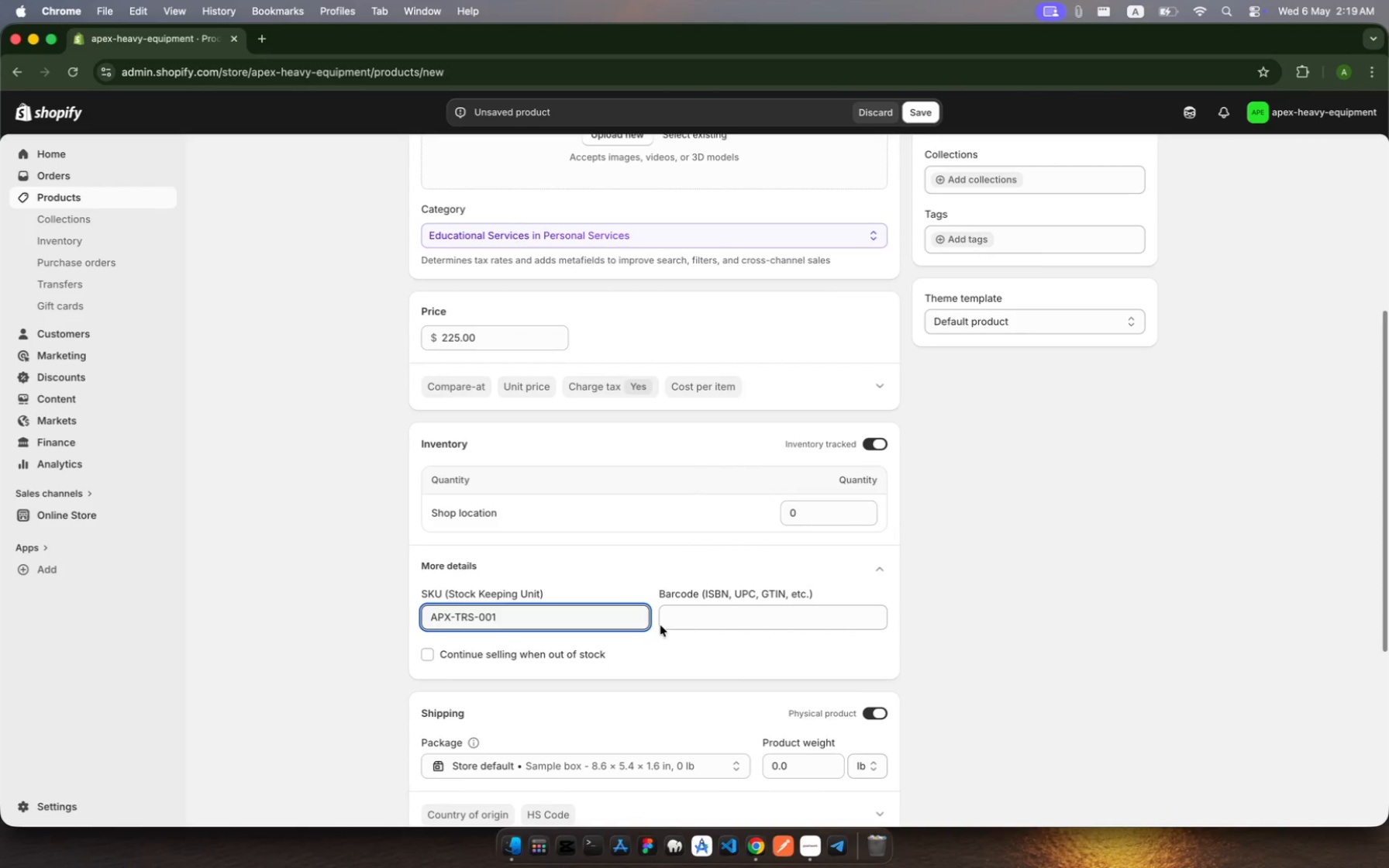 
scroll: coordinate [660, 625], scroll_direction: up, amount: 20.0
 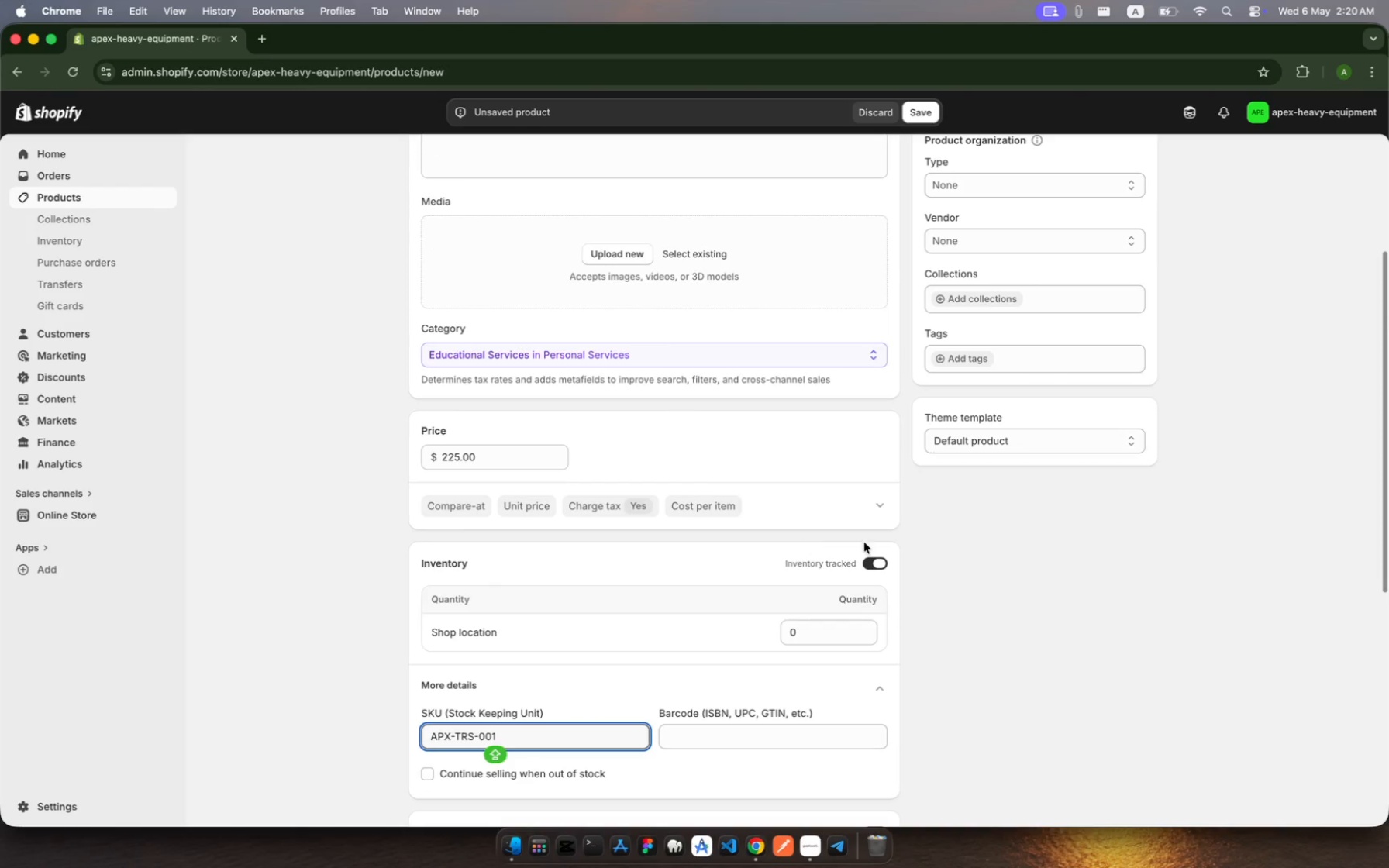 
wait(5.28)
 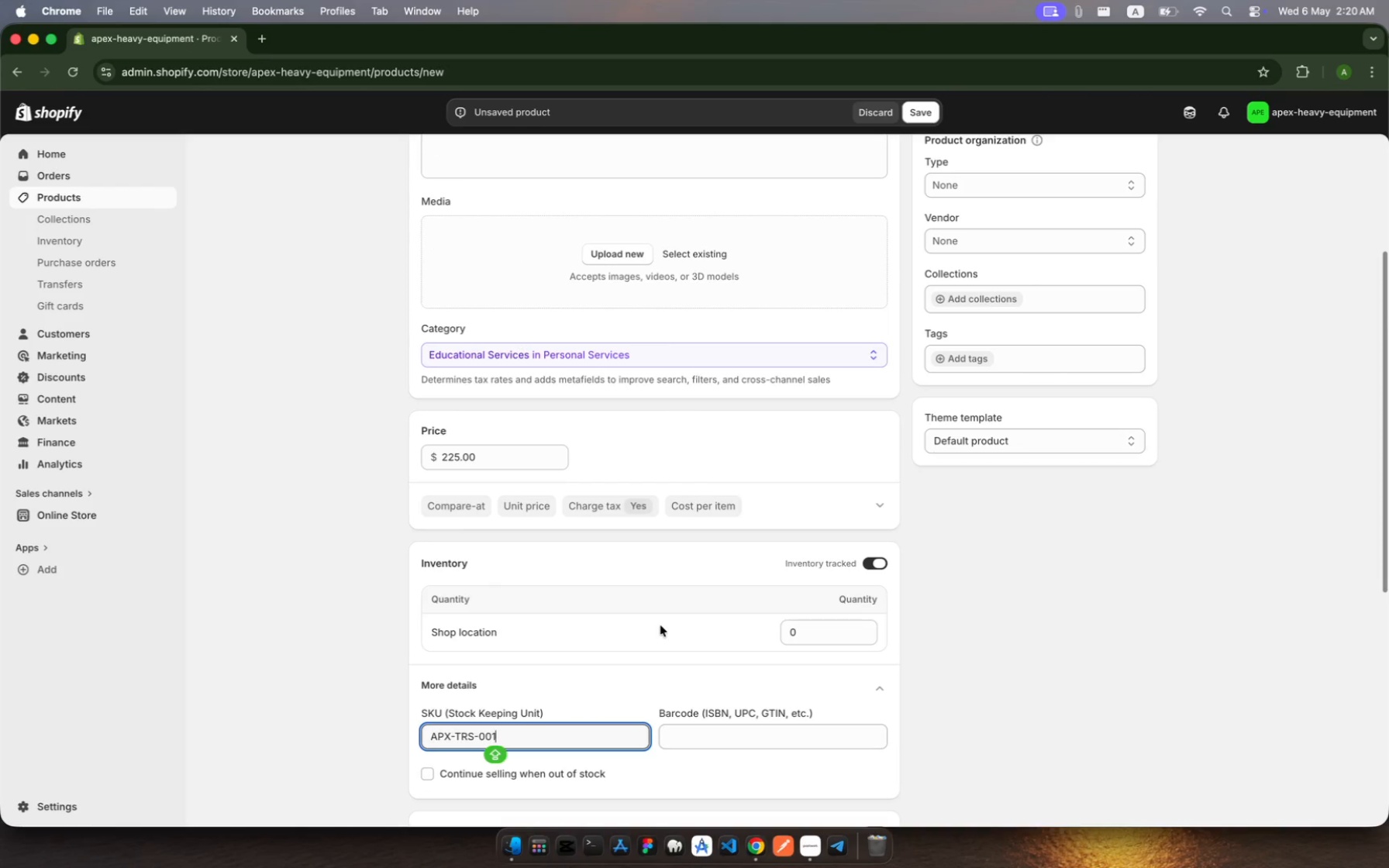 
left_click([993, 362])
 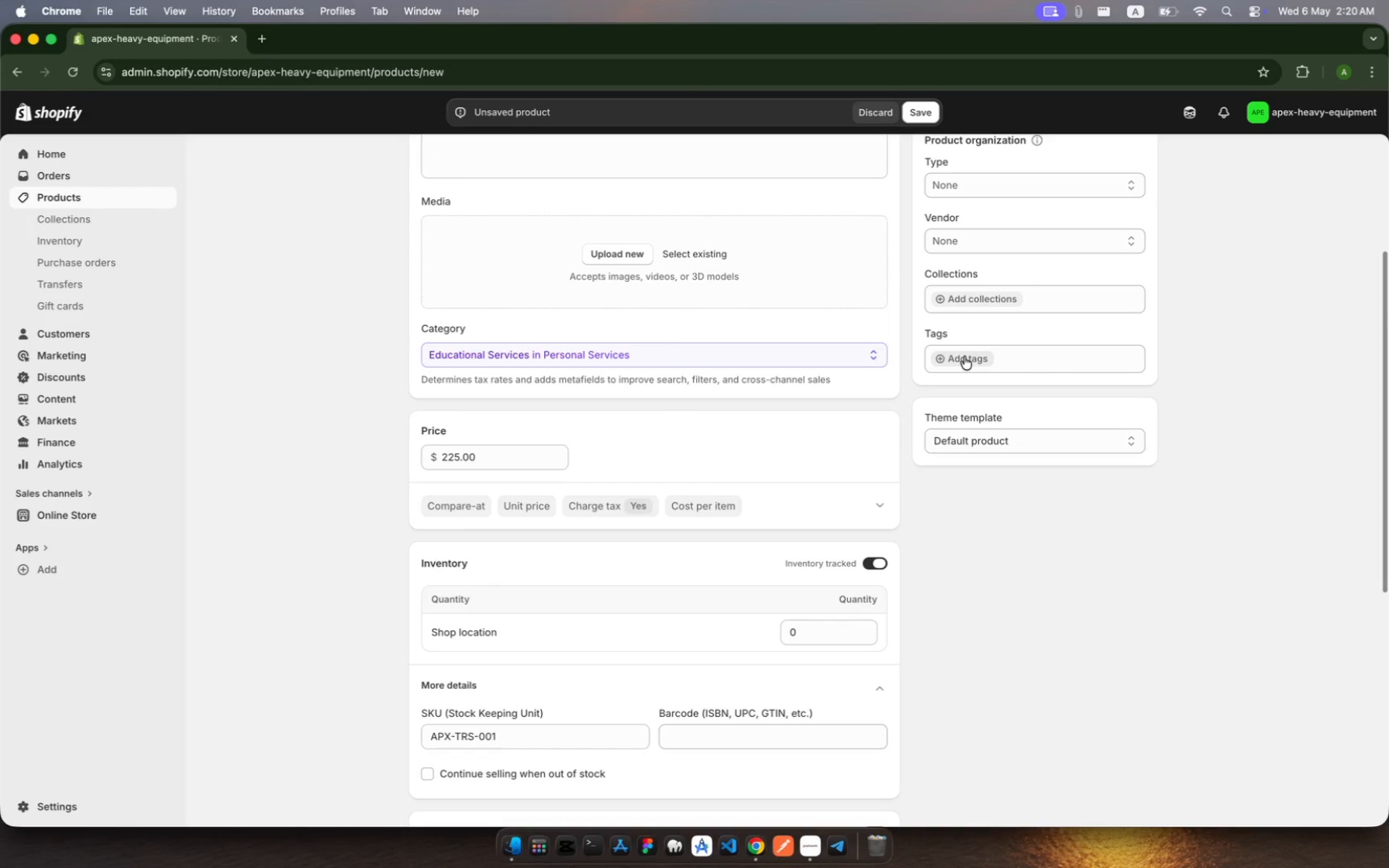 
left_click([964, 356])
 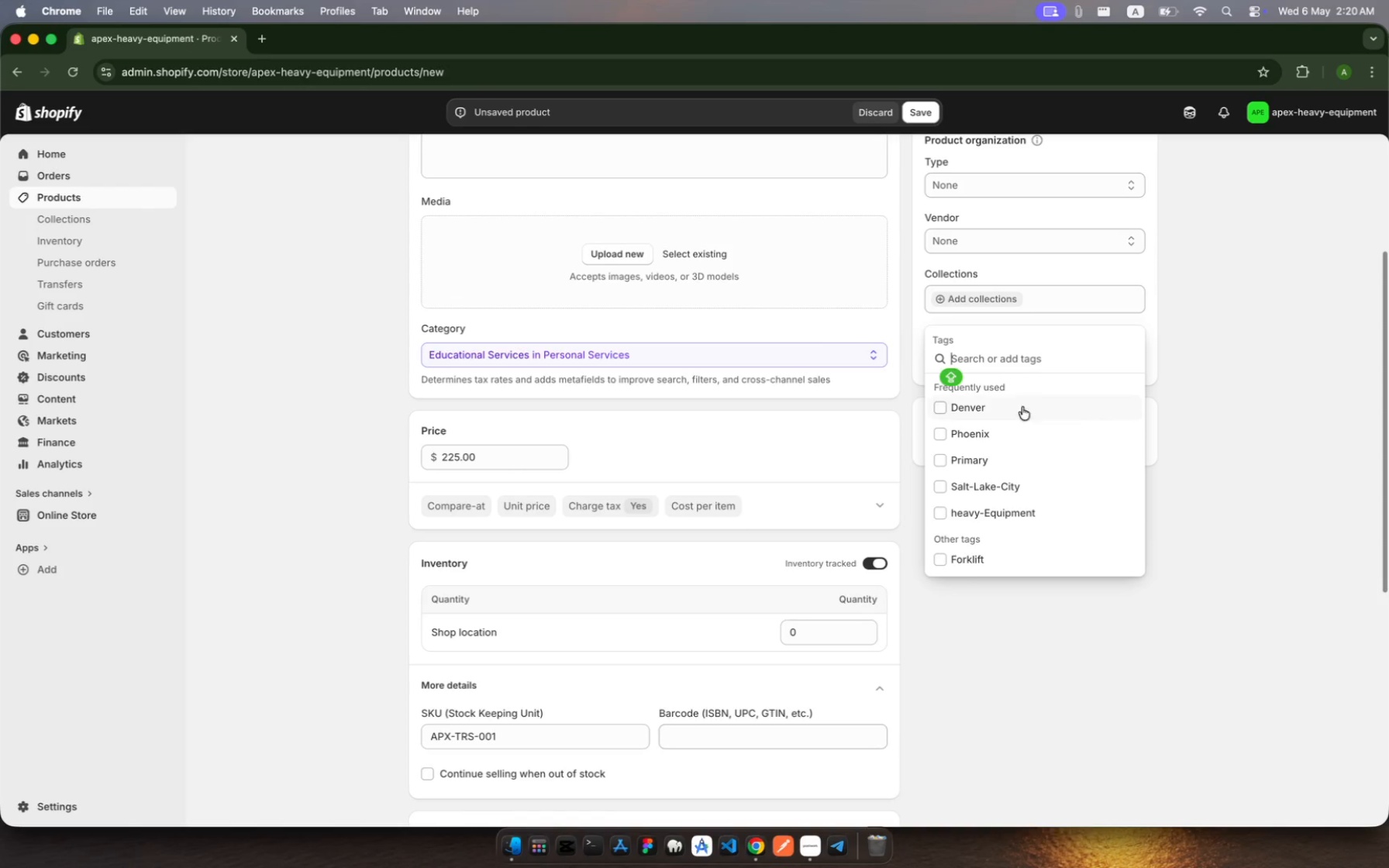 
type(Add-on)
key(Backspace)
key(Backspace)
type(ON)
 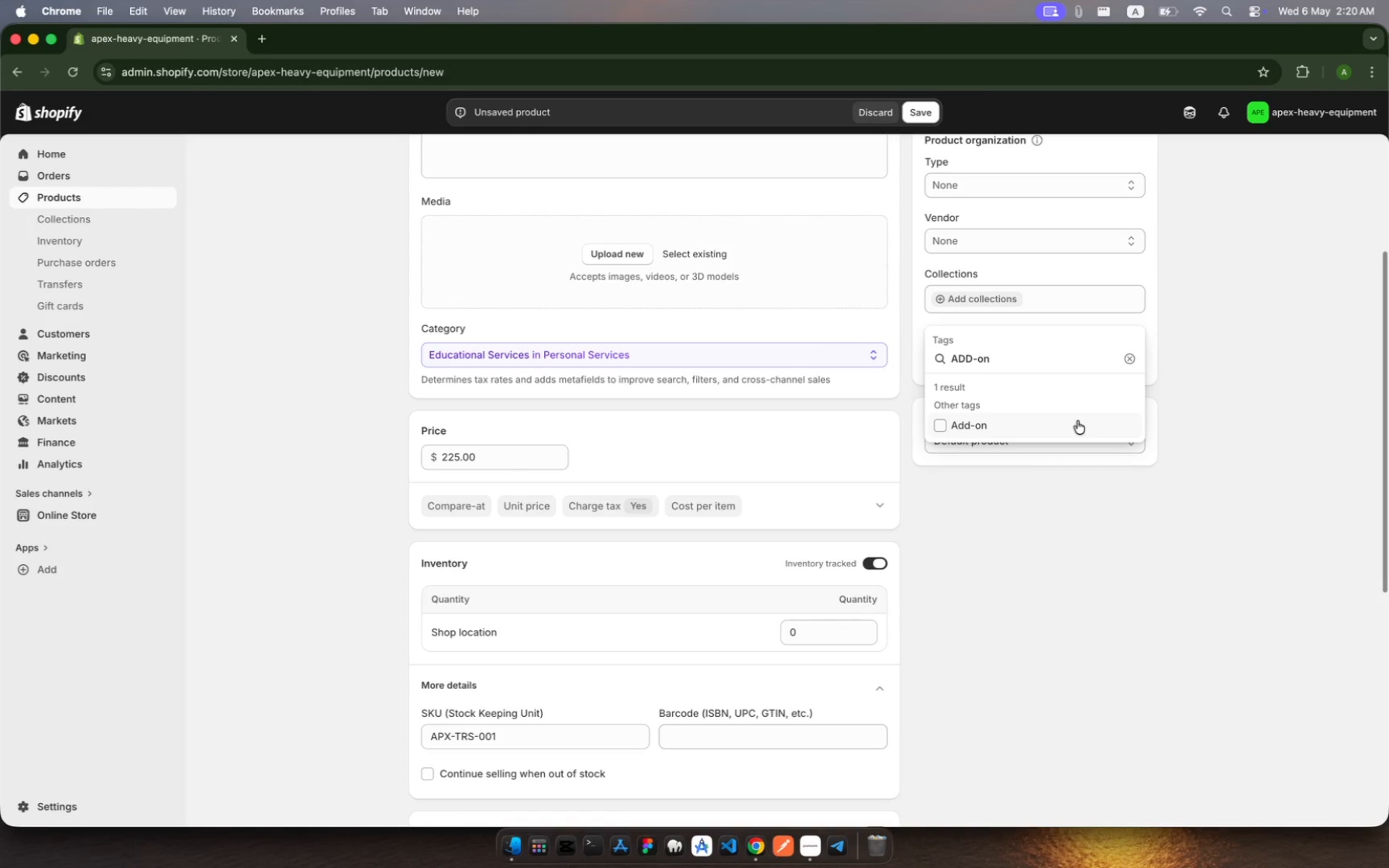 
key(Enter)
 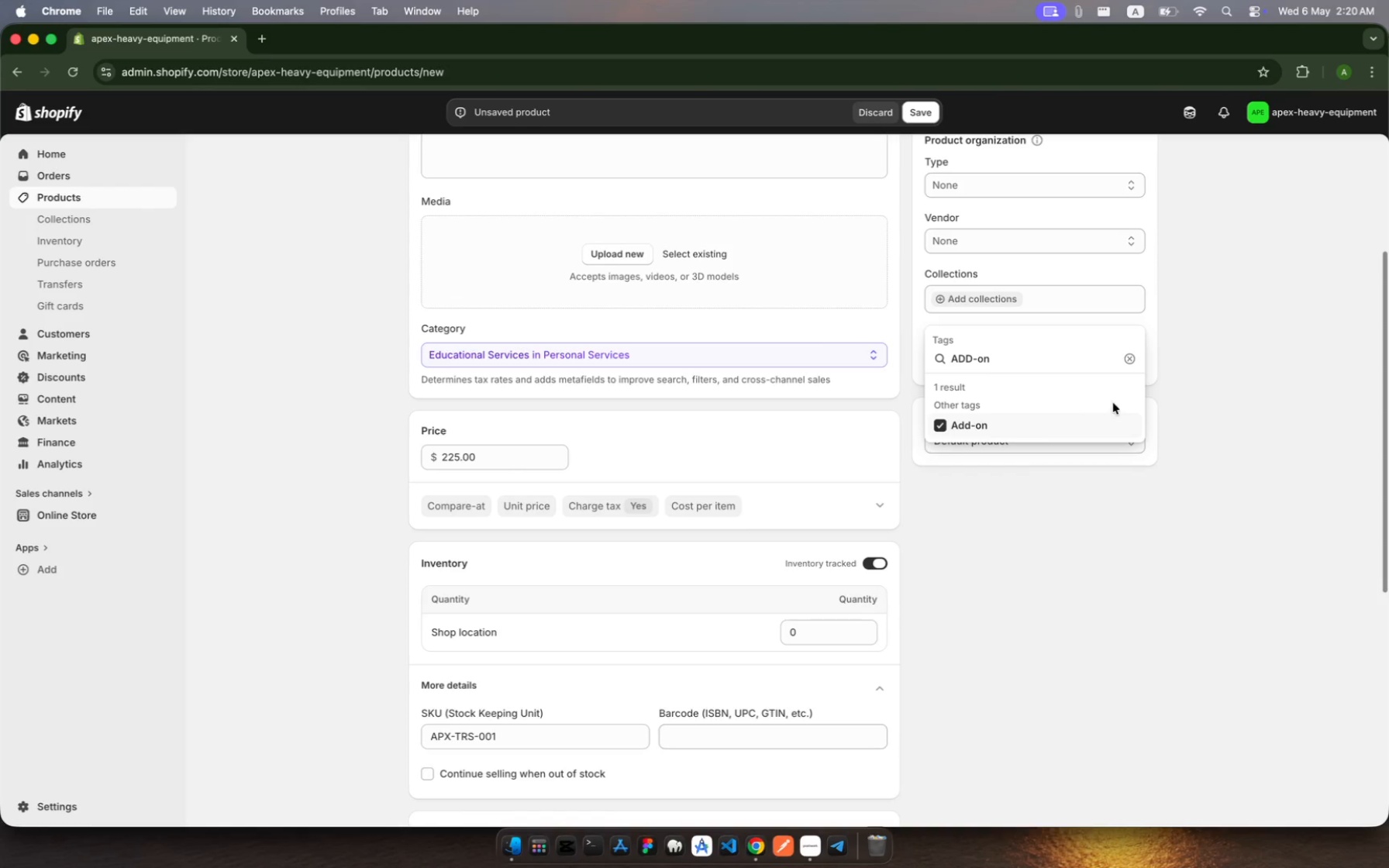 
left_click([1233, 395])
 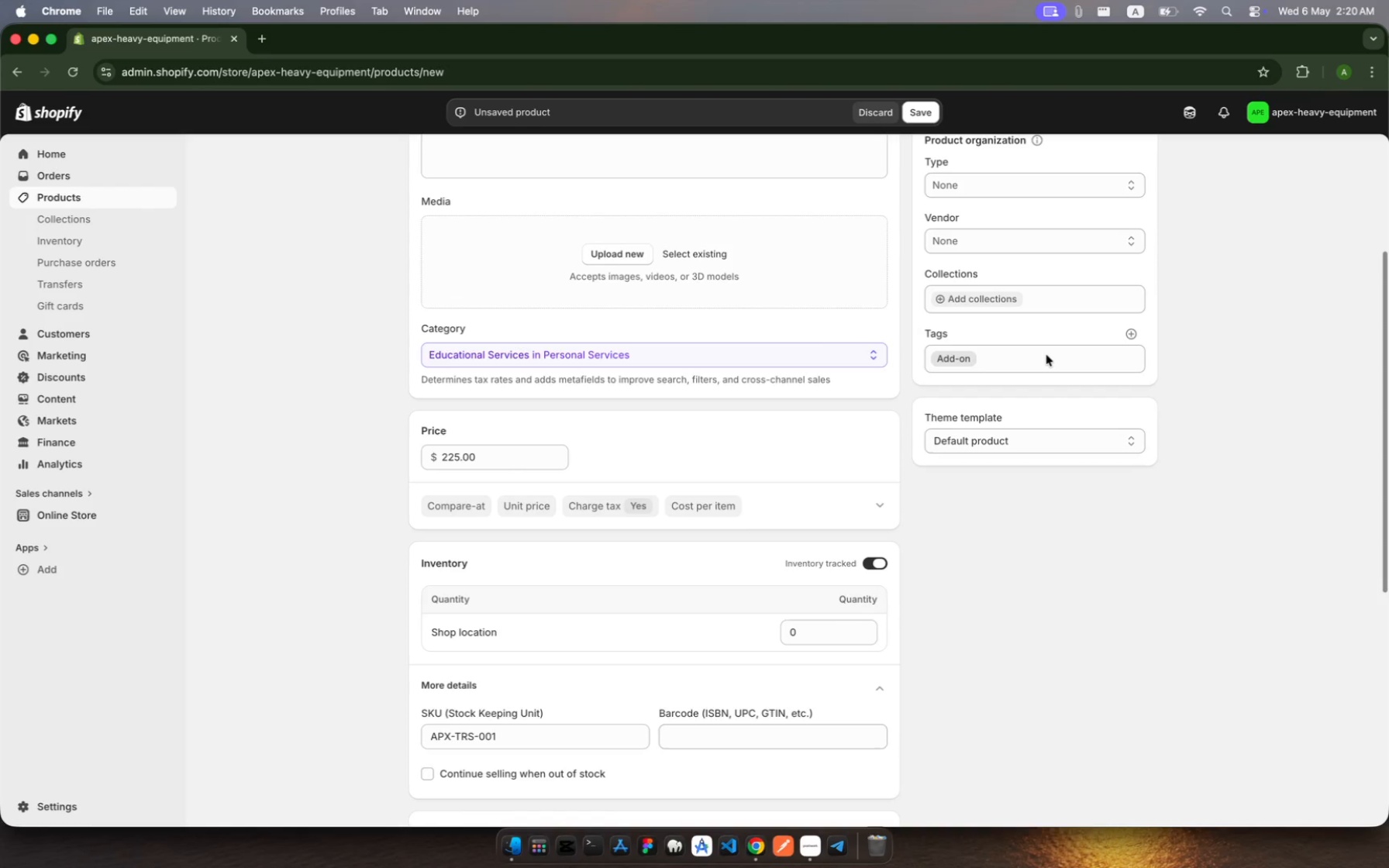 
left_click([1046, 355])
 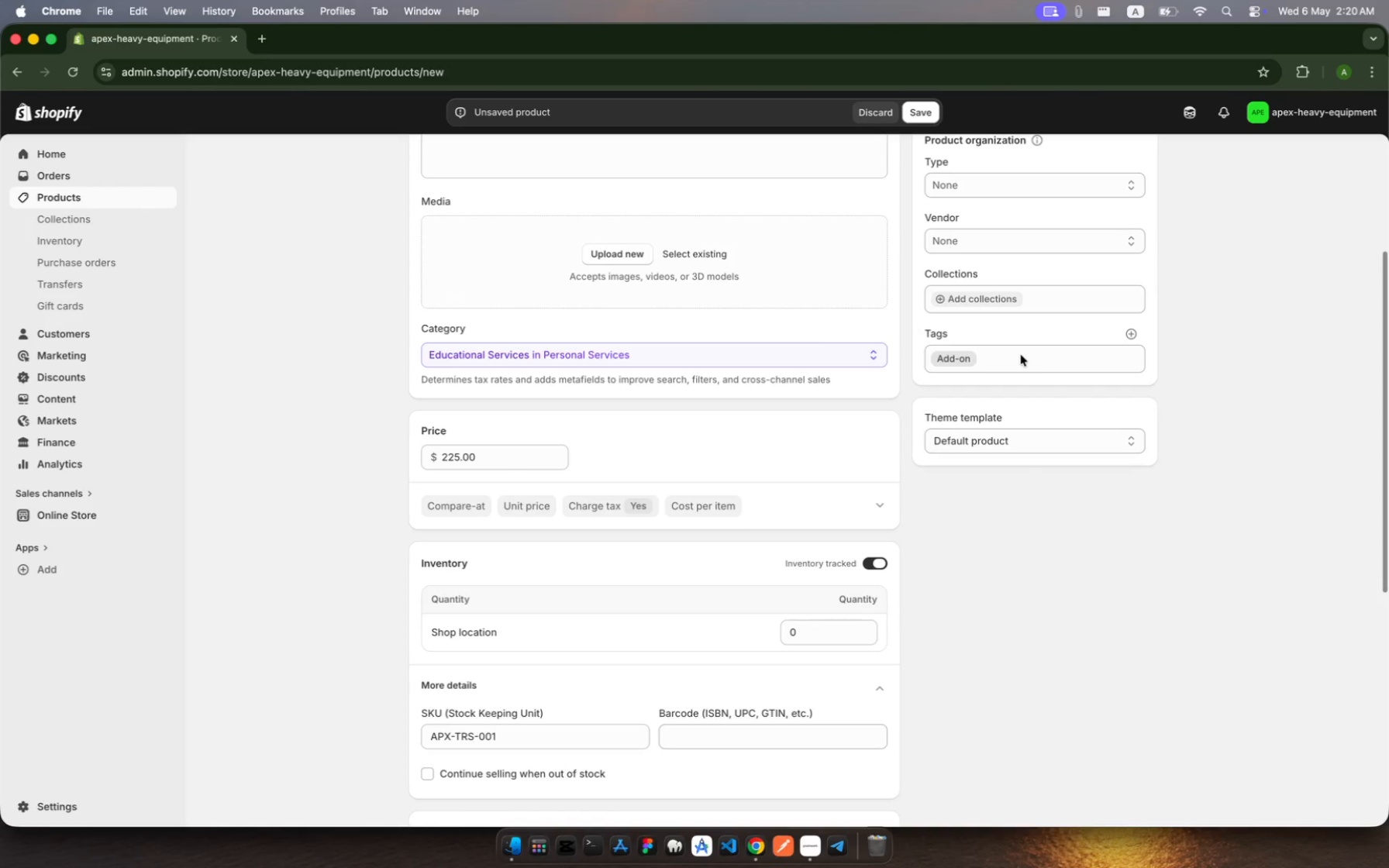 
left_click([1021, 355])
 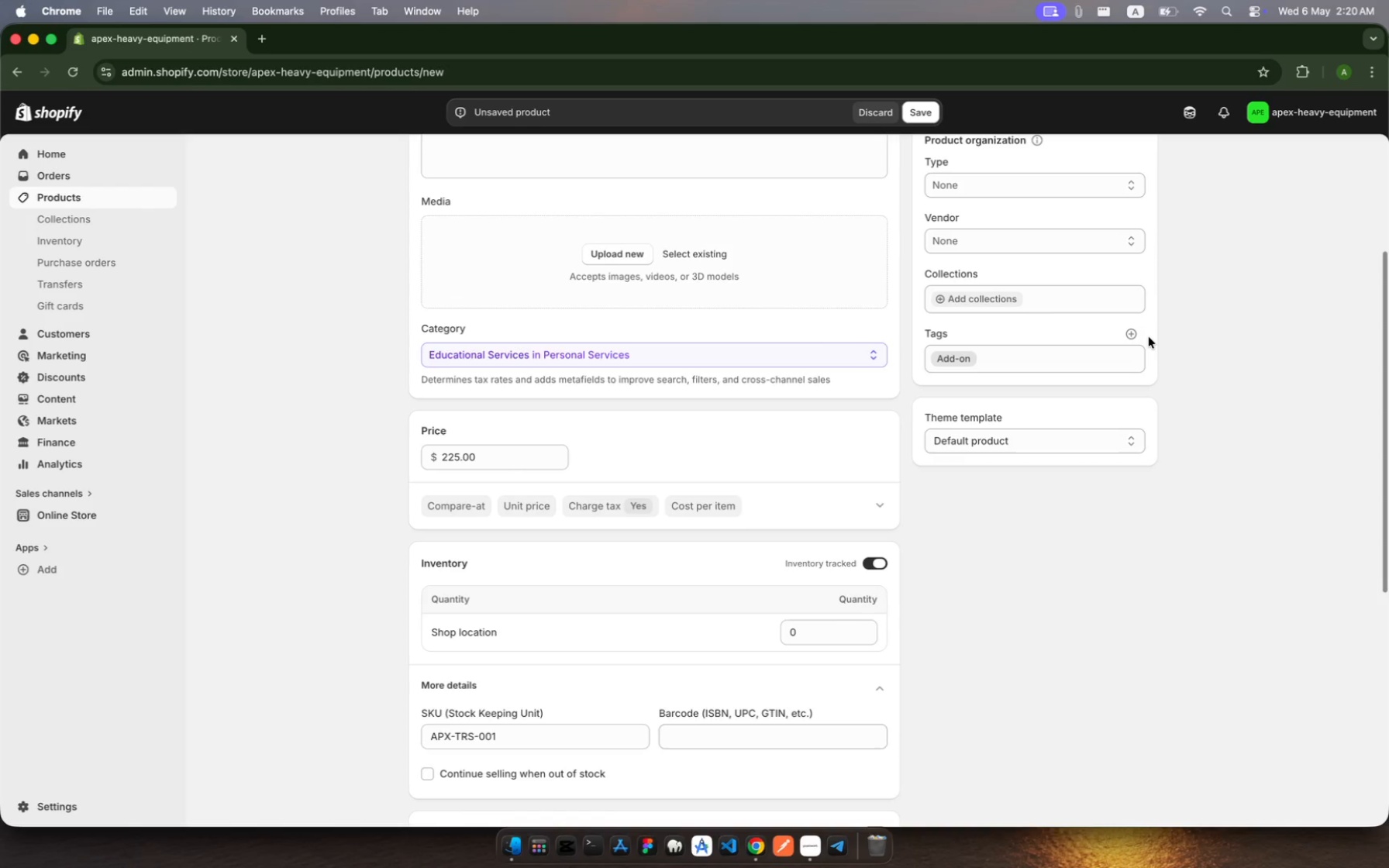 
left_click([1130, 334])
 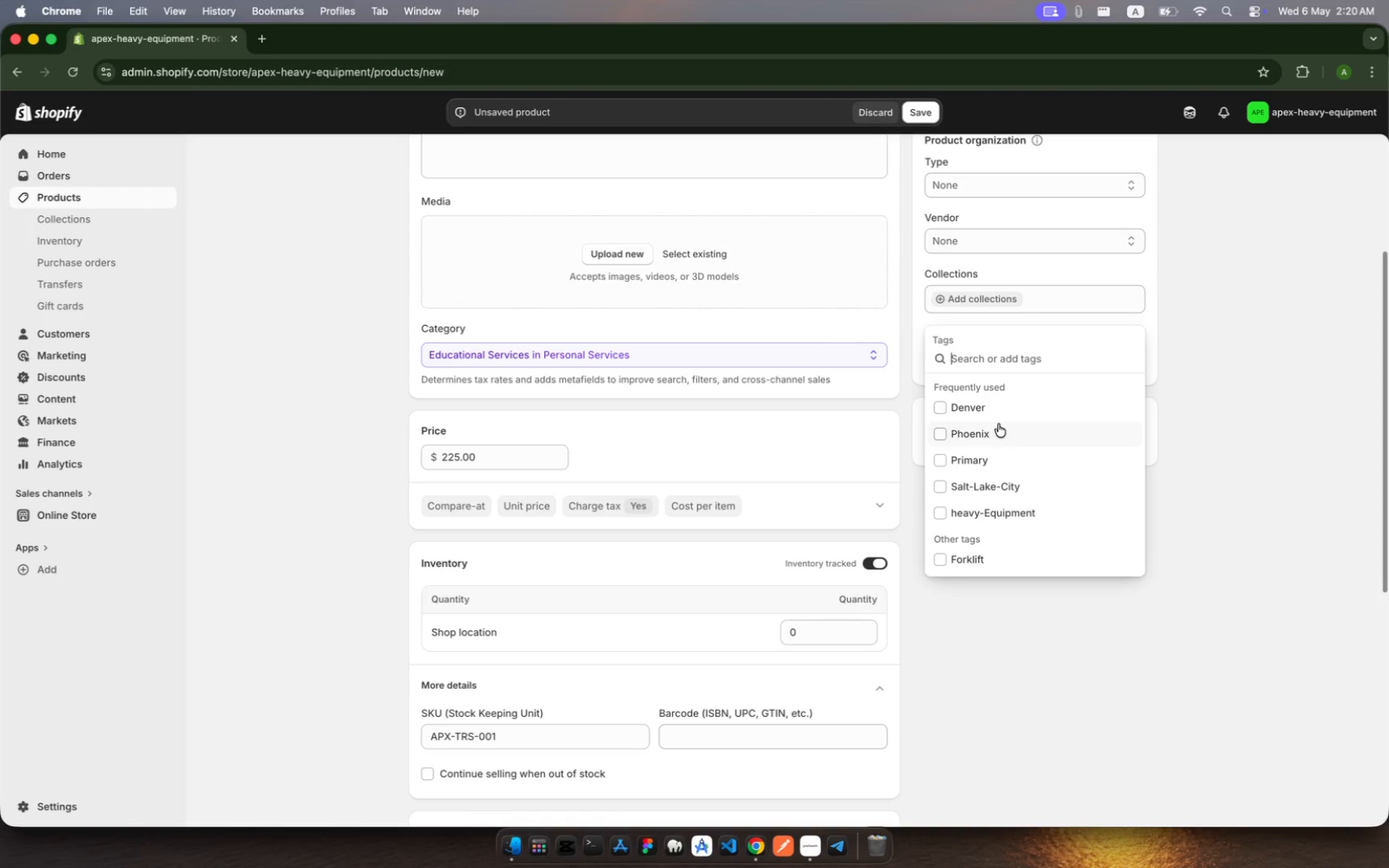 
left_click([998, 424])
 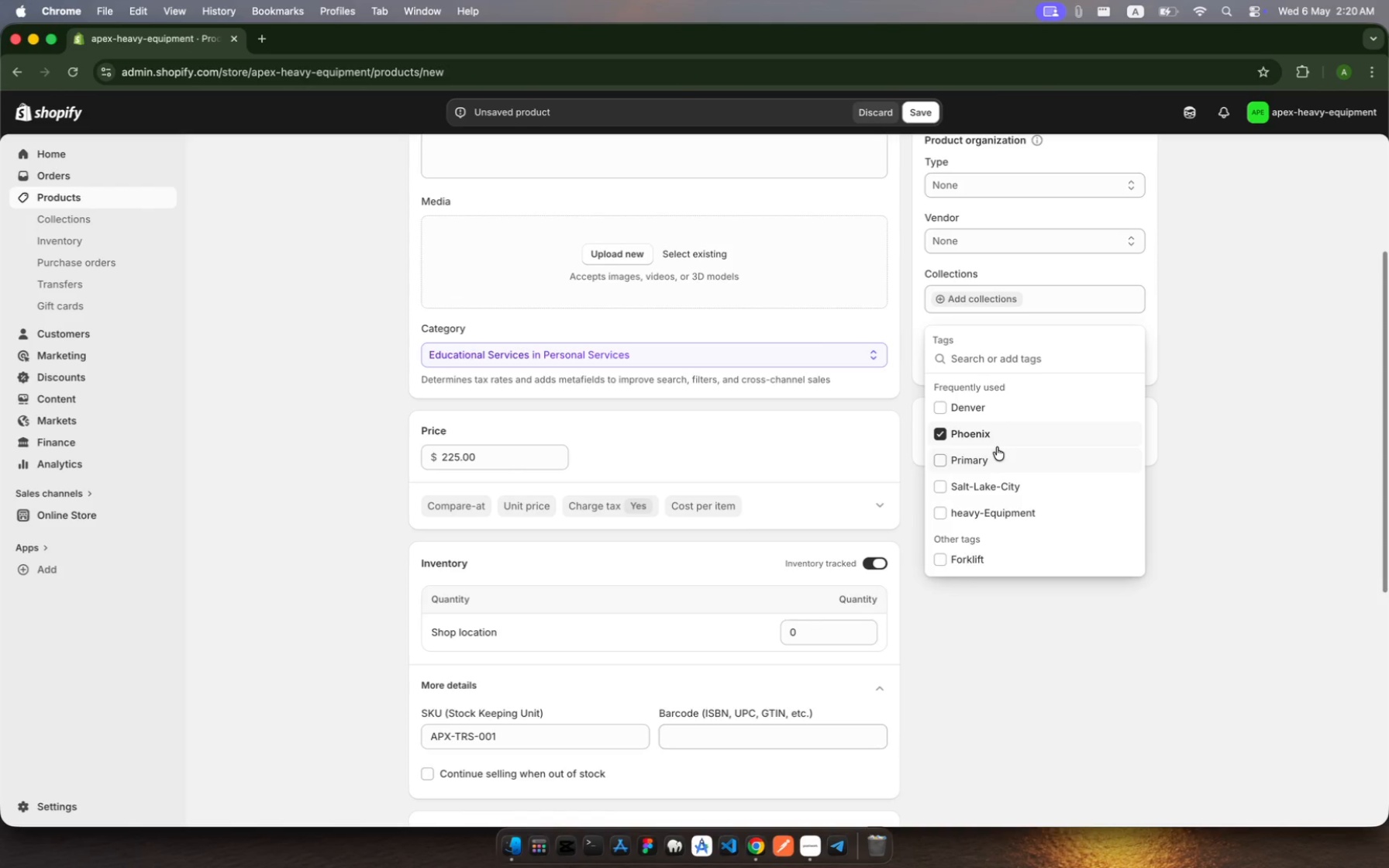 
left_click([967, 407])
 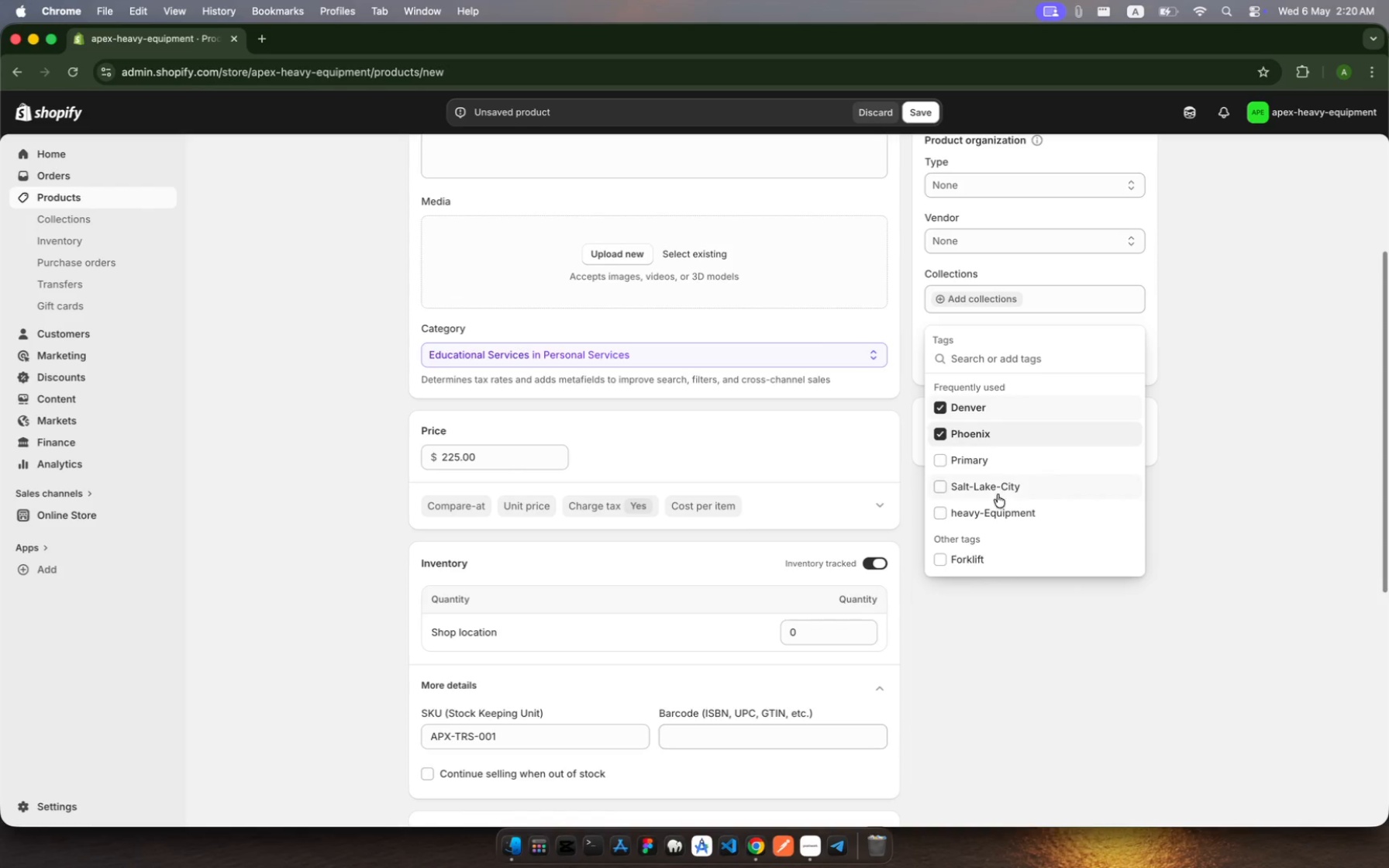 
left_click([998, 484])
 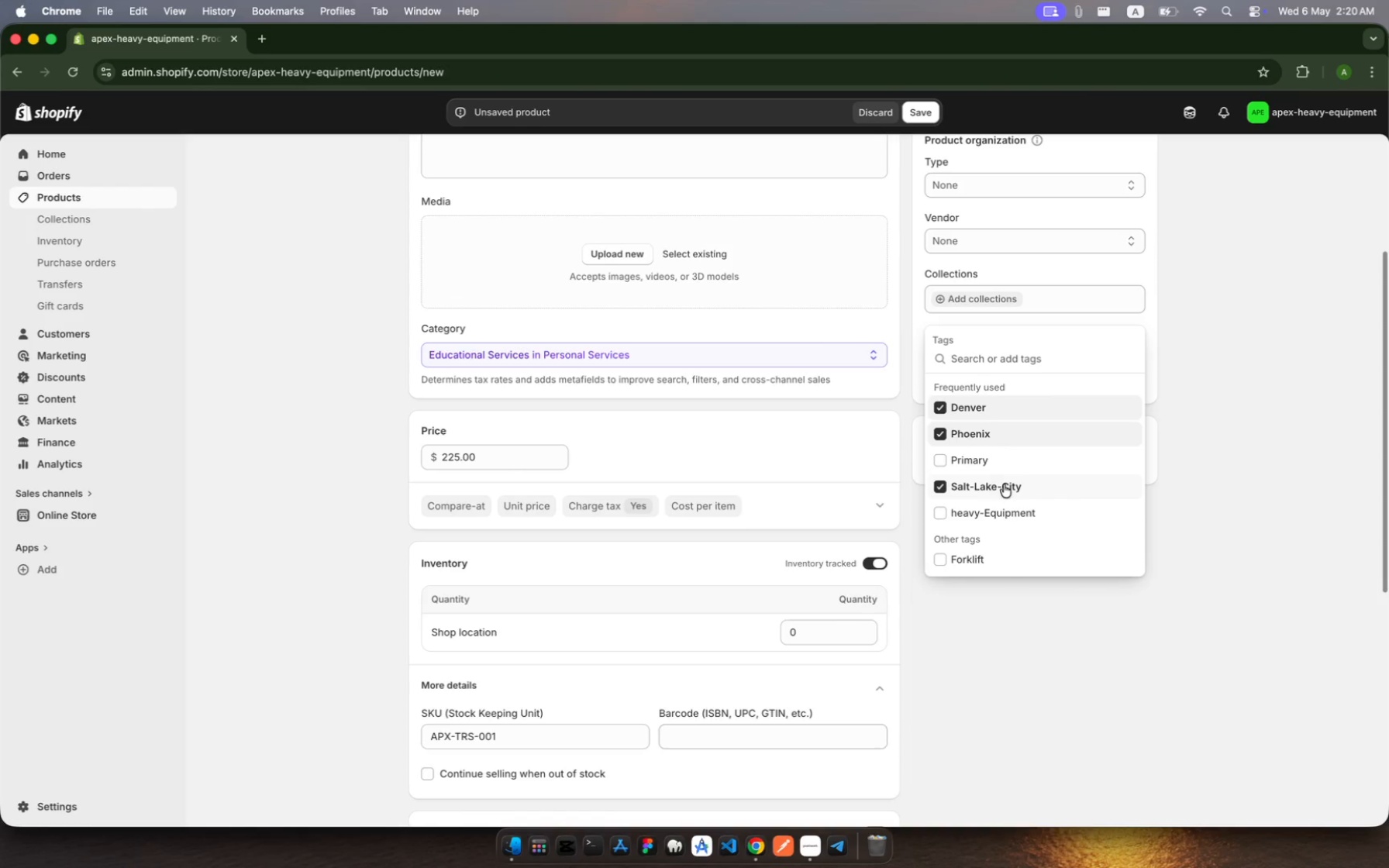 
left_click([1203, 447])
 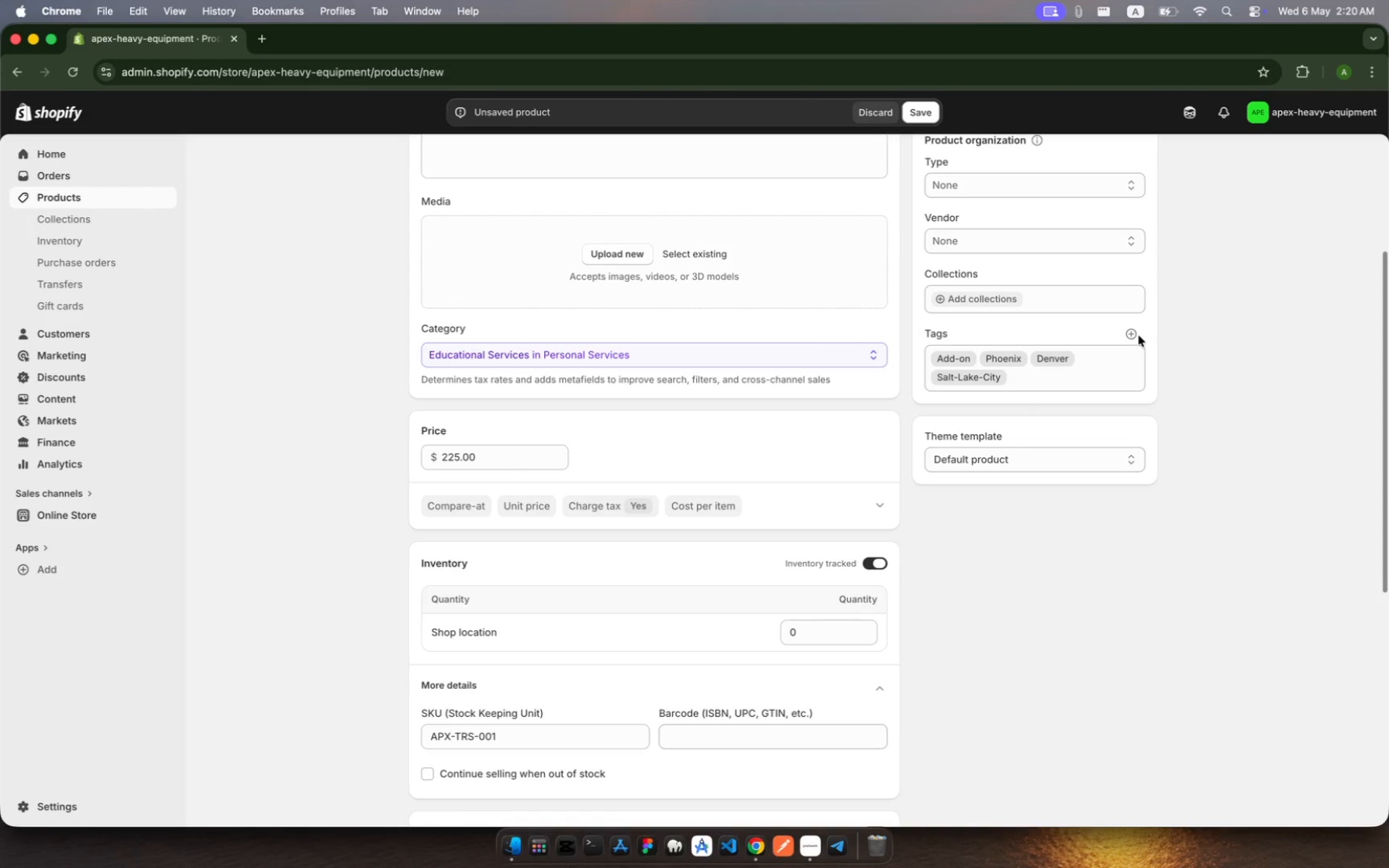 
left_click([1136, 331])
 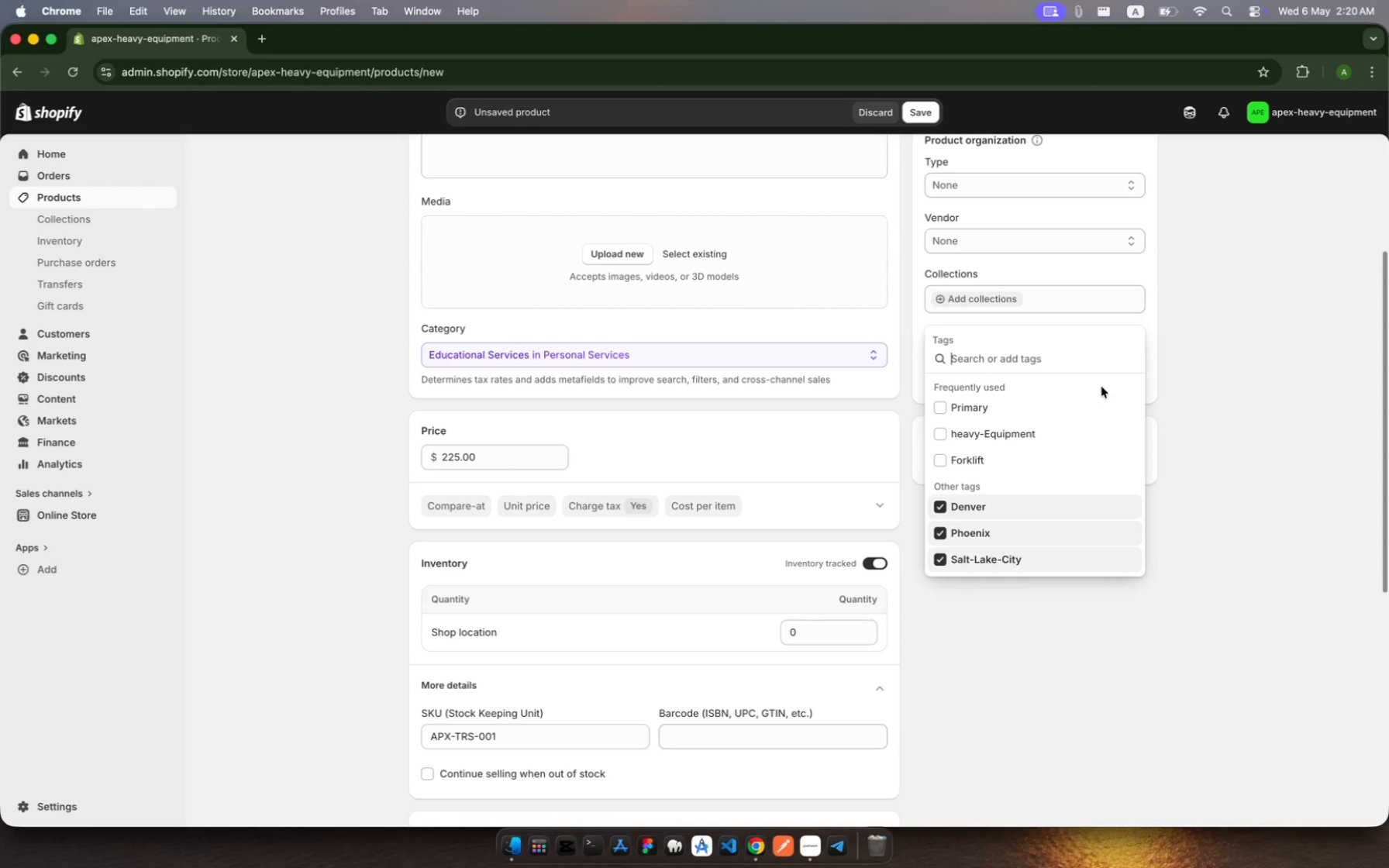 
type(OSHA-Safty)
 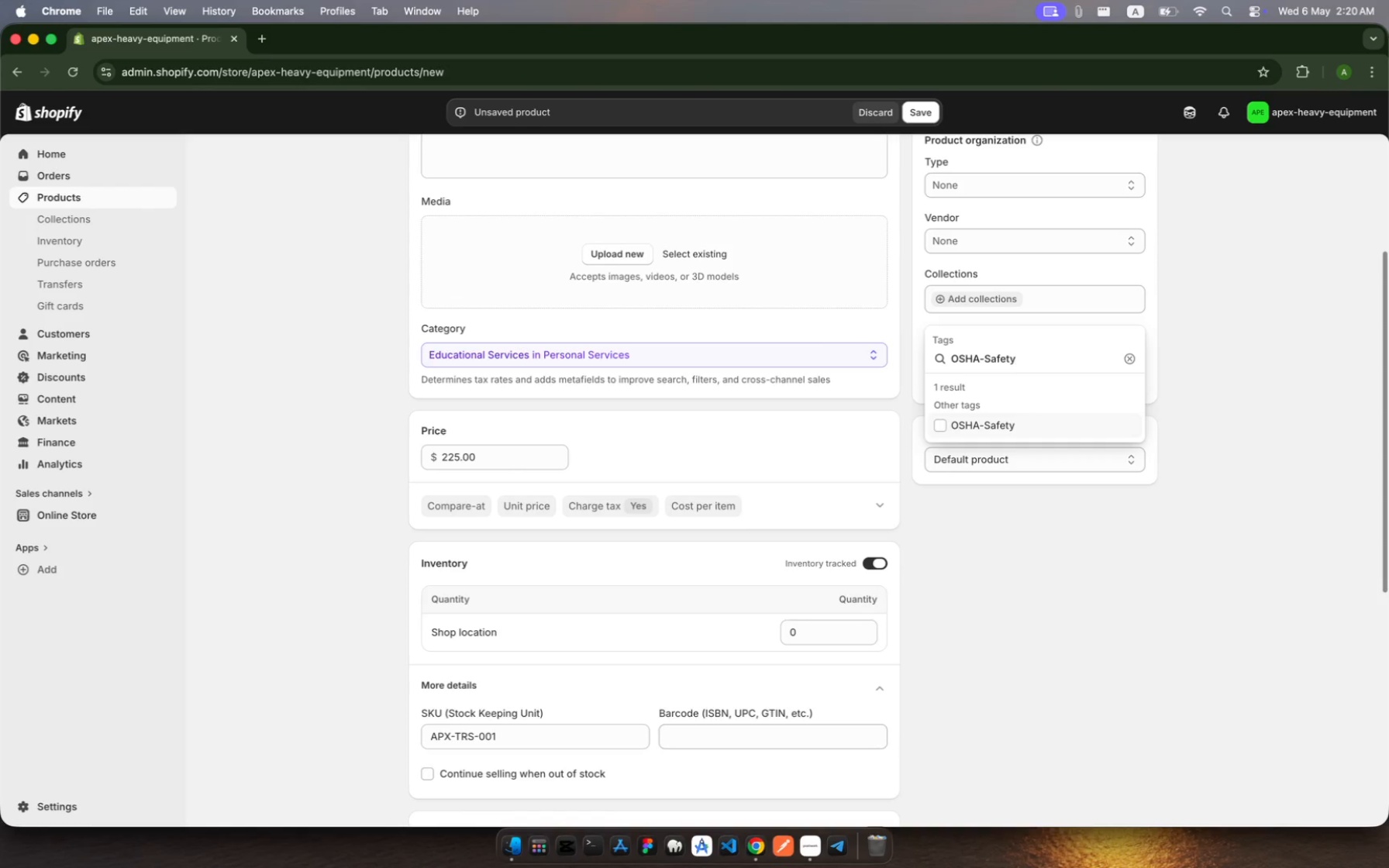 
hold_key(key=E, duration=0.34)
 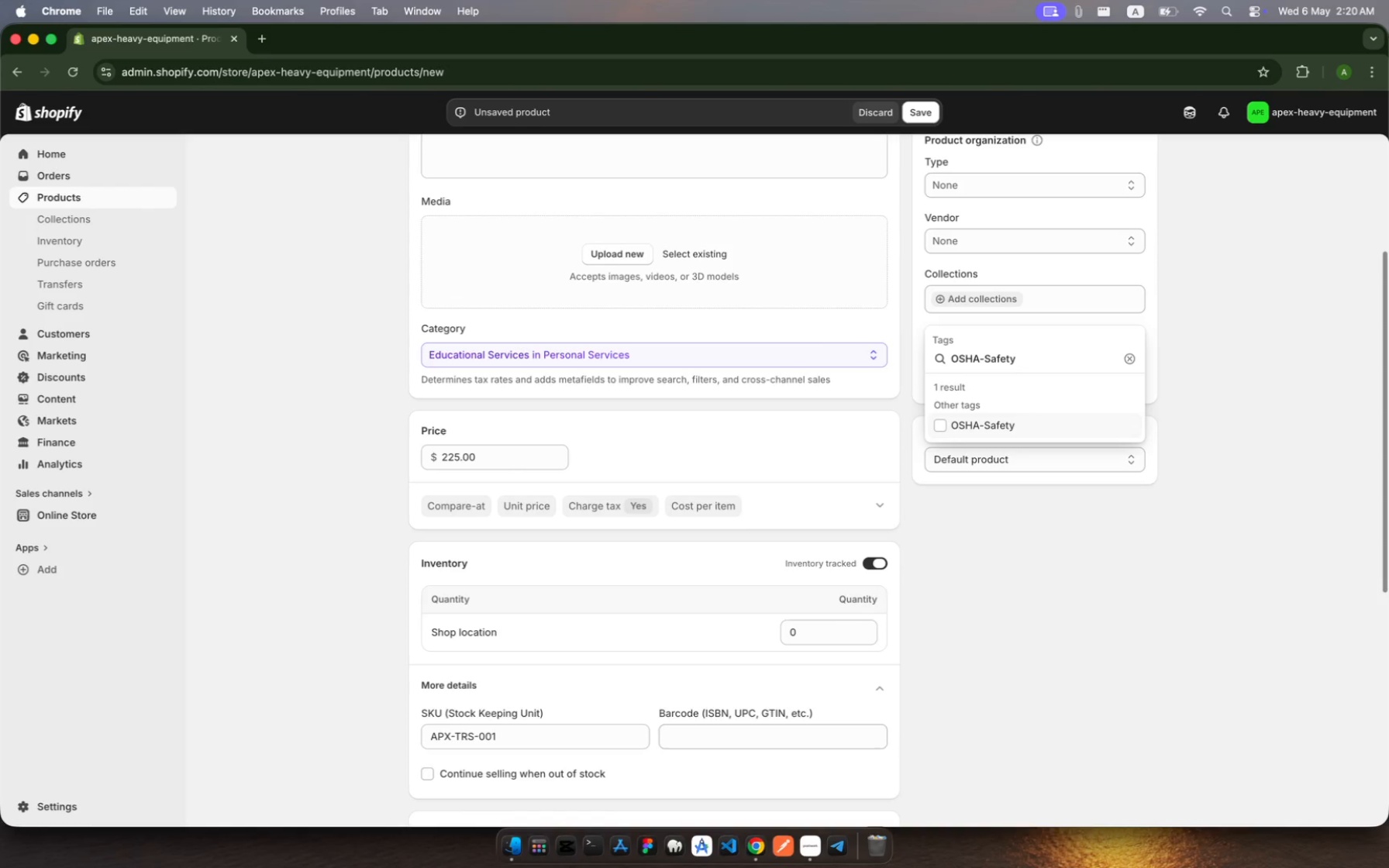 
key(Enter)
 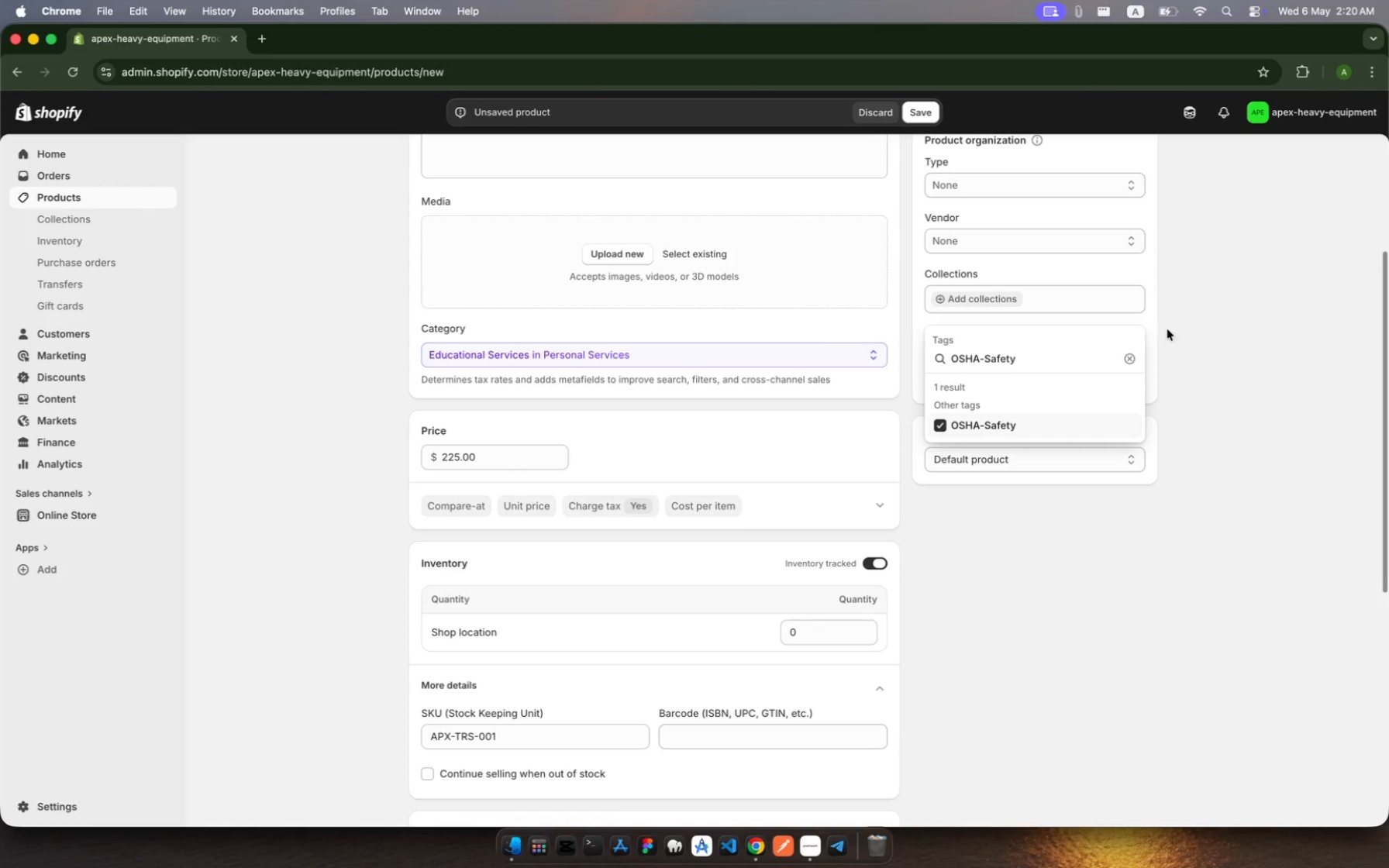 
left_click([1279, 386])
 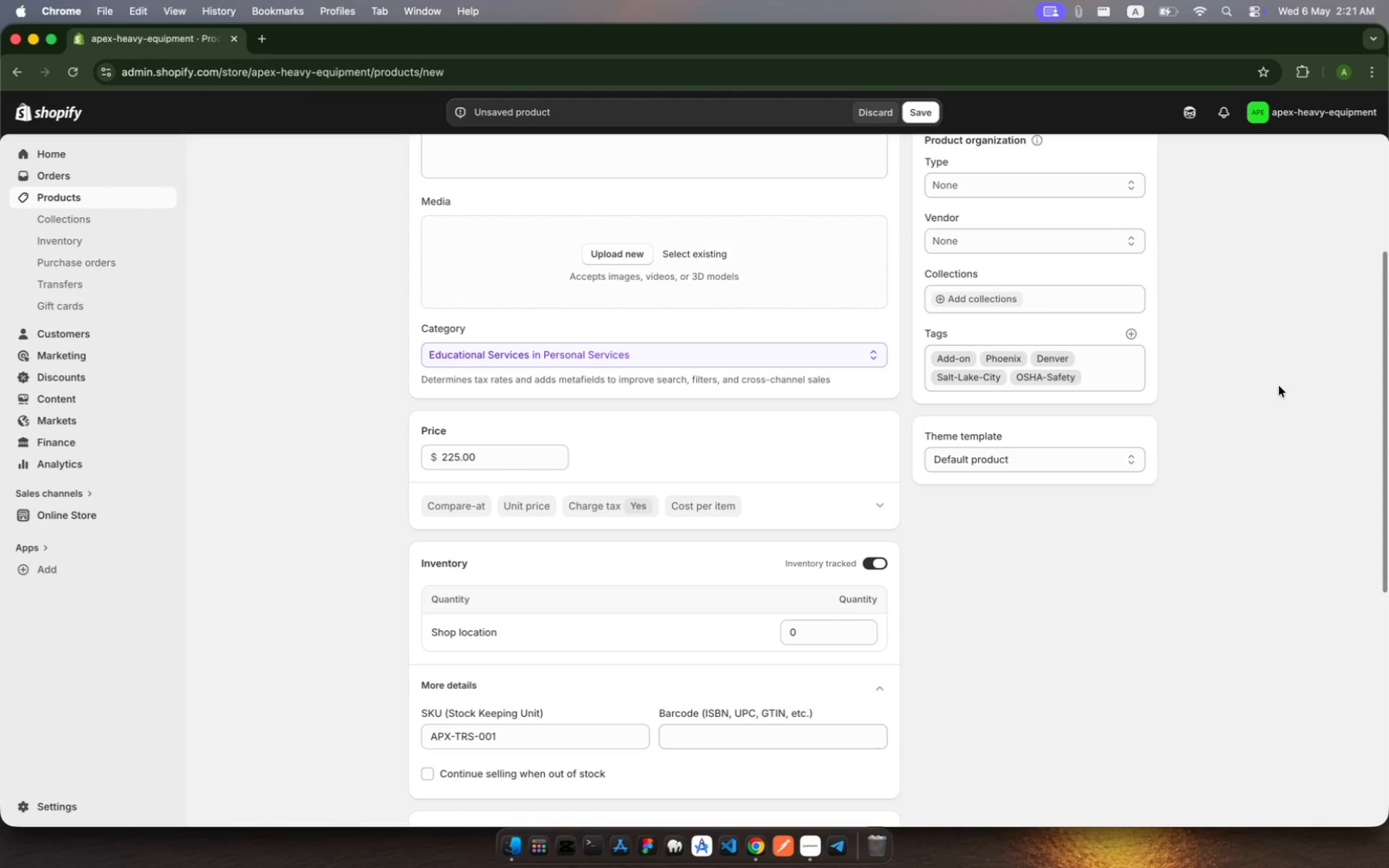 
wait(6.84)
 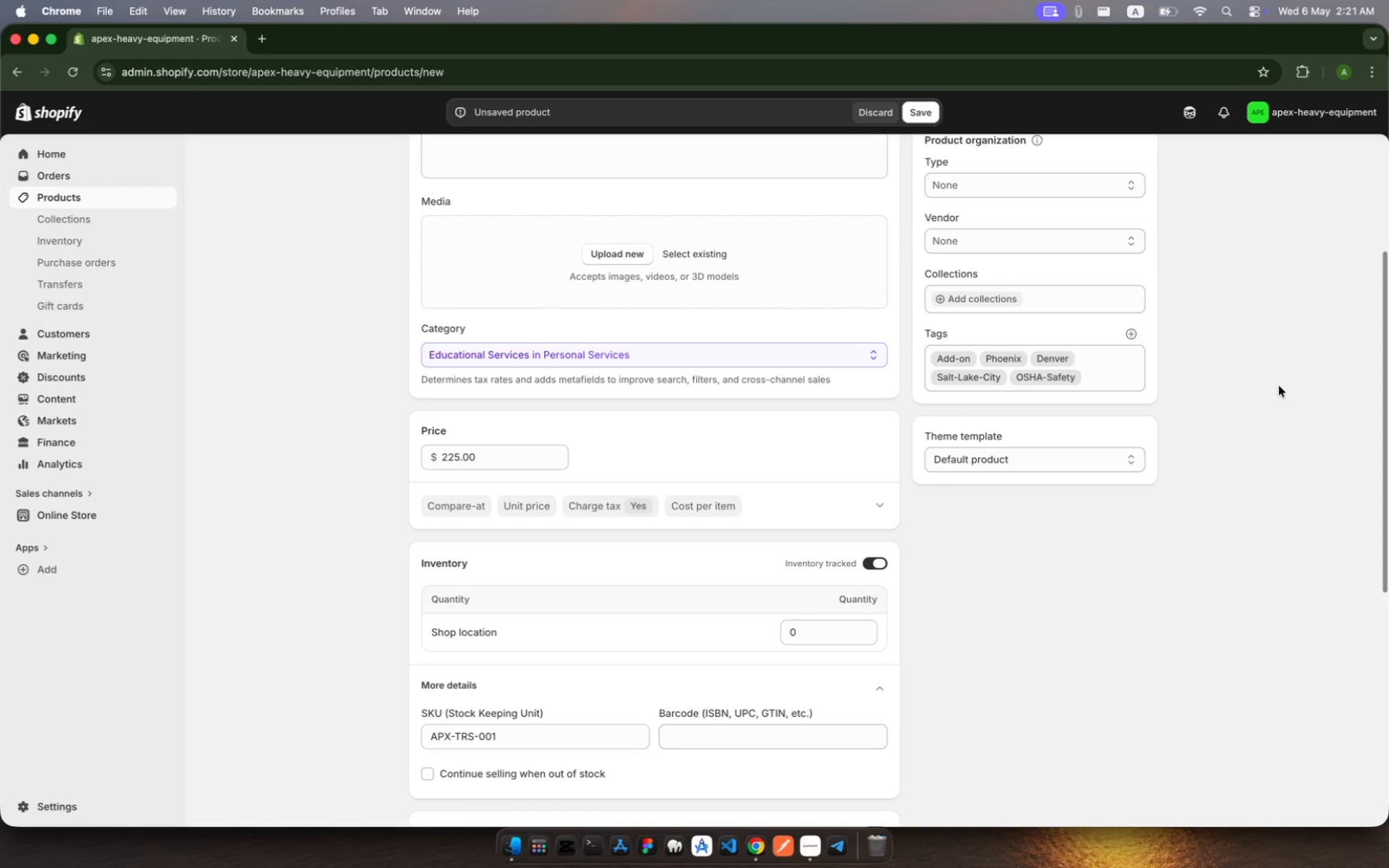 
left_click([1023, 198])
 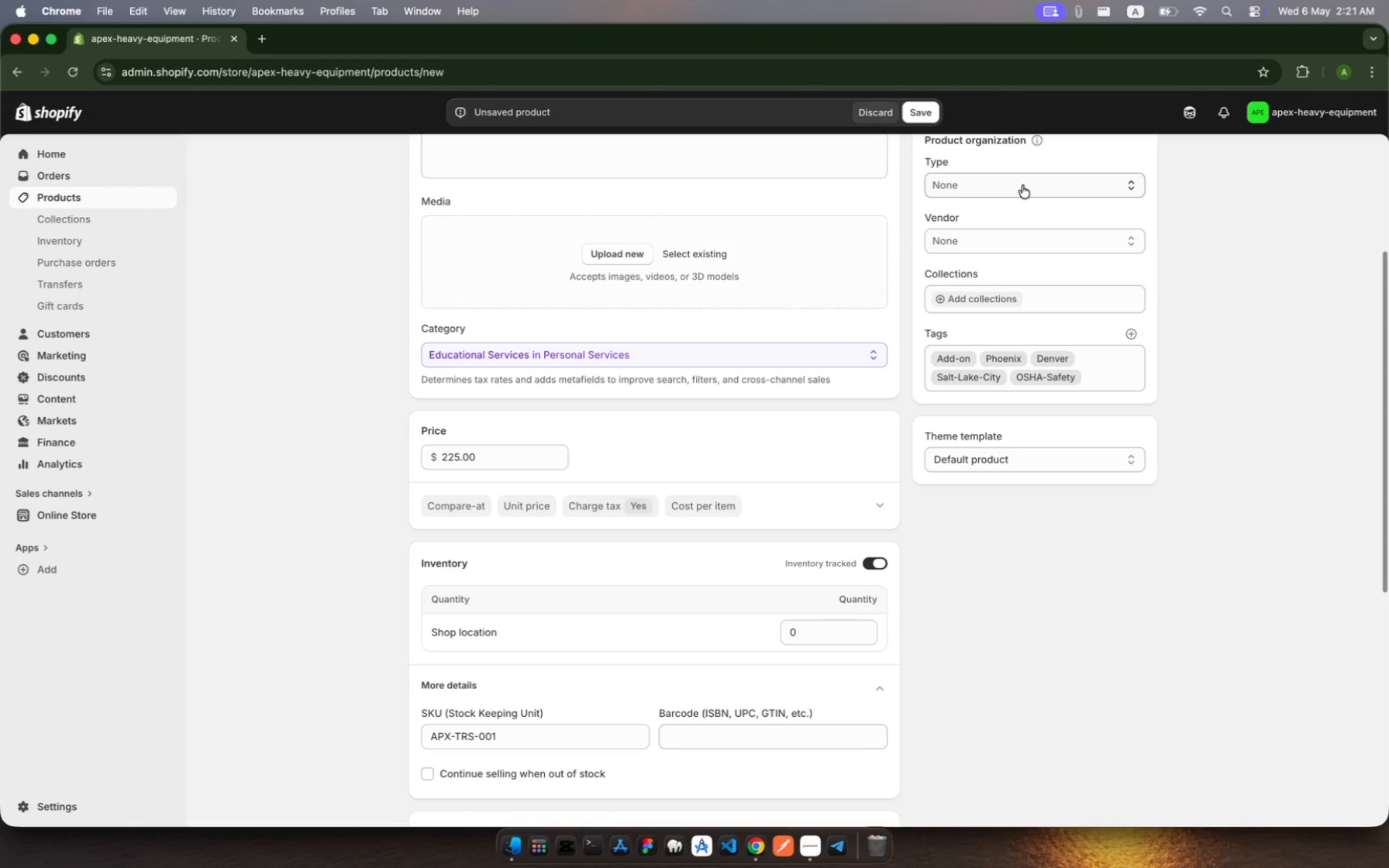 
left_click([1022, 185])
 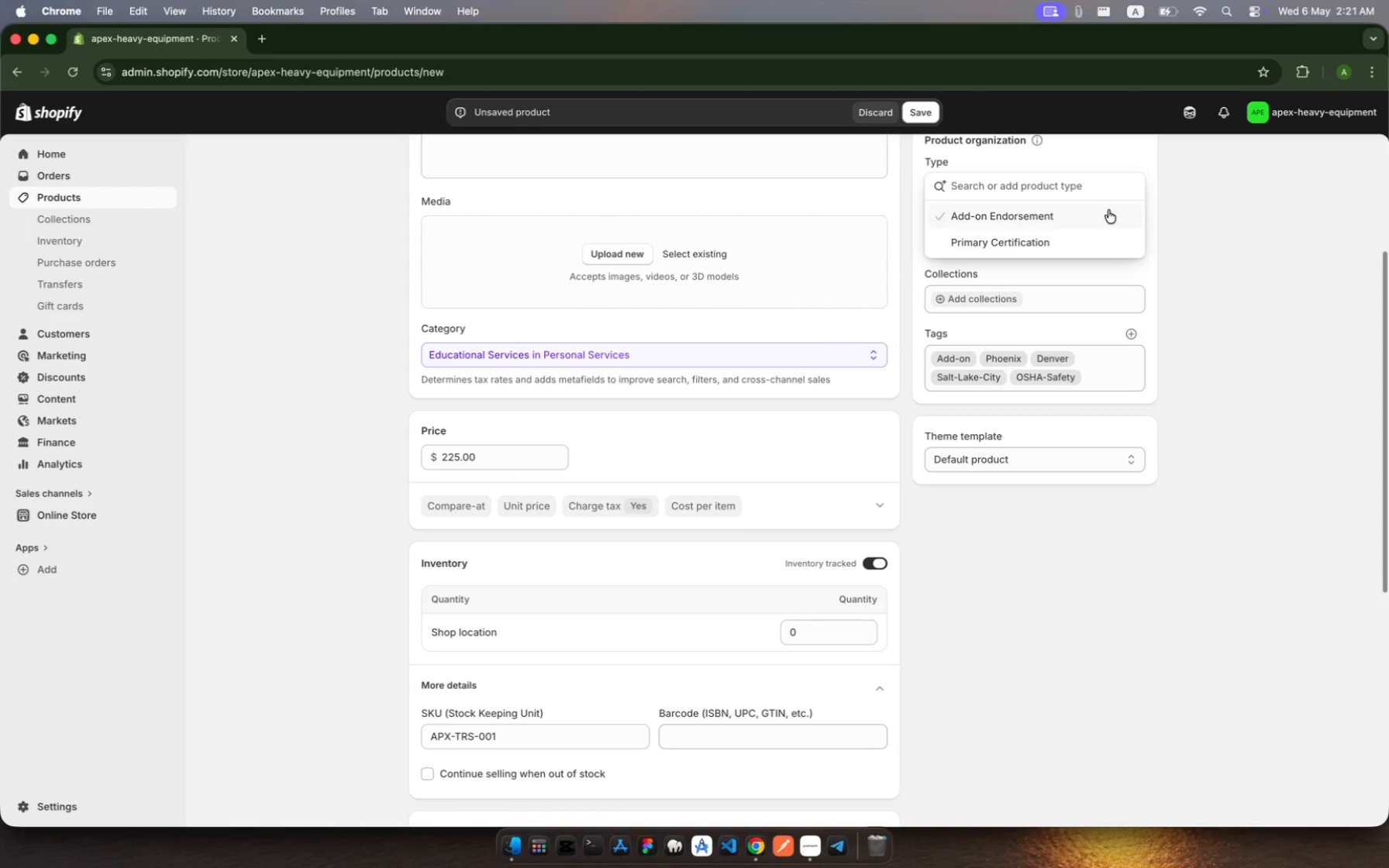 
left_click([1095, 212])
 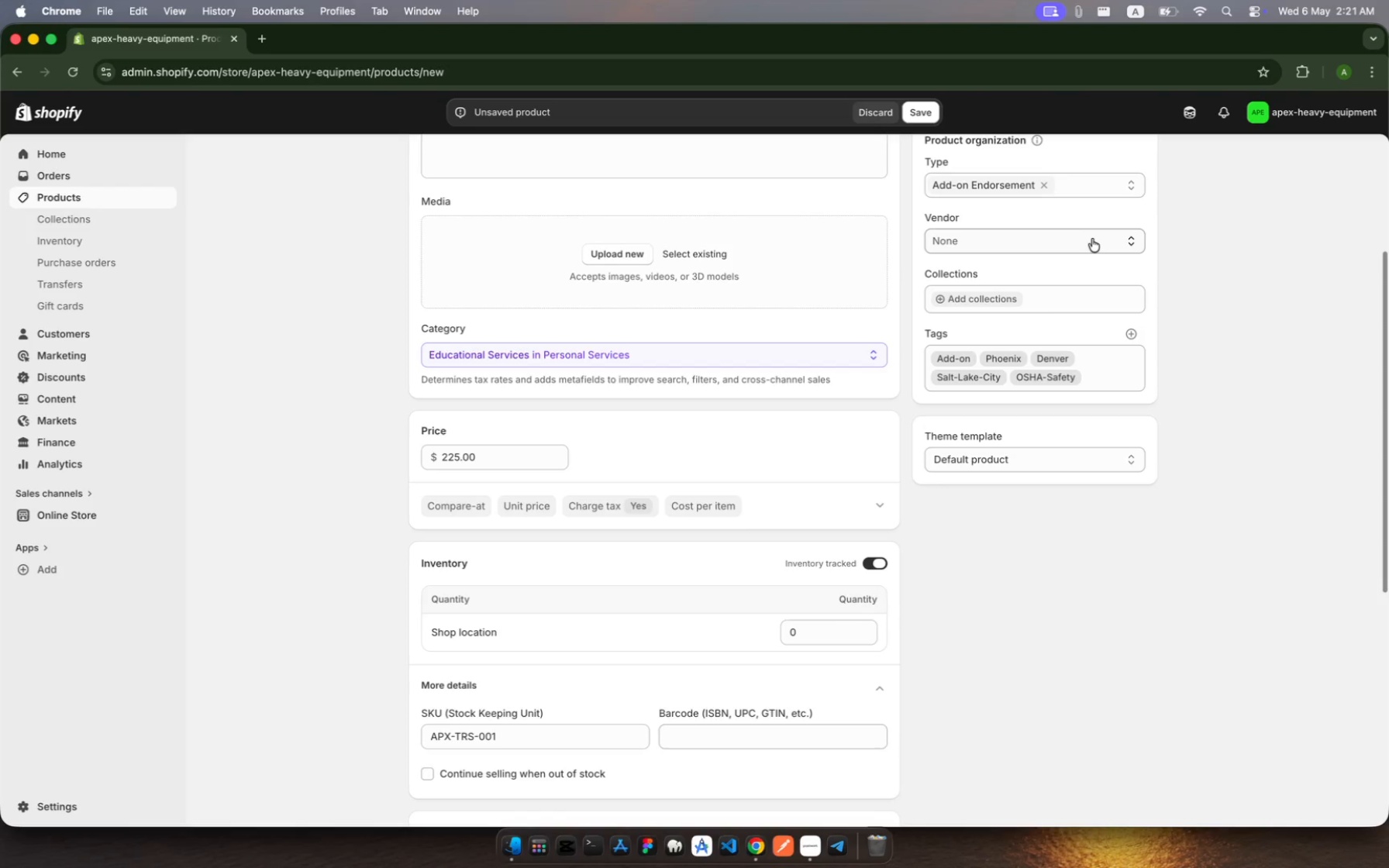 
left_click([1092, 243])
 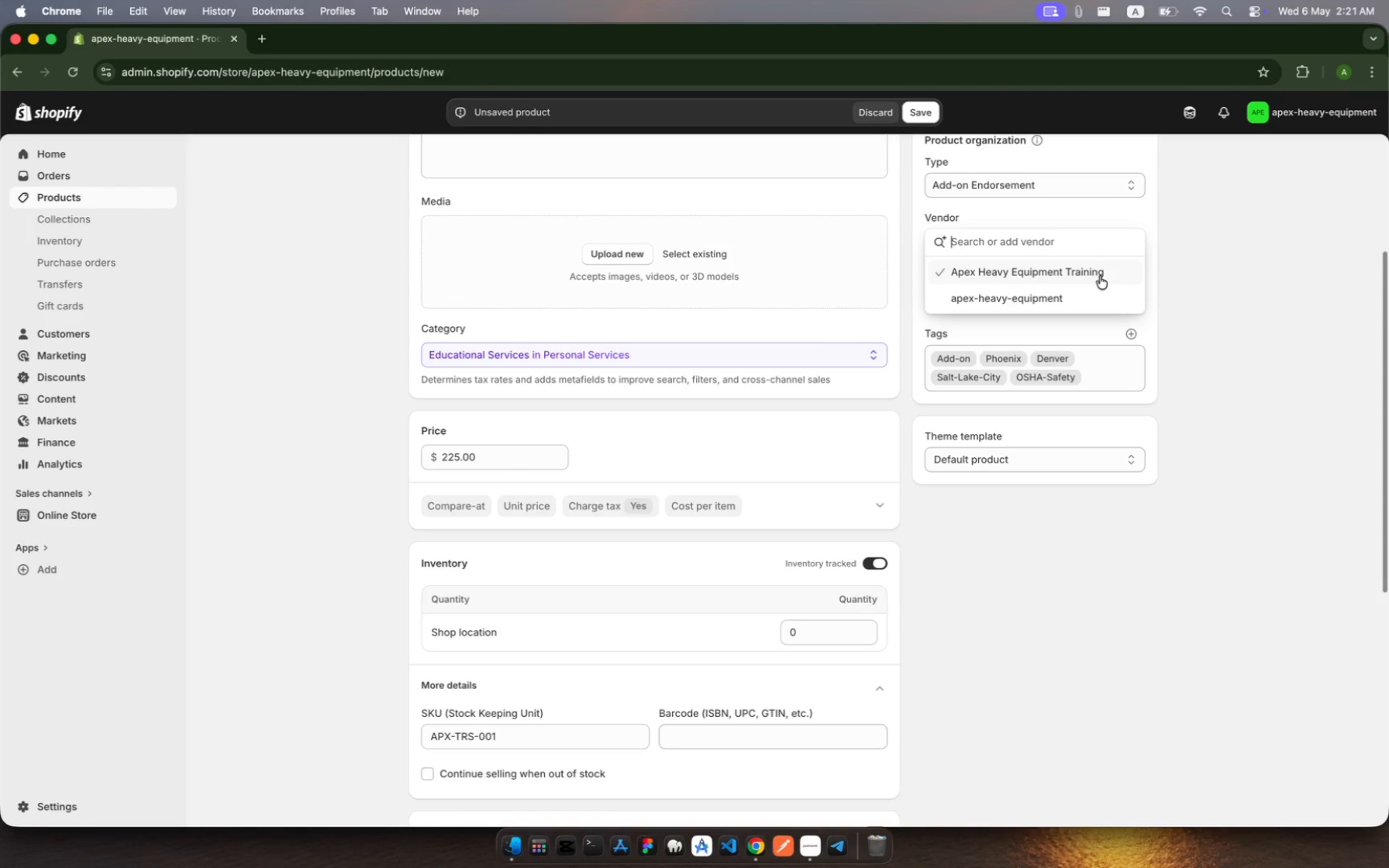 
left_click([1100, 276])
 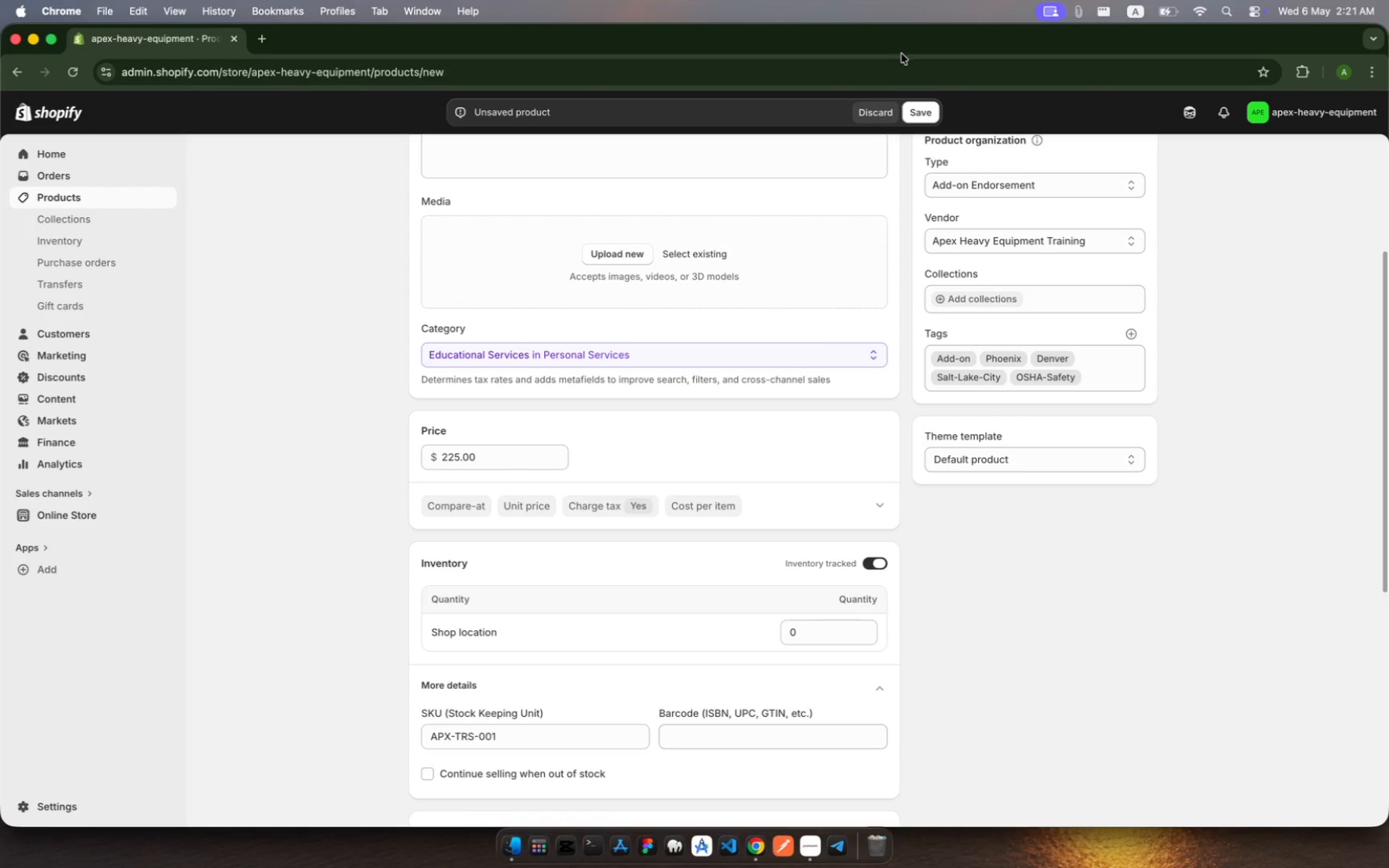 
wait(5.09)
 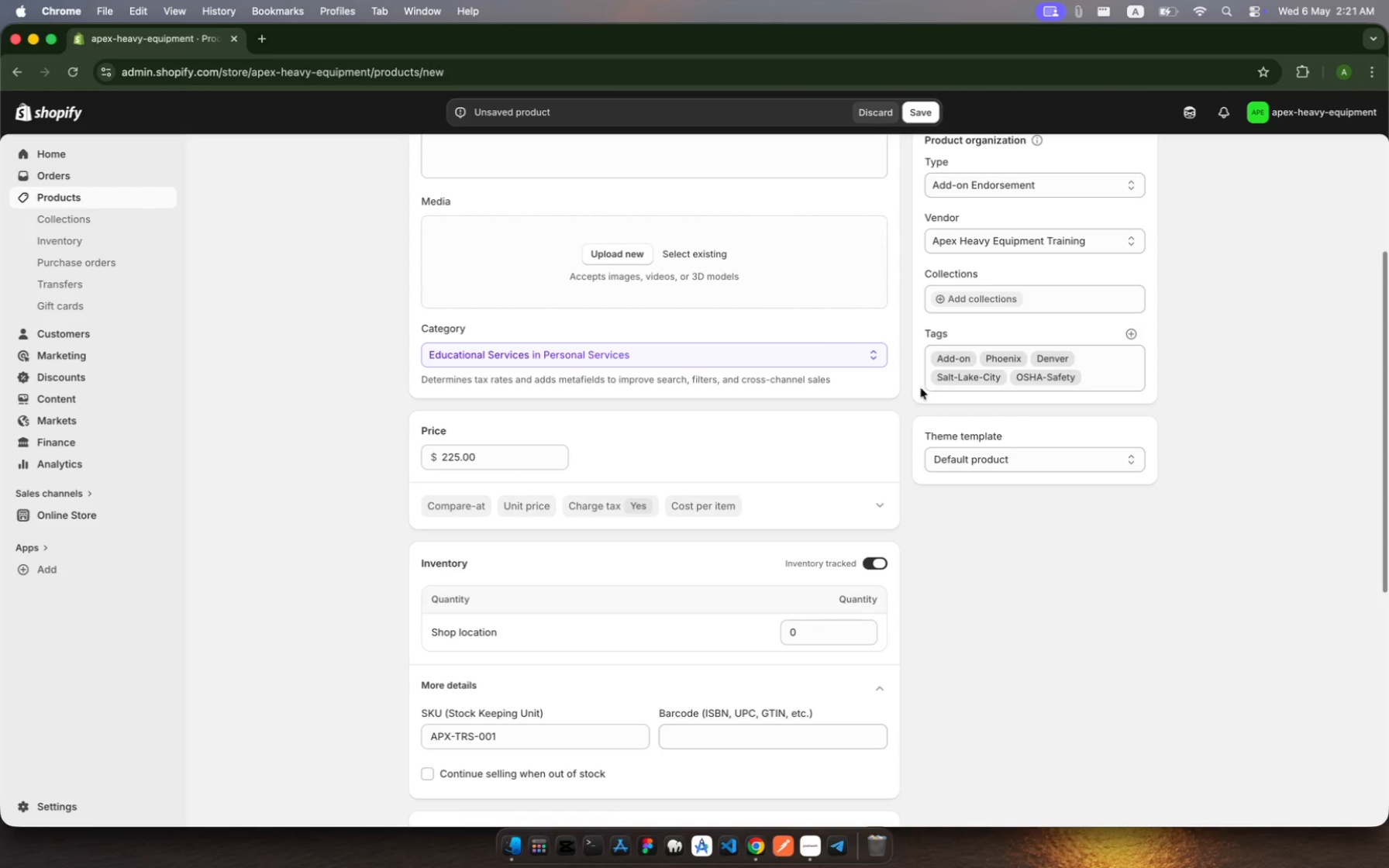 
left_click([918, 105])
 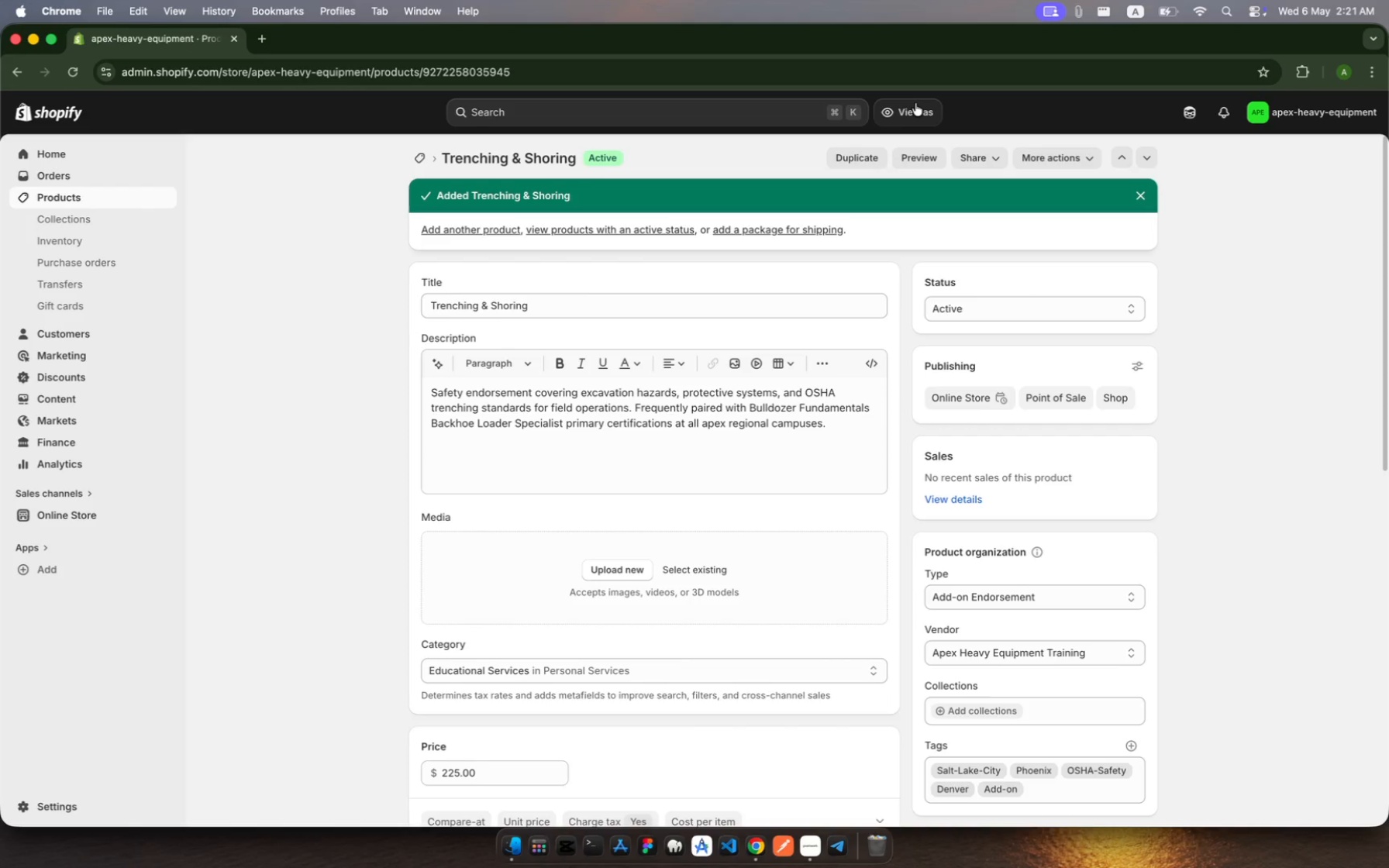 
wait(21.26)
 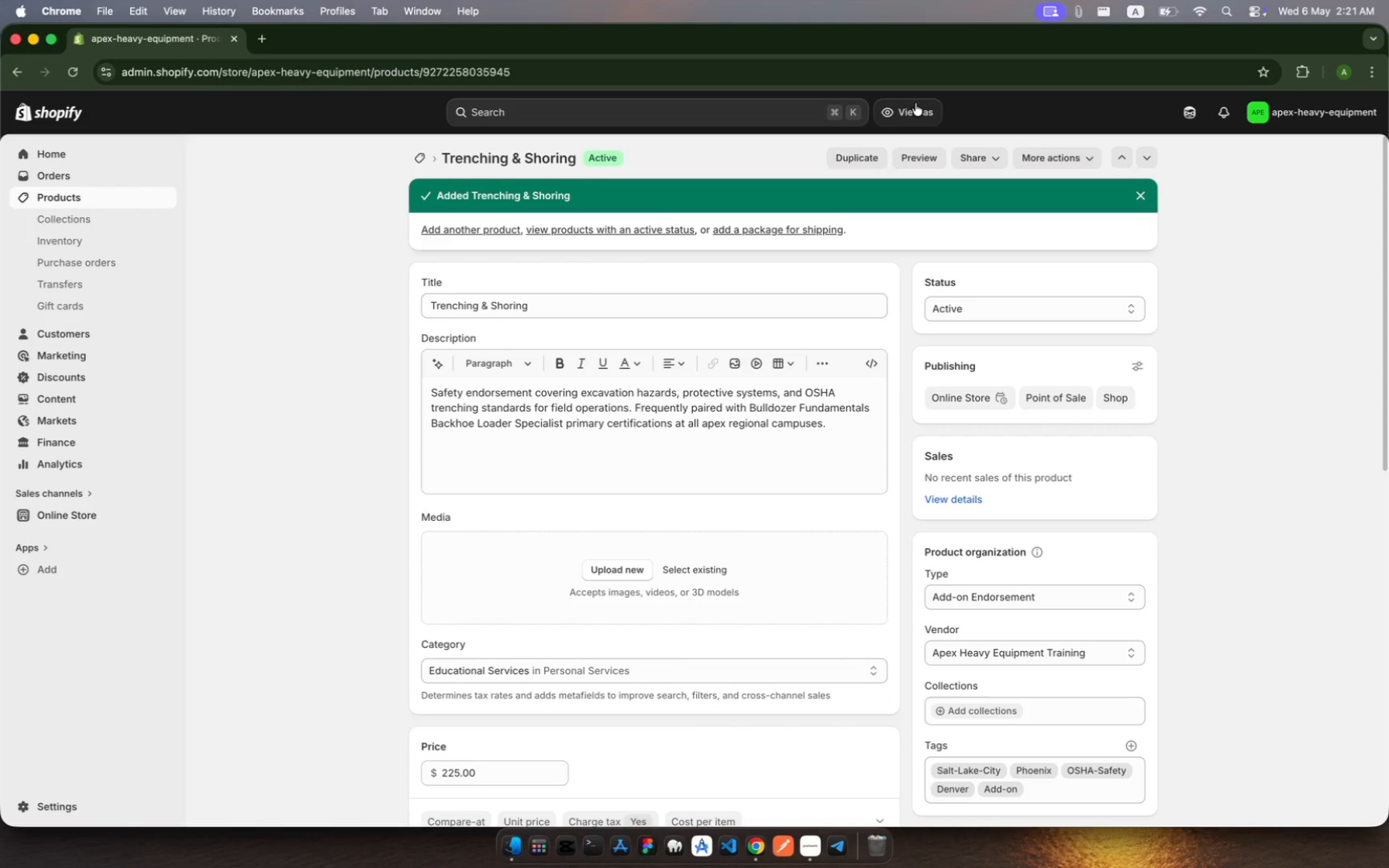 
left_click([121, 198])
 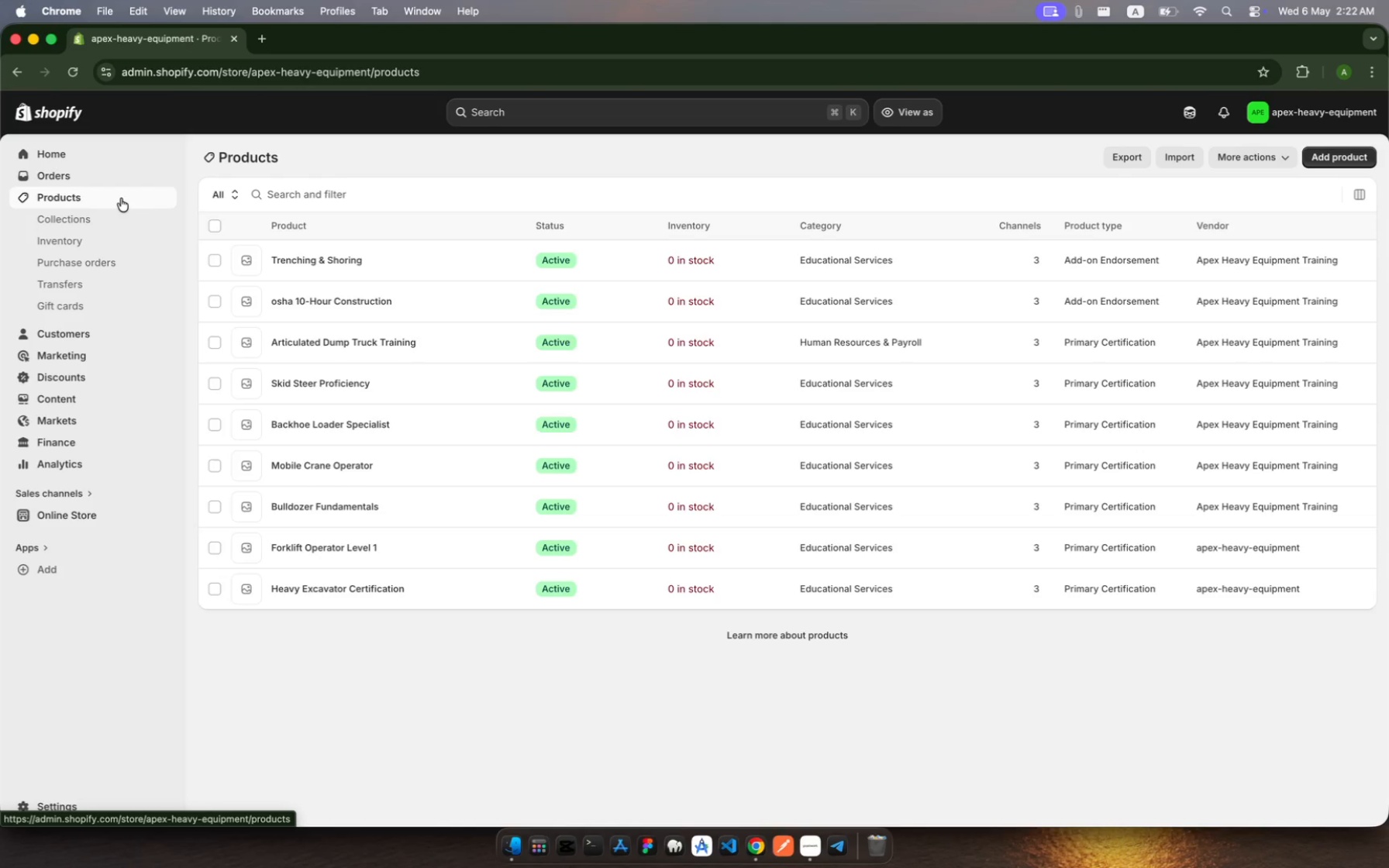 
wait(38.43)
 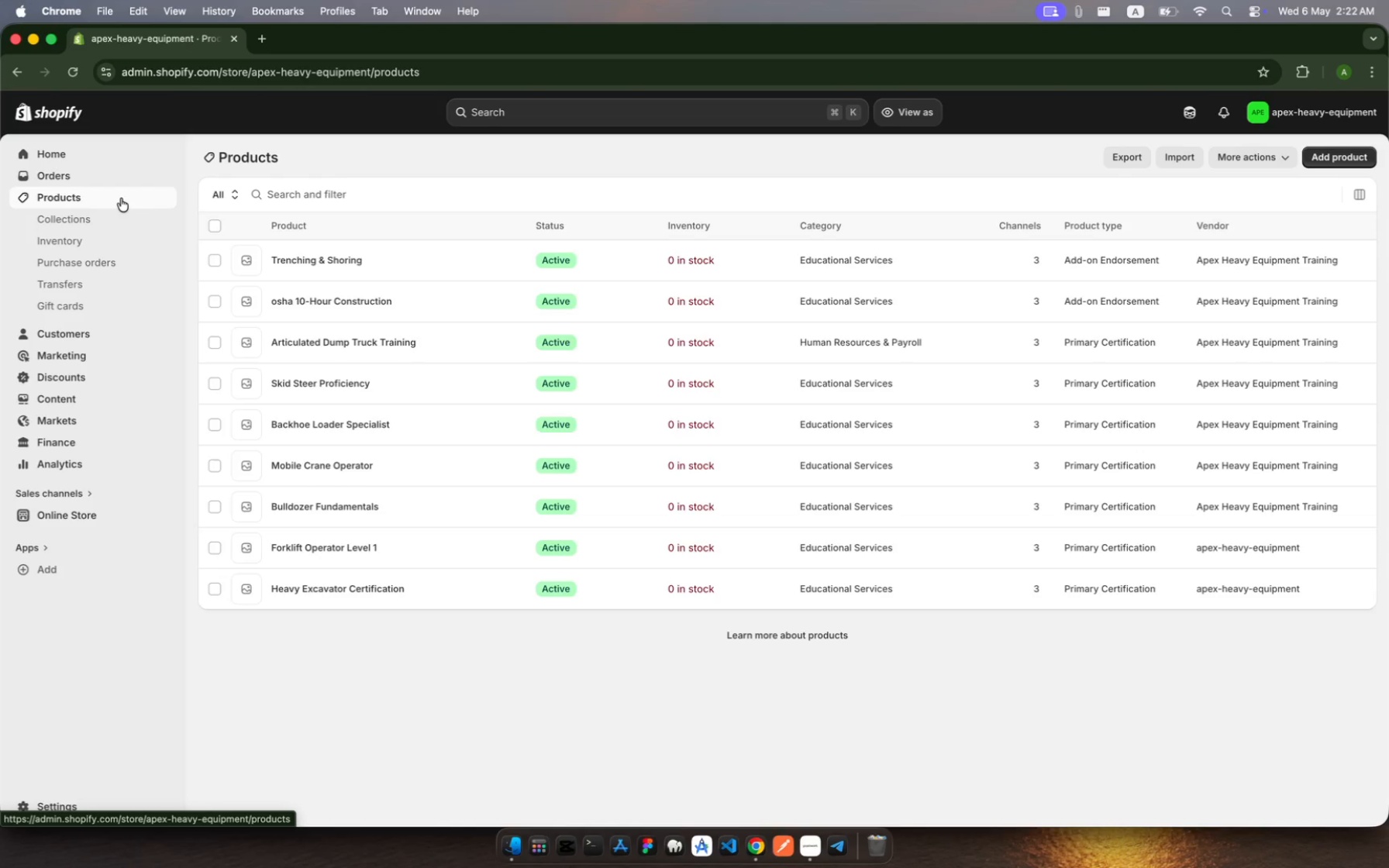 
left_click([1334, 160])
 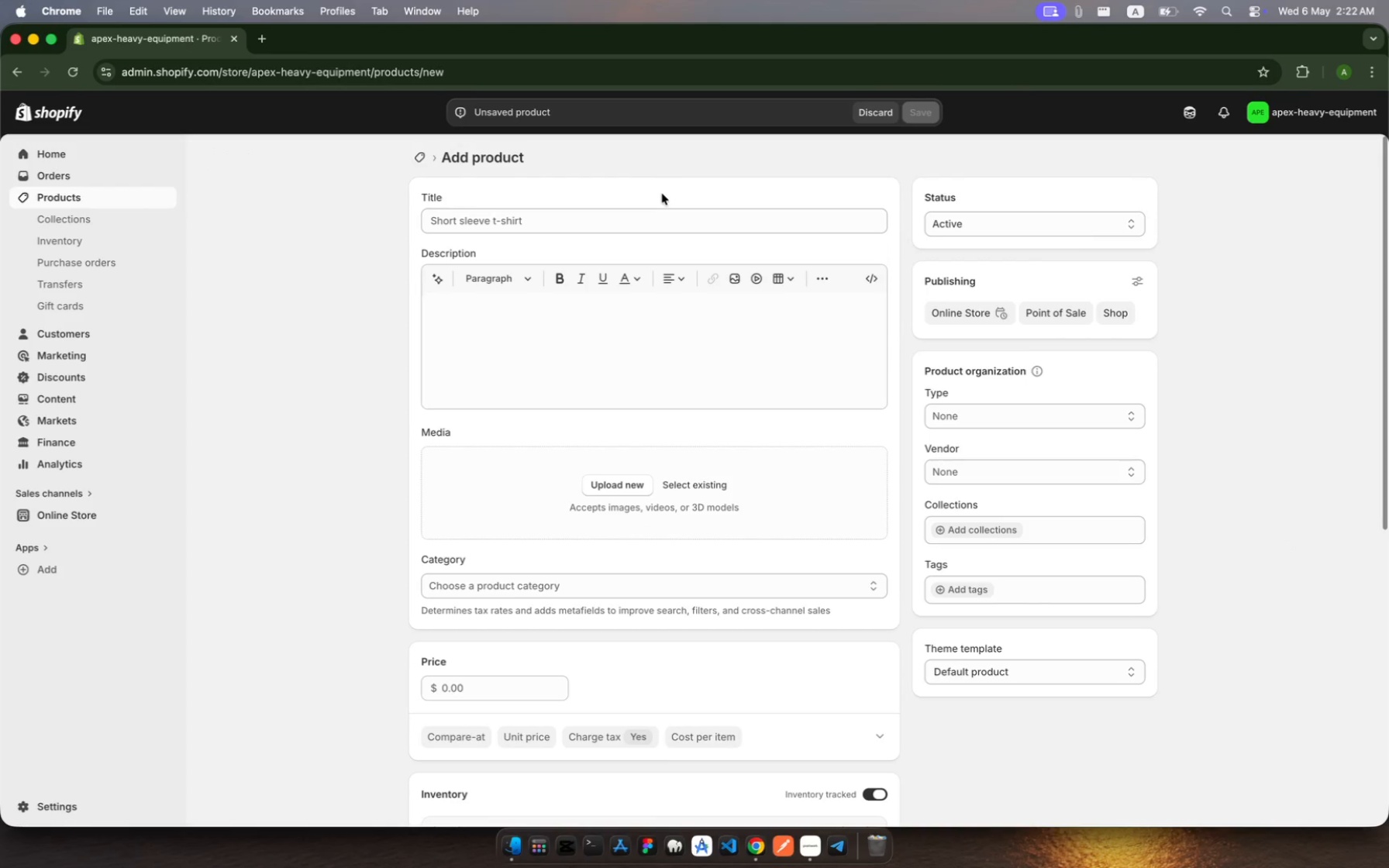 
left_click([650, 226])
 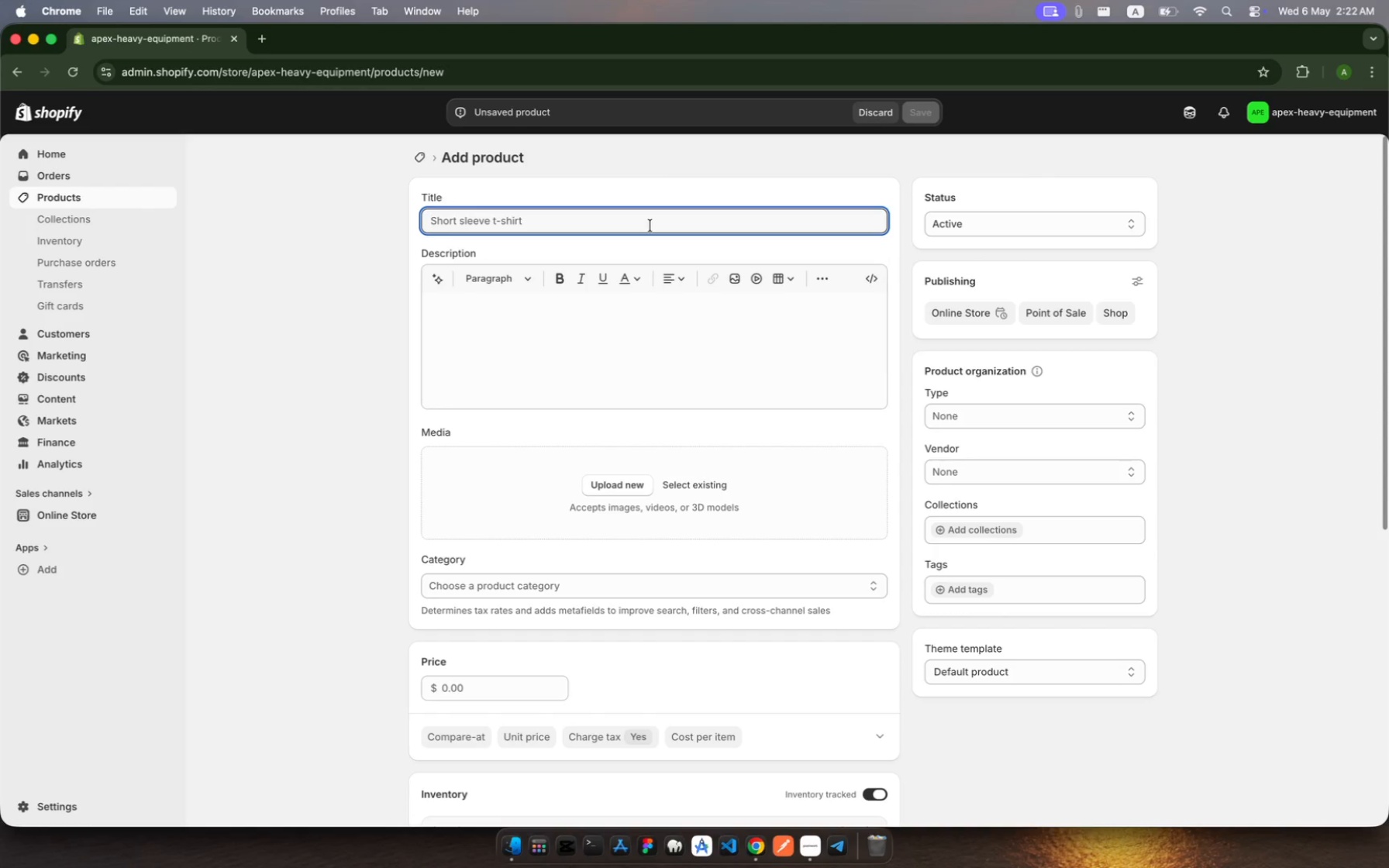 
wait(5.16)
 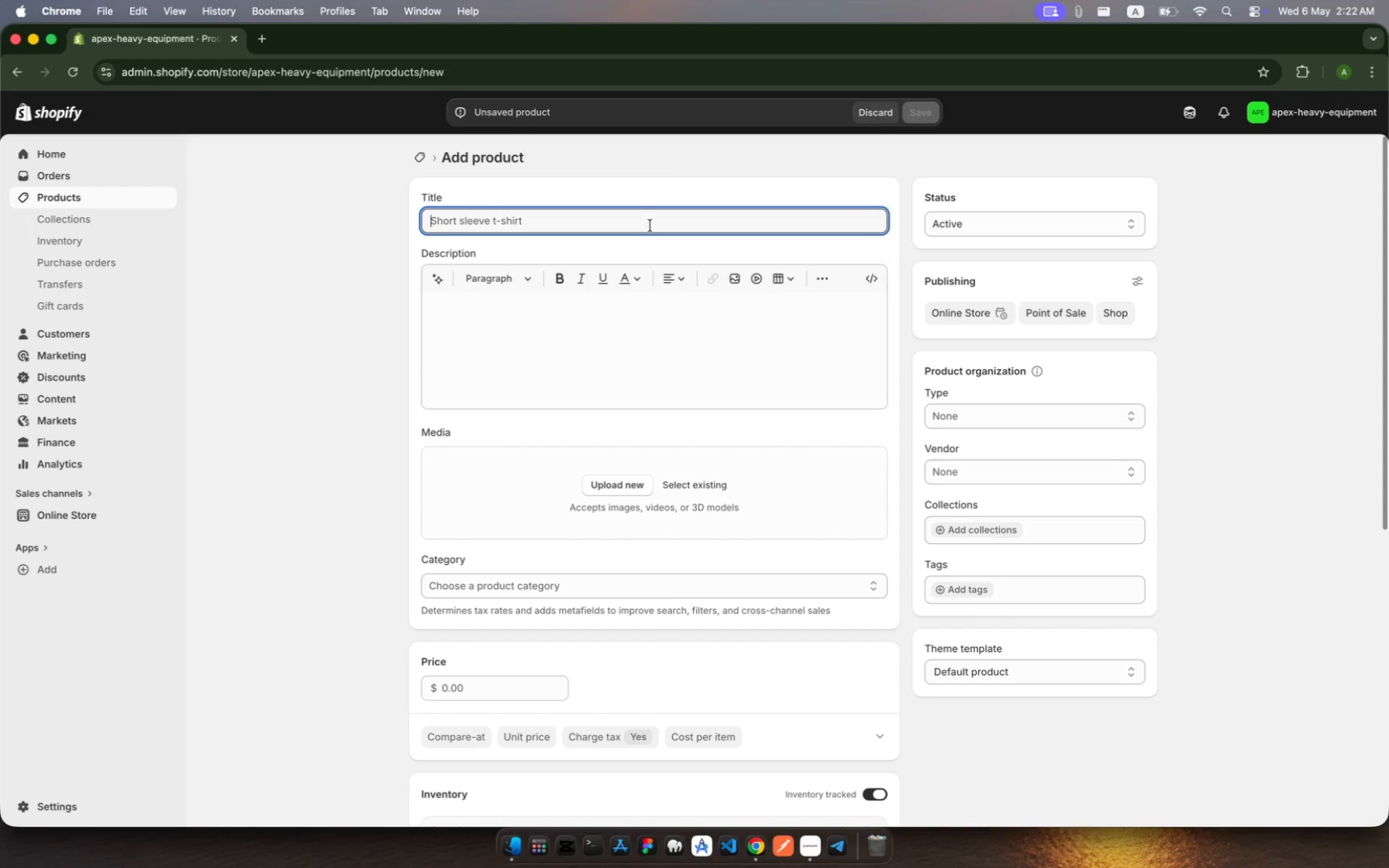 
type(Rigging )
 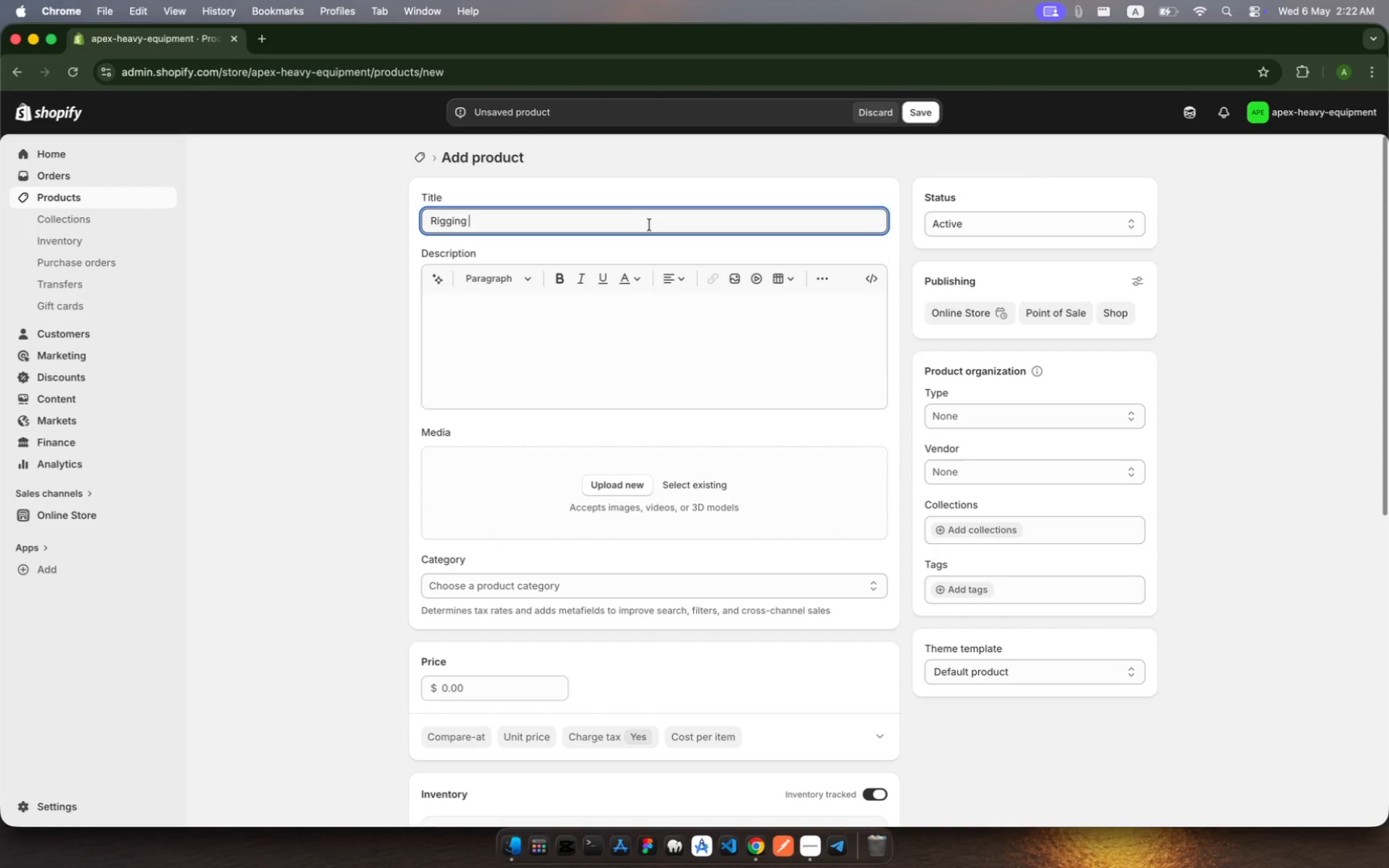 
wait(5.4)
 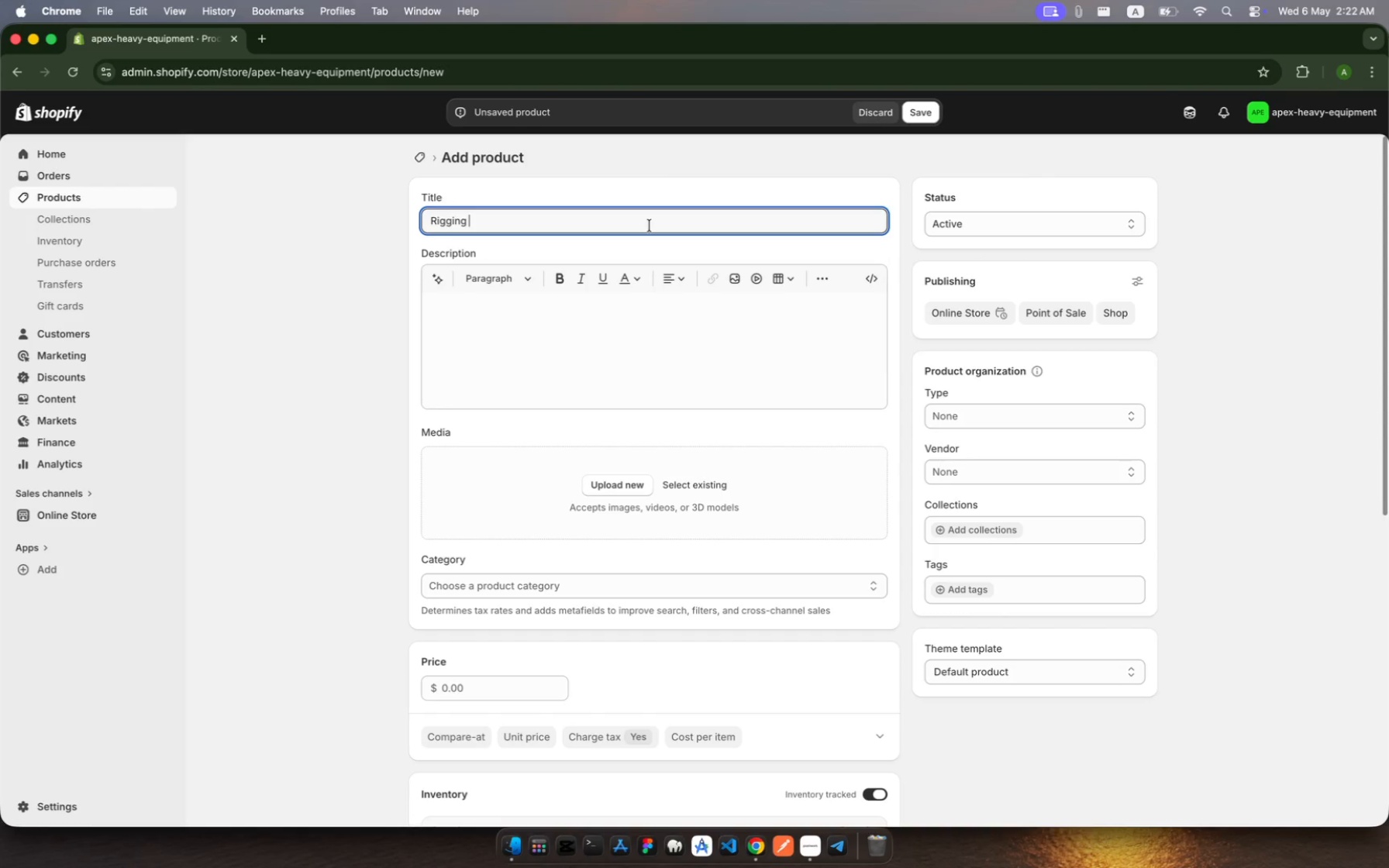 
hold_key(key=ShiftLeft, duration=1.07)
 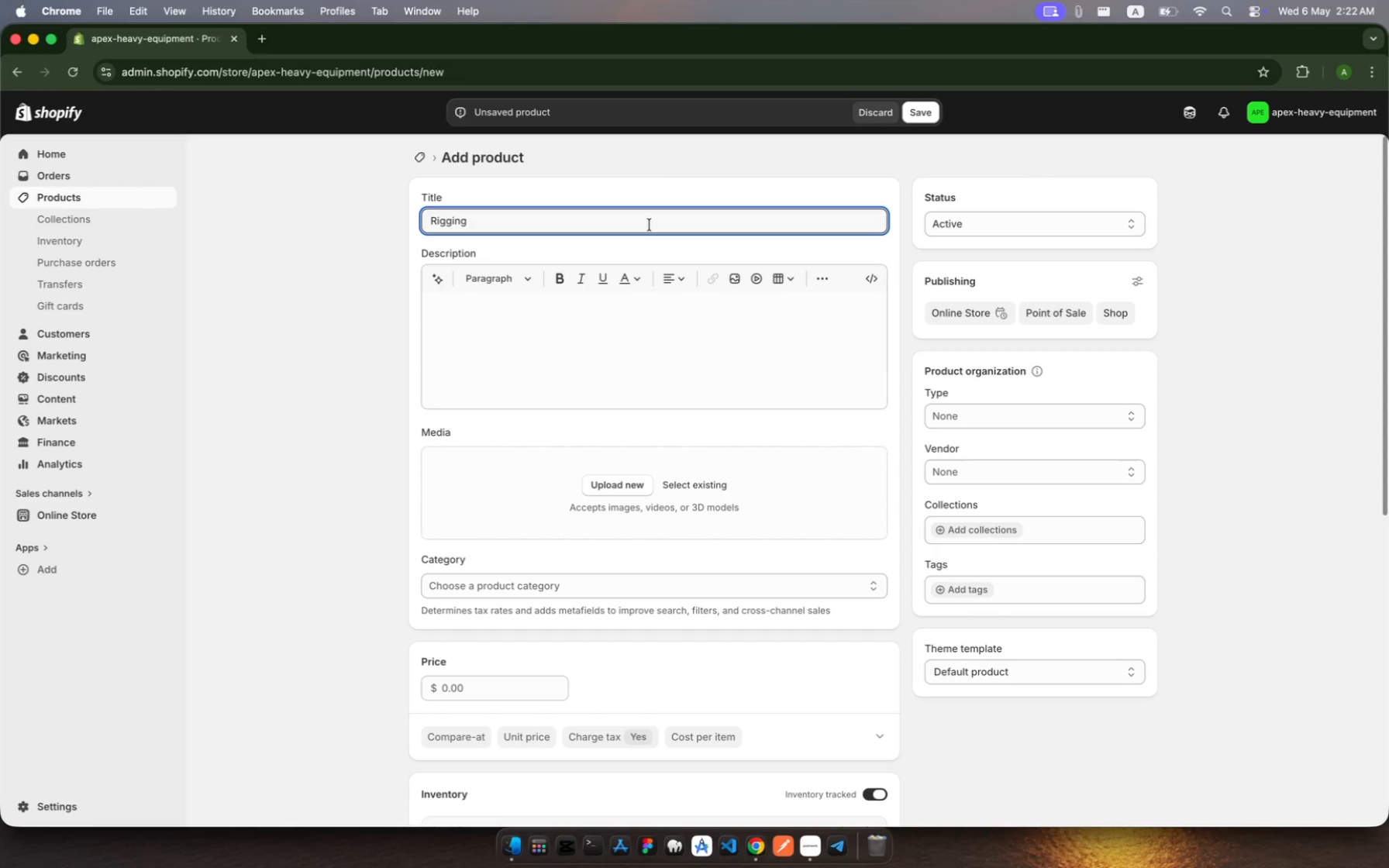 
key(Shift+7)
 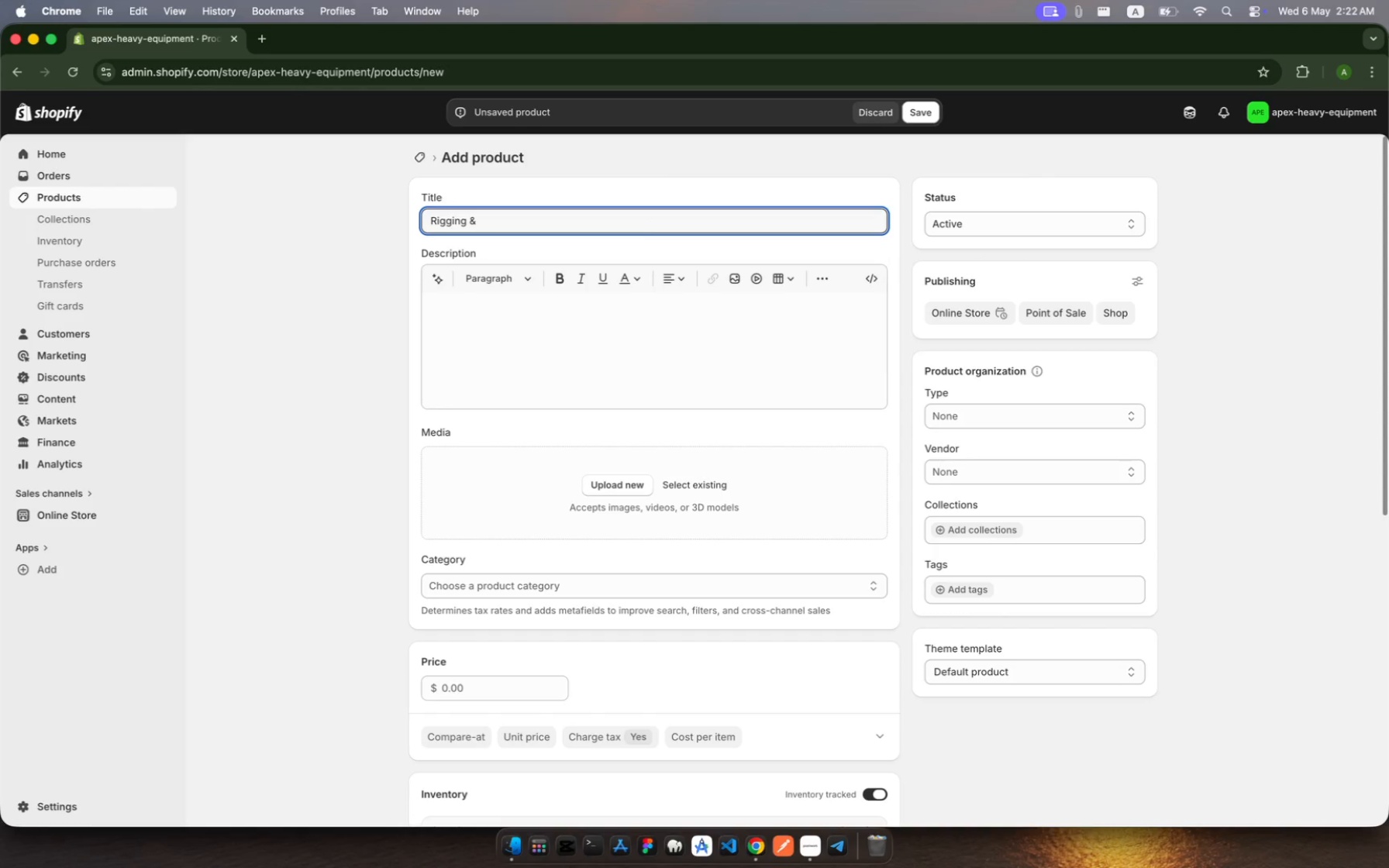 
key(Space)
 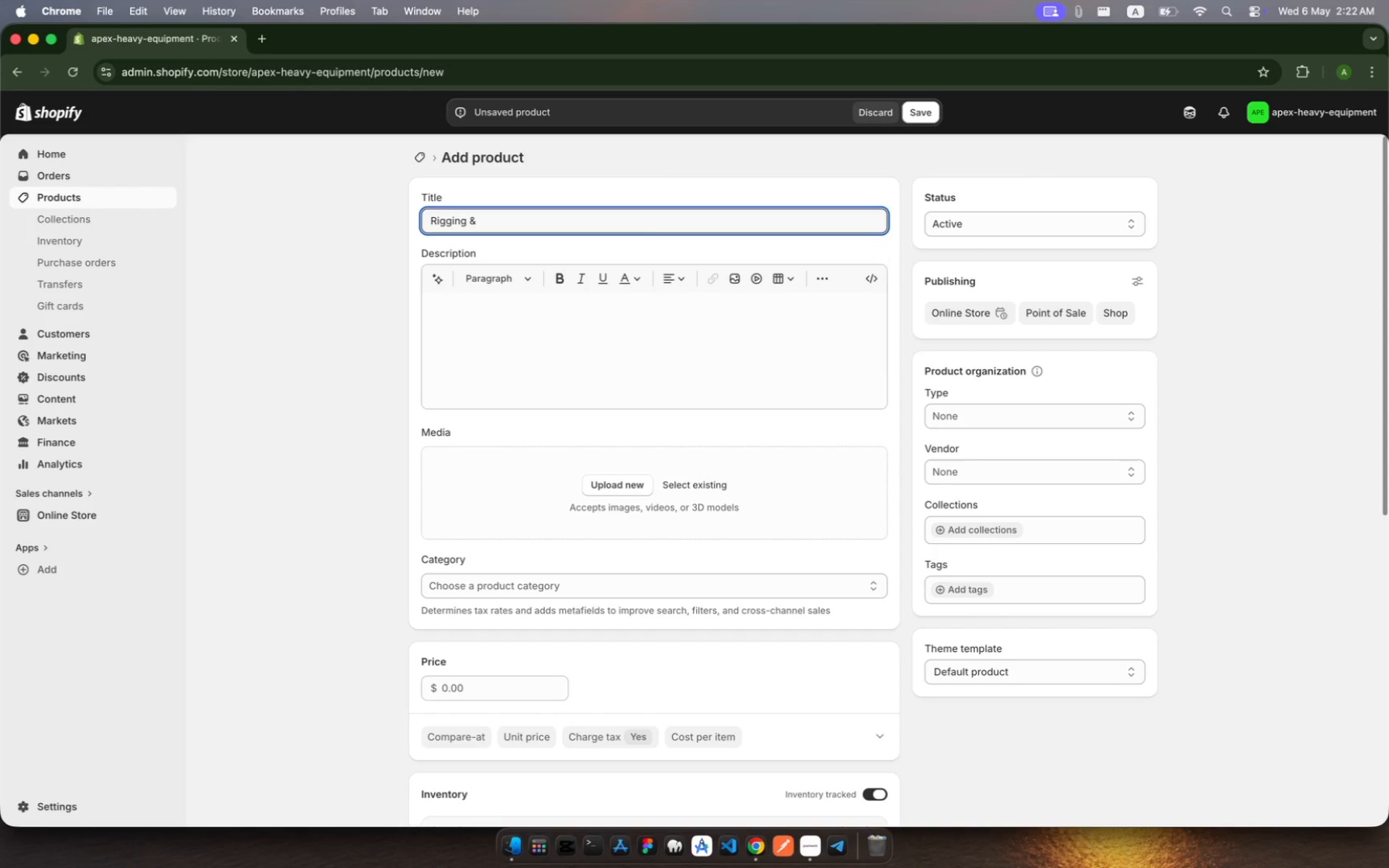 
key(Shift+S)
 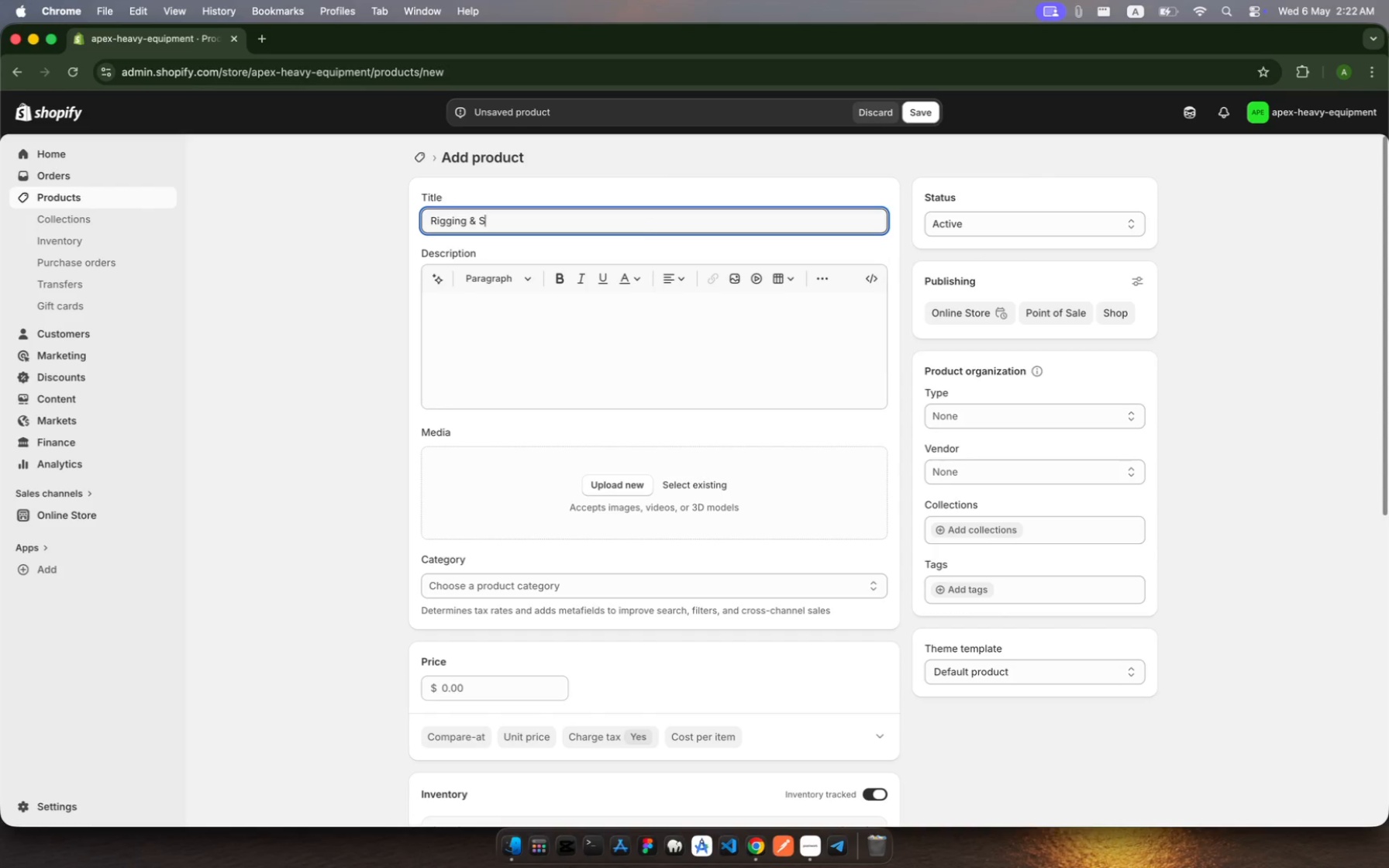 
type(ignaling )
key(Backspace)
 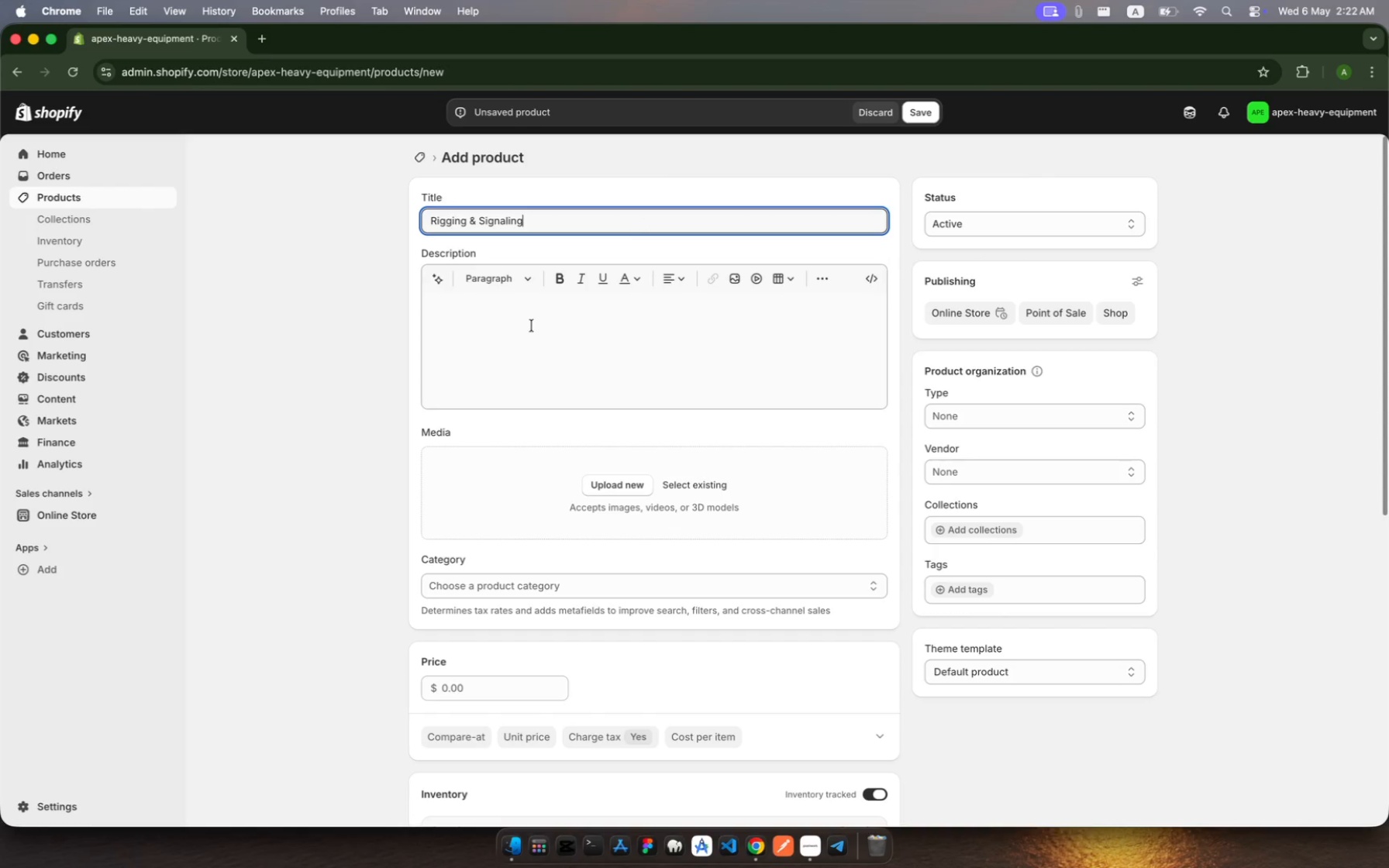 
left_click([544, 336])
 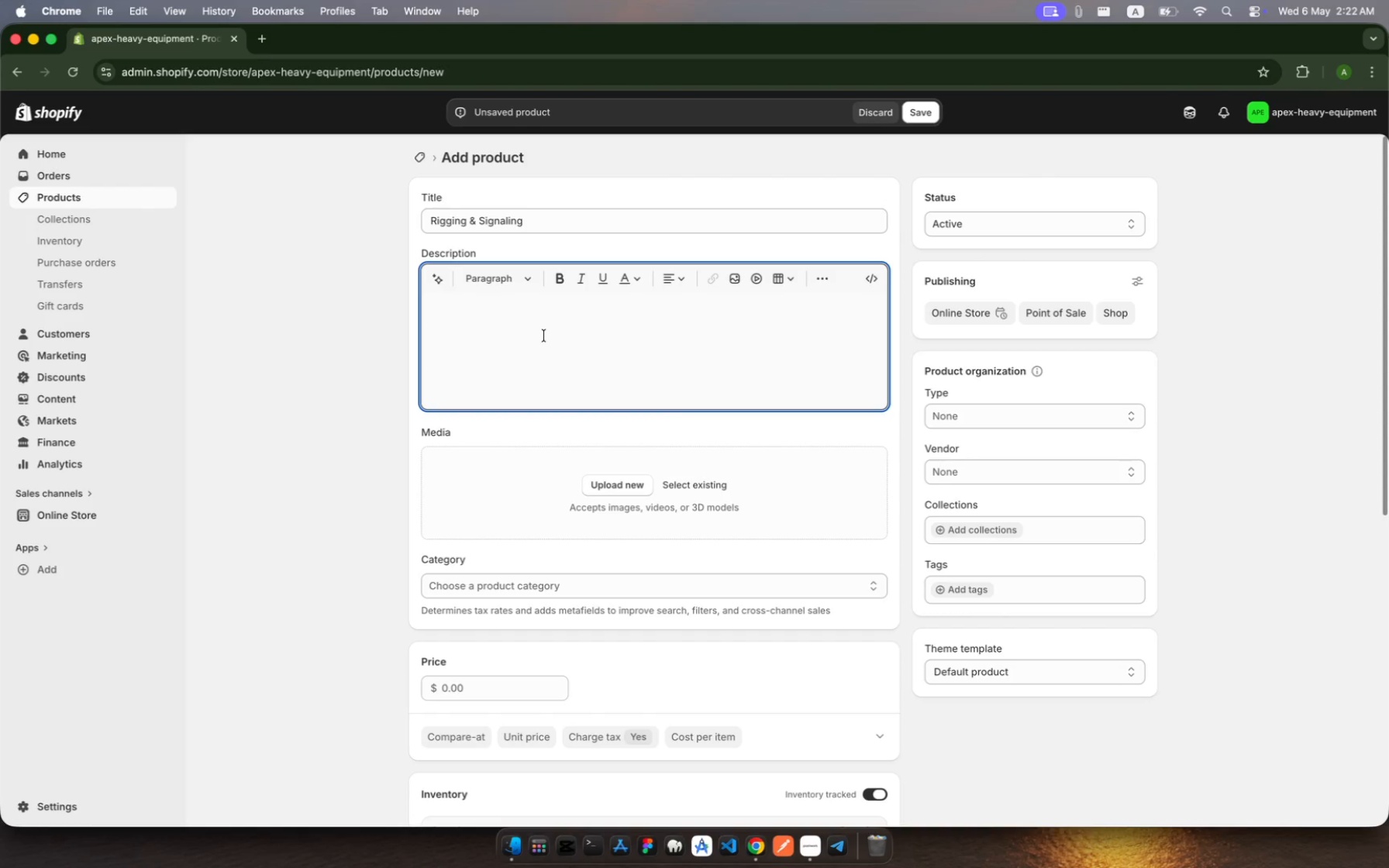 
type(Professional rigging ad )
 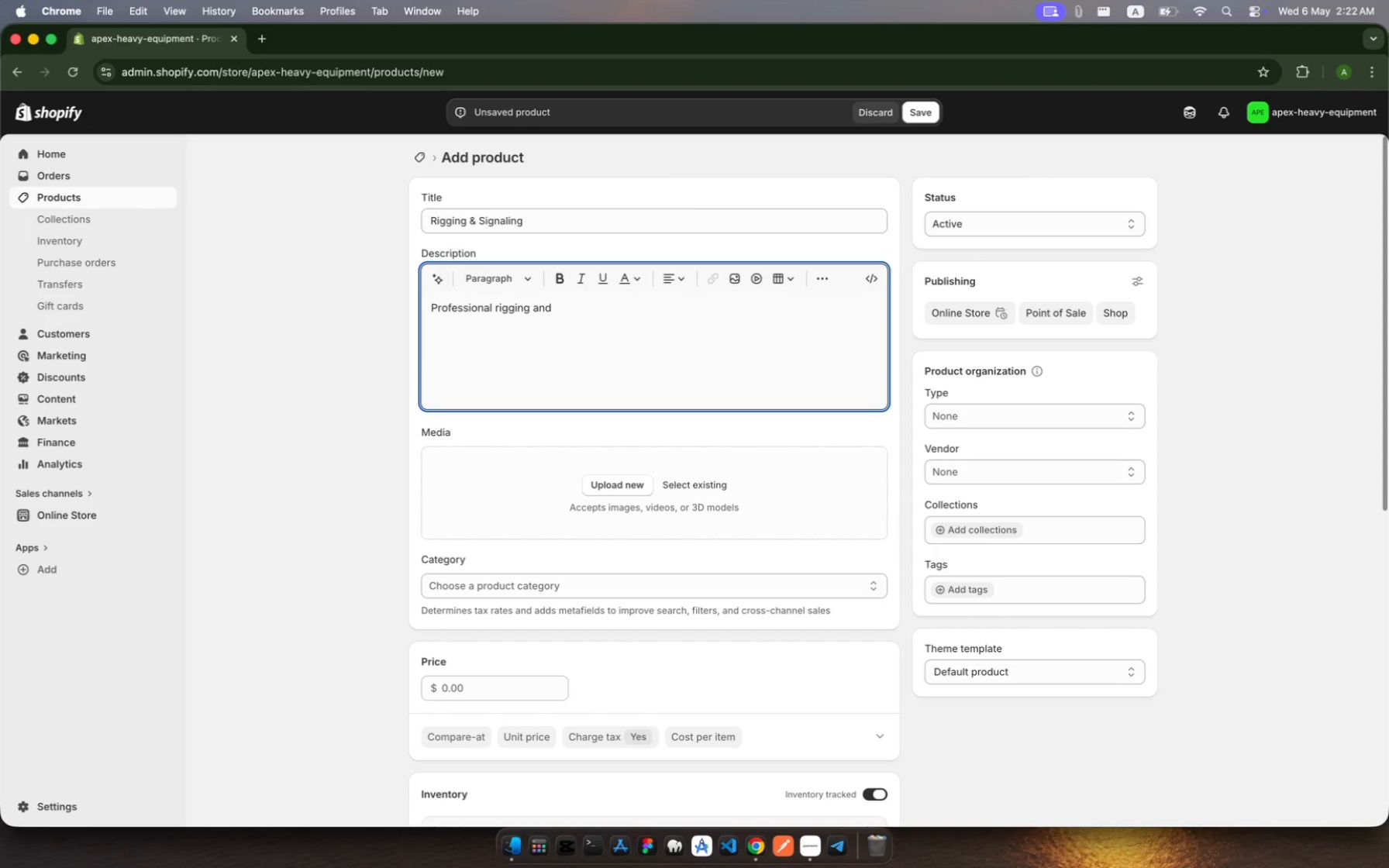 
type(hand signal certification)
 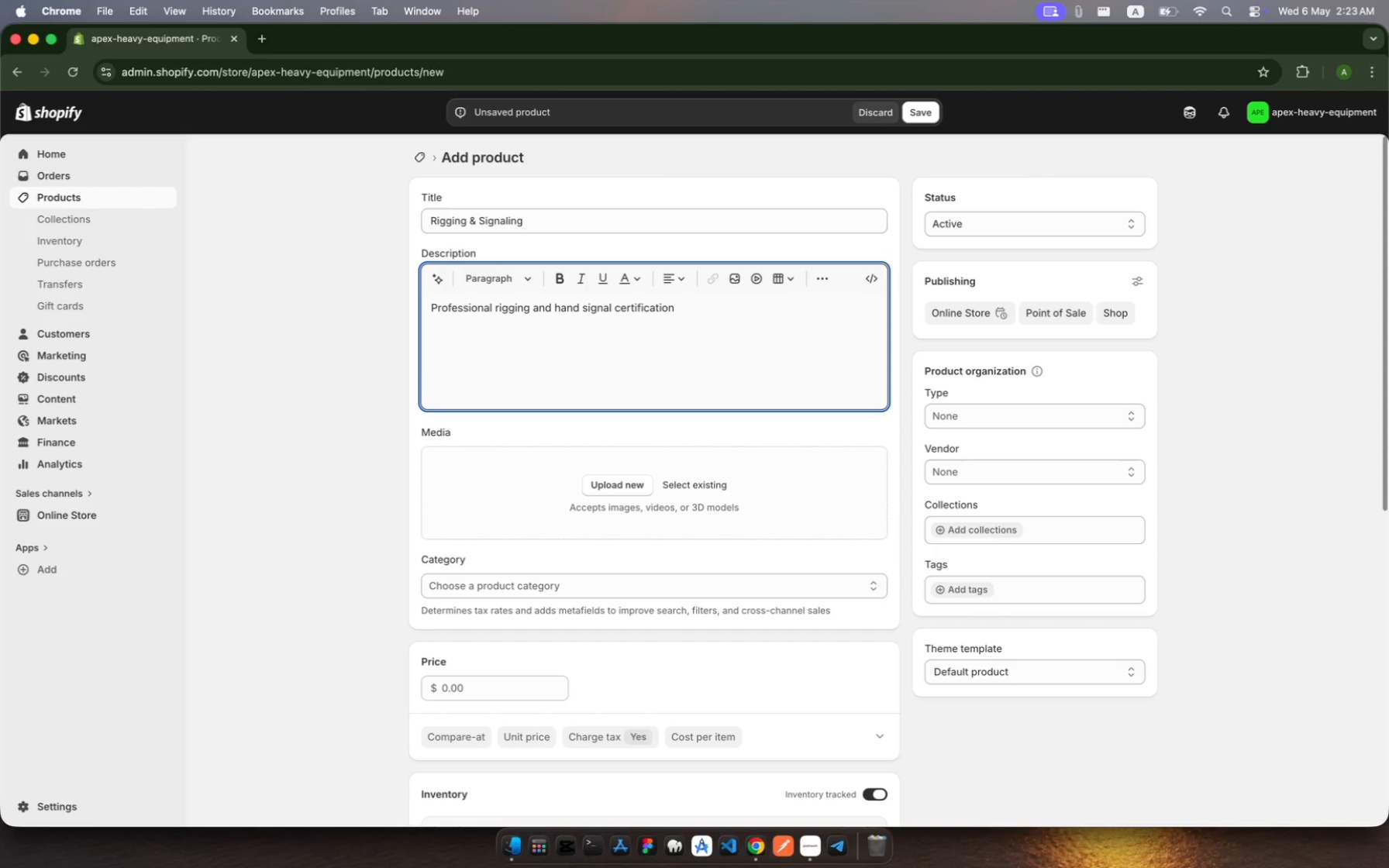 
wait(6.21)
 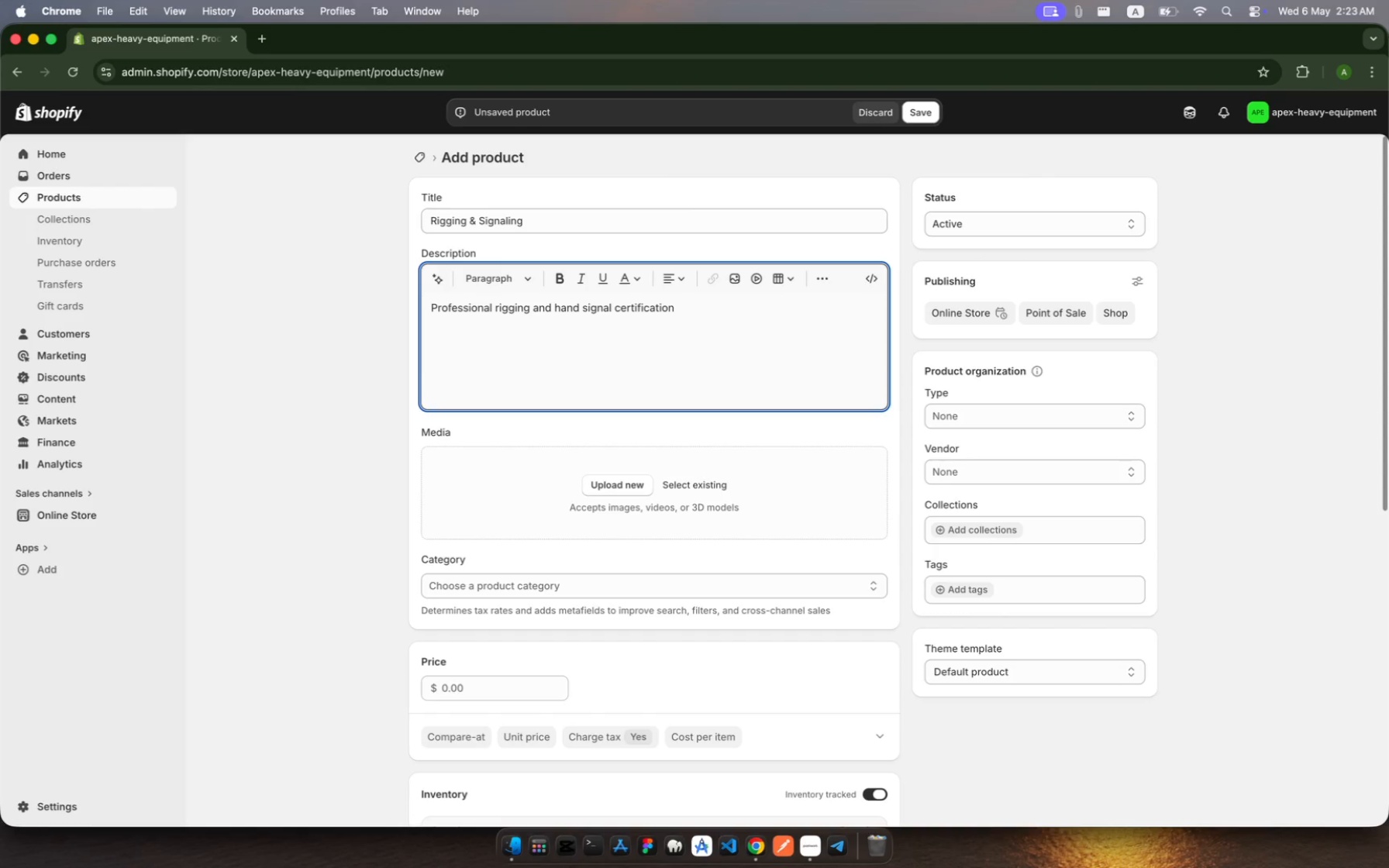 
type( fr crae and hoist operaa)
key(Backspace)
type(tions )
key(Backspace)
type(.)
 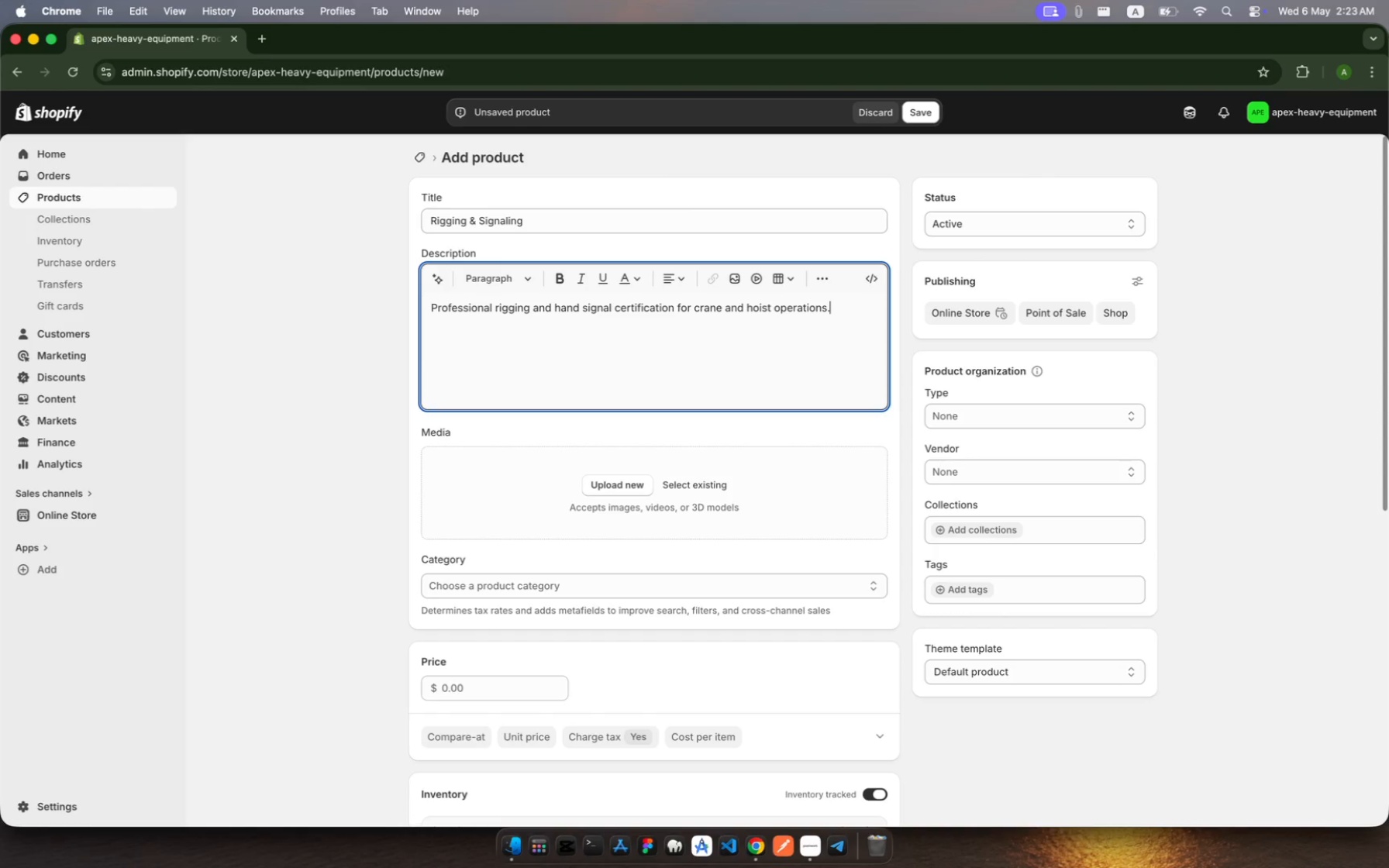 
type( Meets ASME B30)
 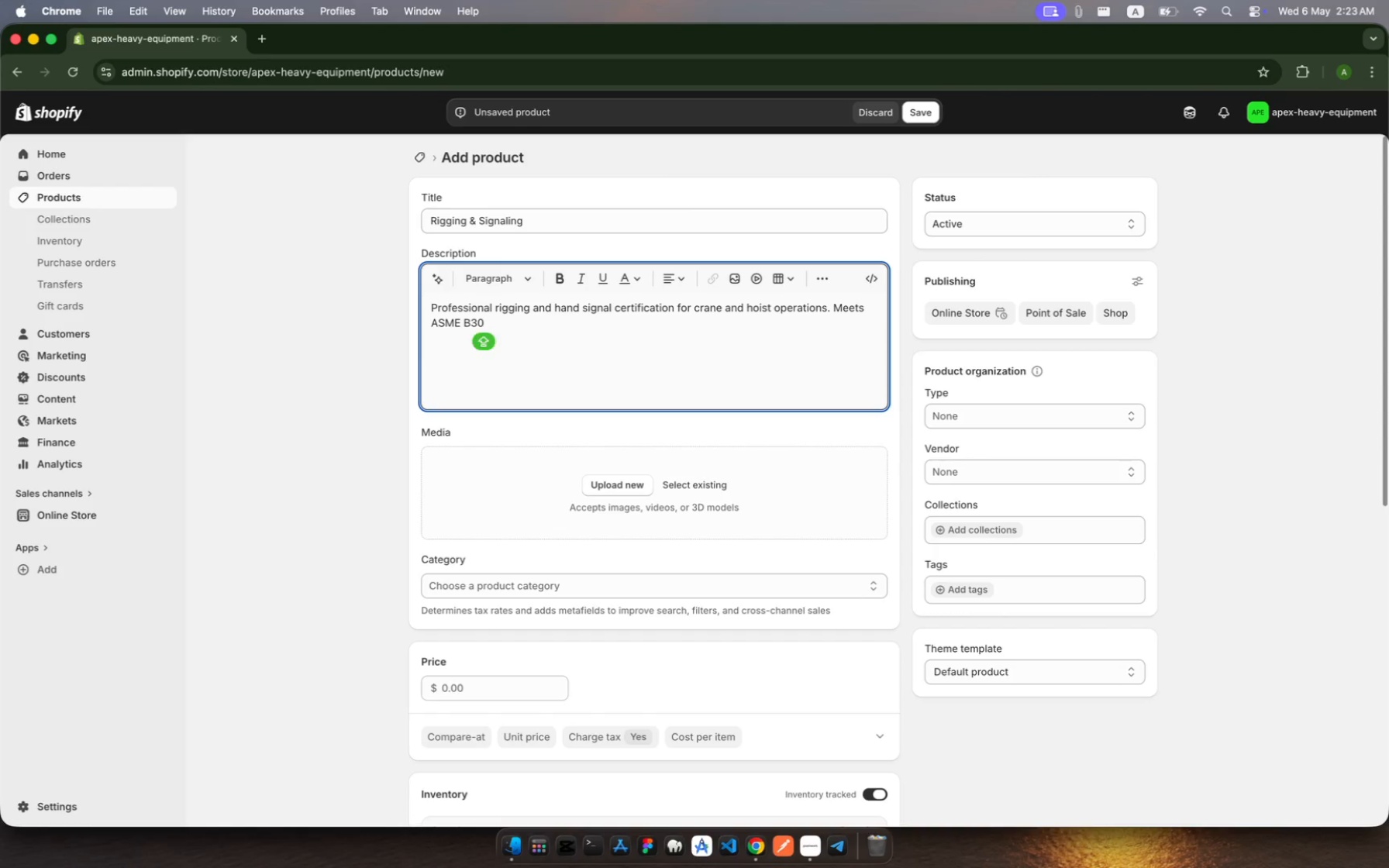 
type(.9 standards )
 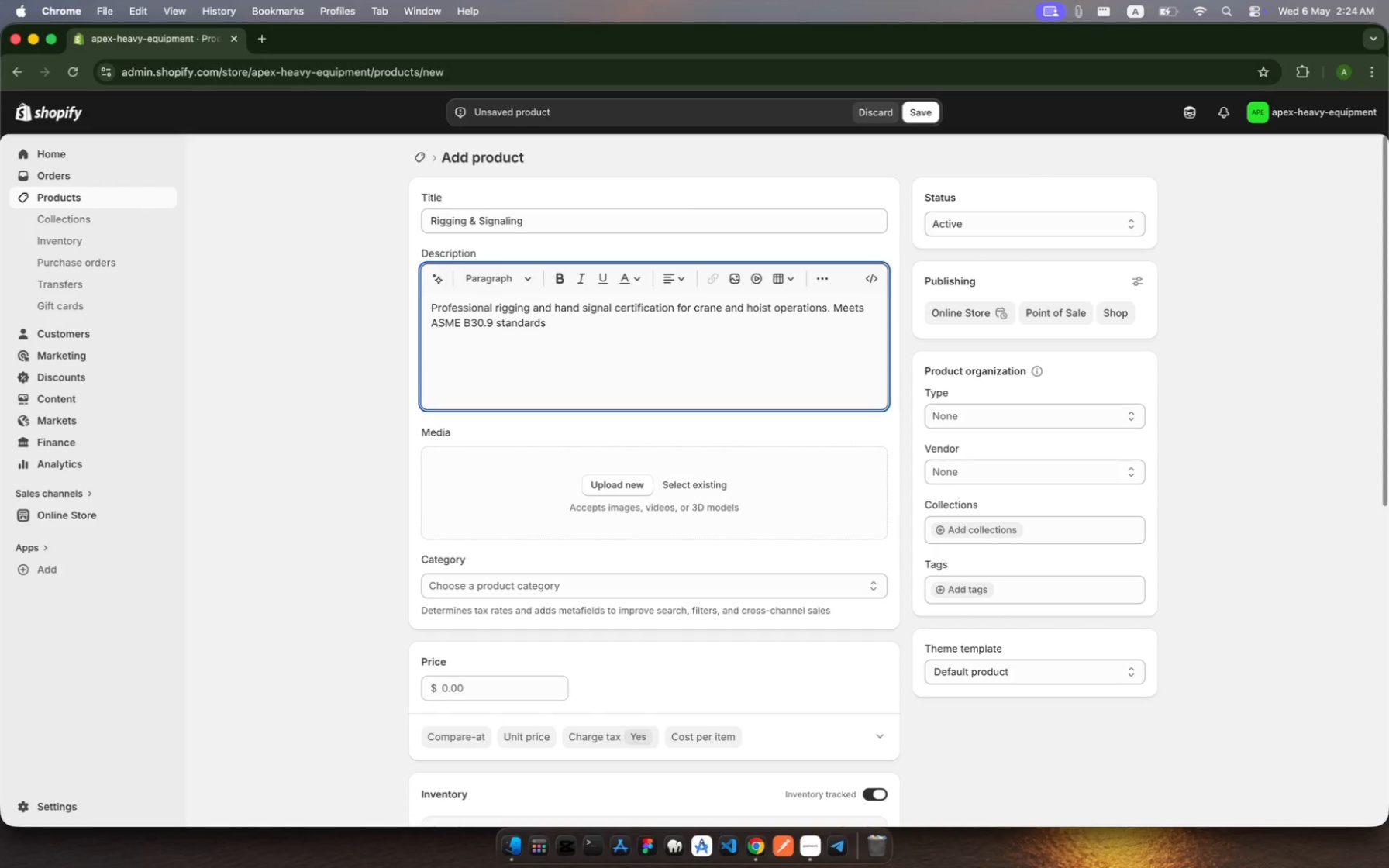 
wait(7.52)
 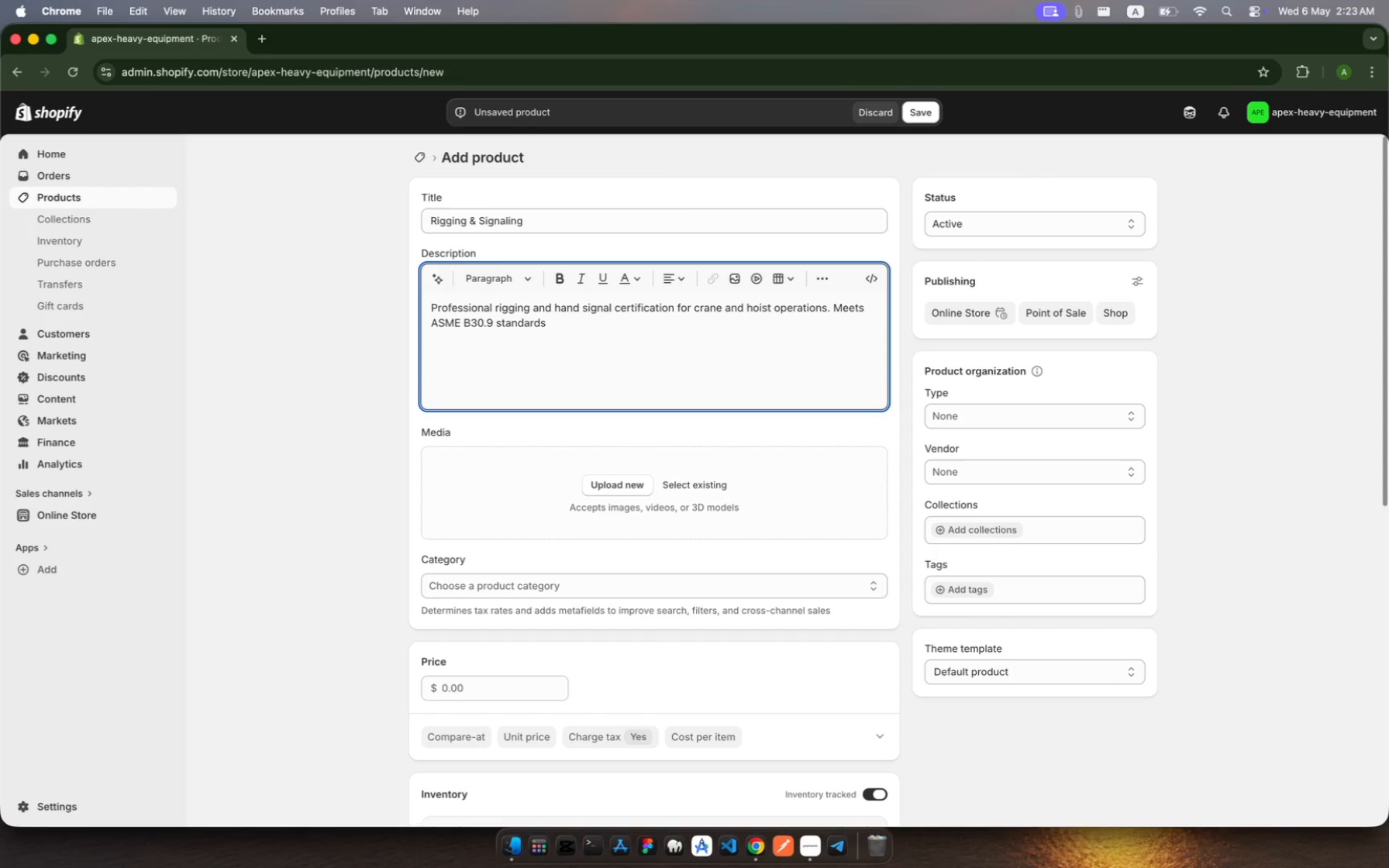 
type(and is most )
 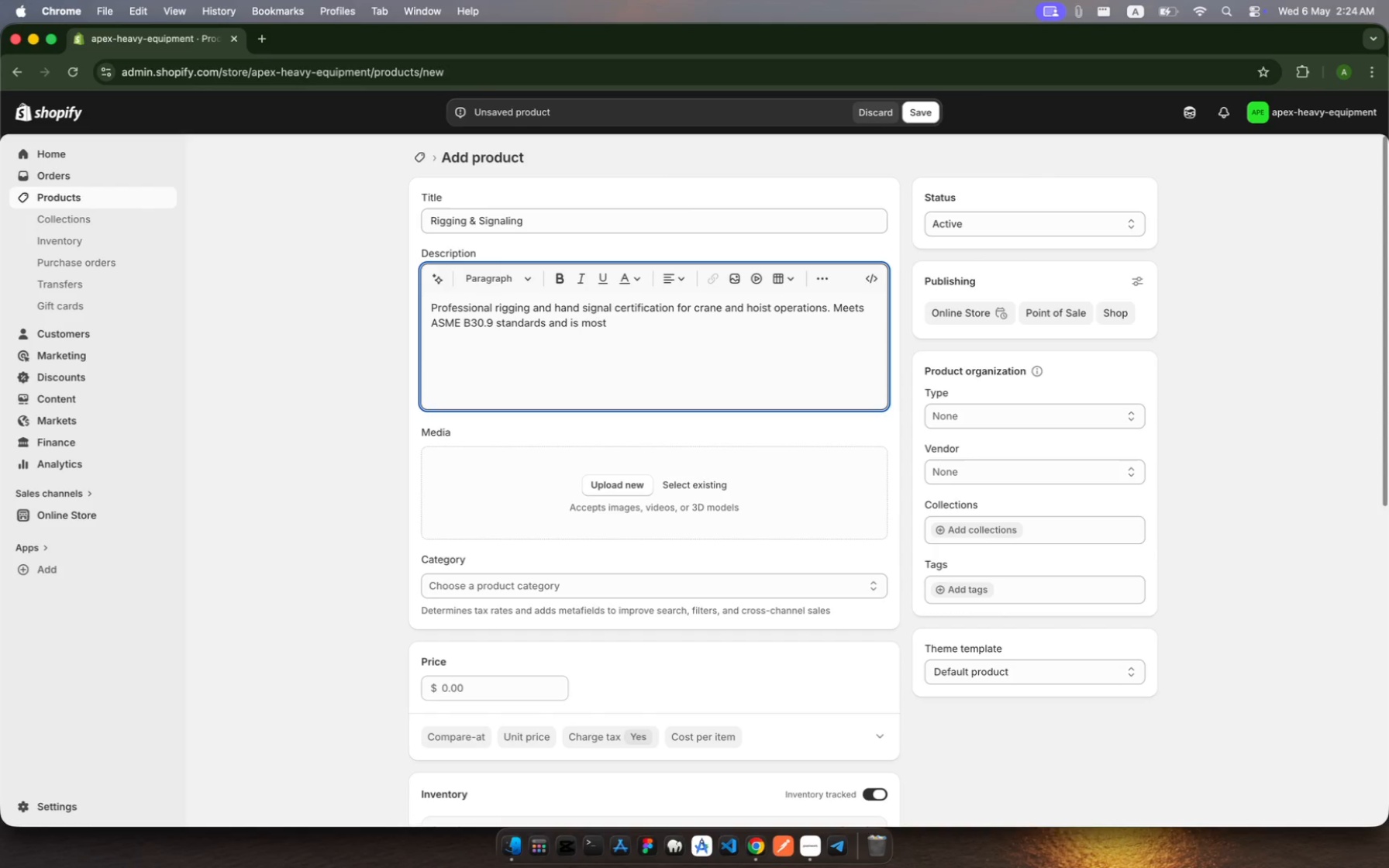 
type(frequenty )
 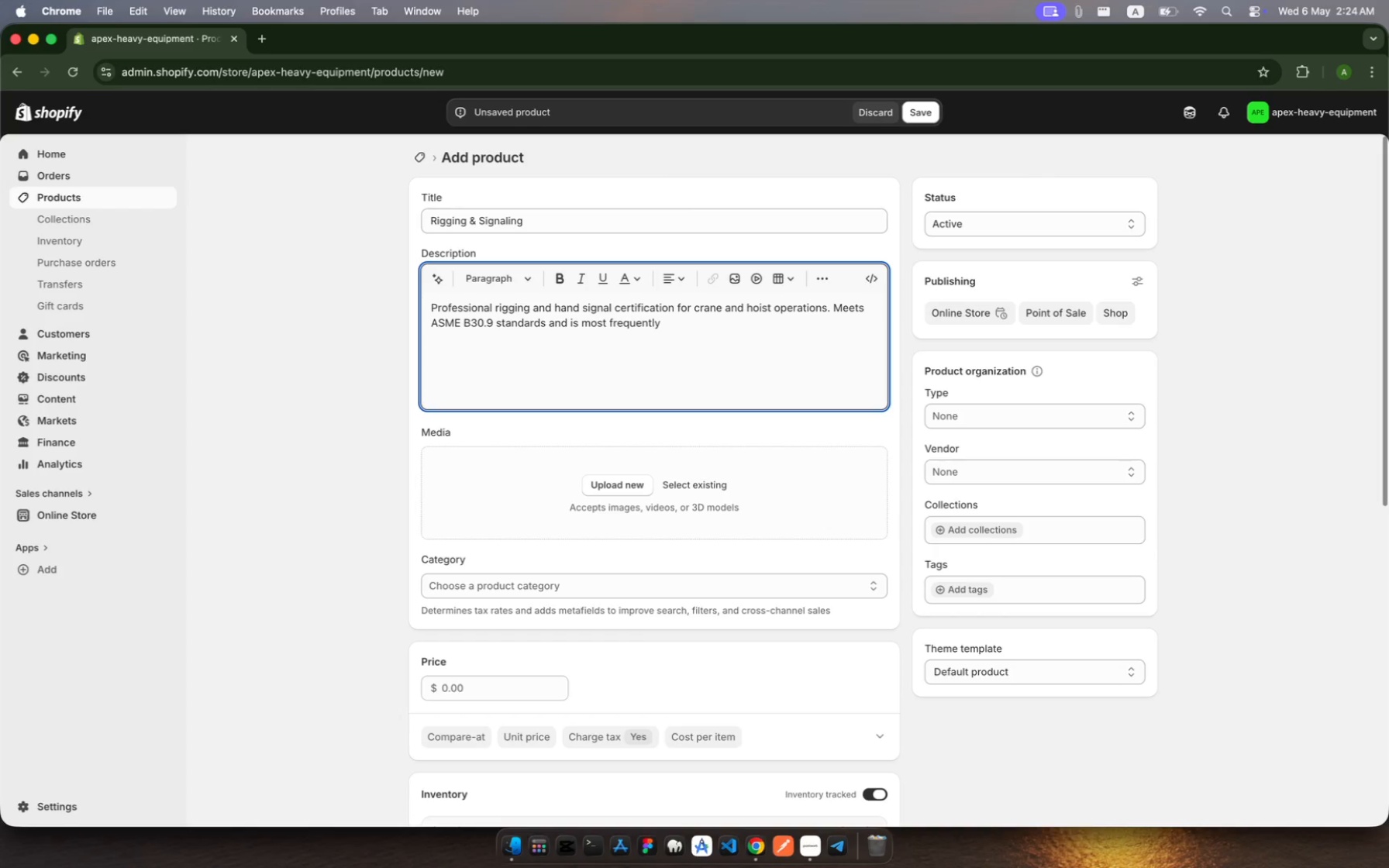 
hold_key(key=L, duration=0.32)
 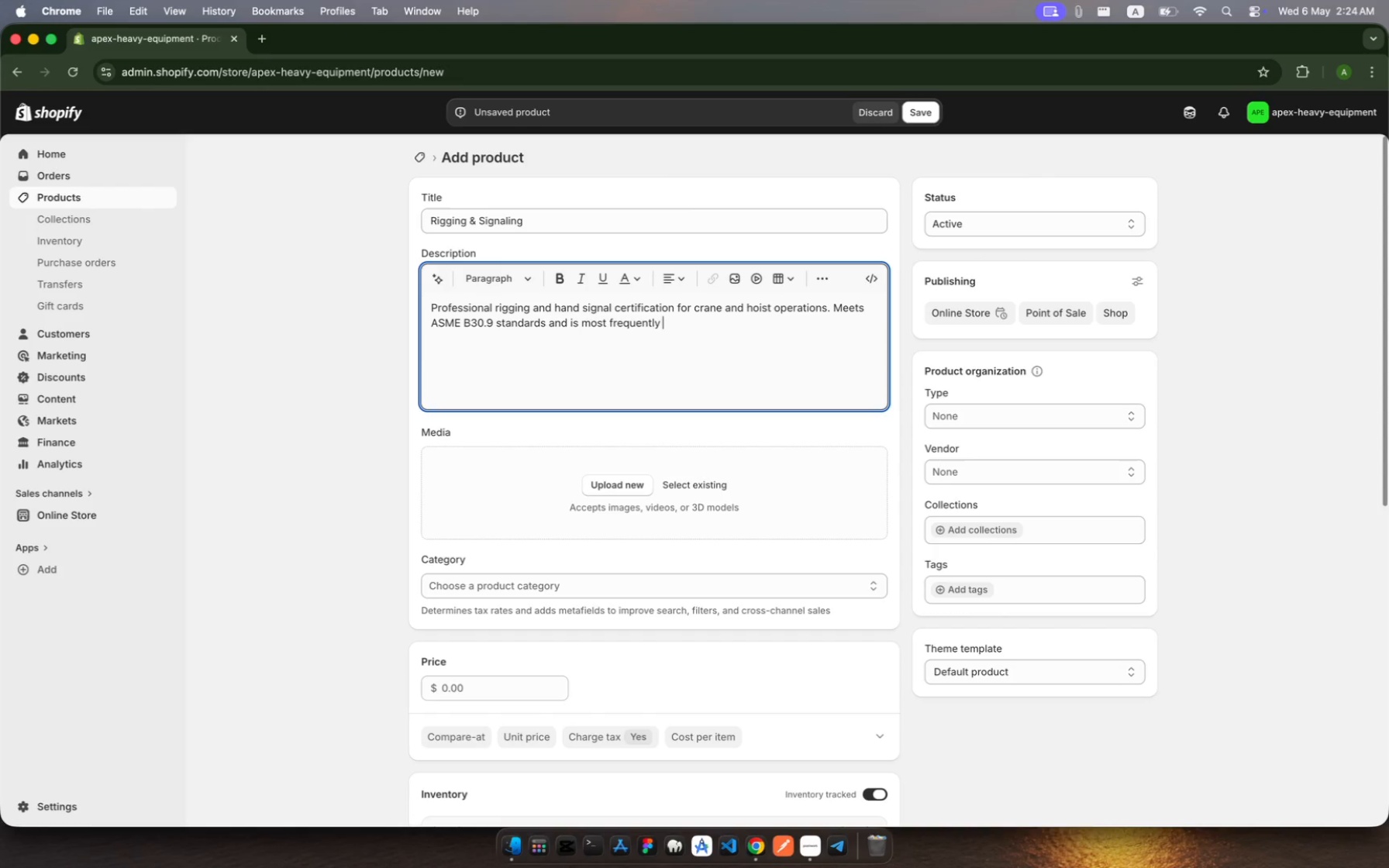 
type(Paired with the mobile )
 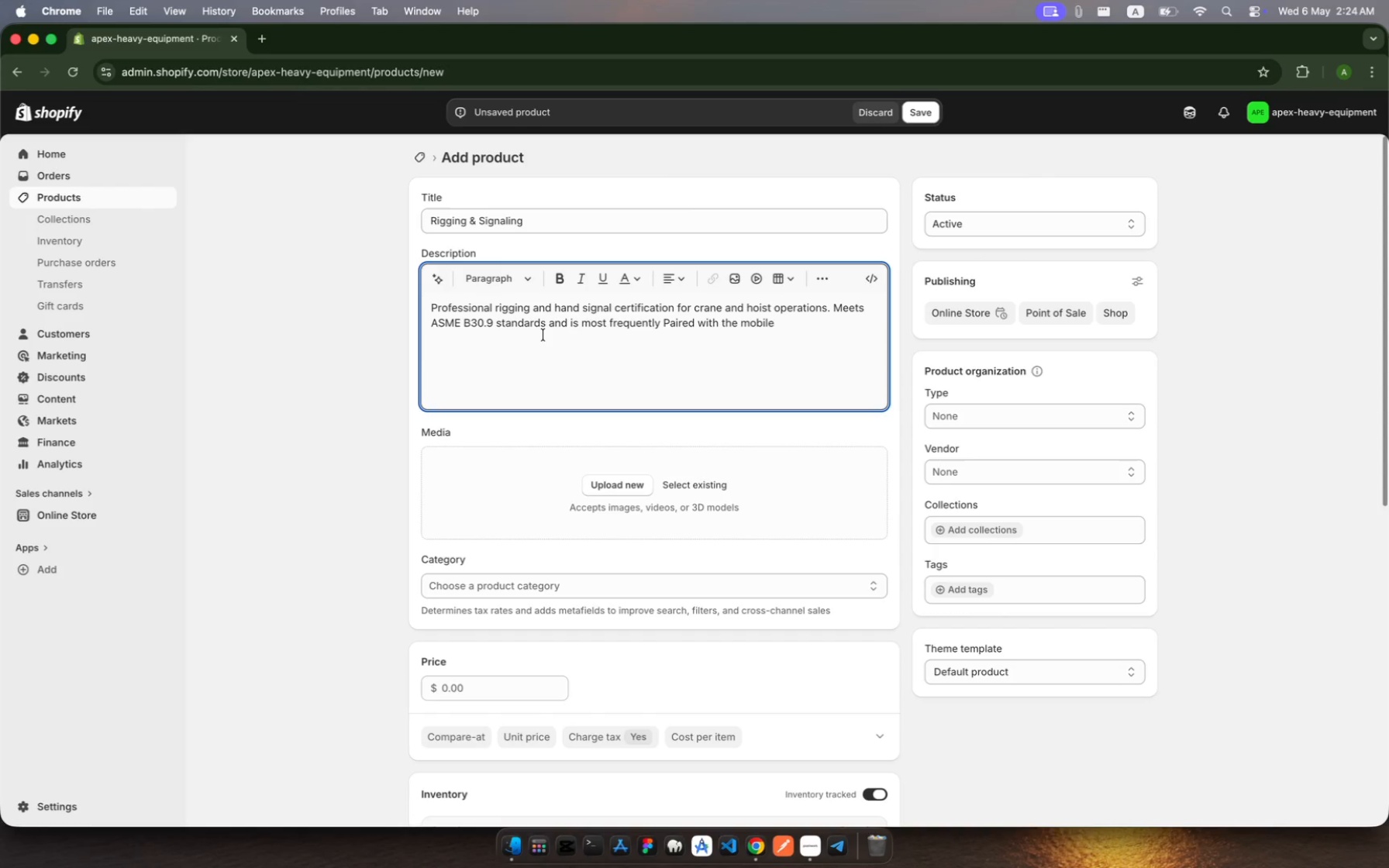 
type(Crane I)
key(Backspace)
type(Operate)
key(Backspace)
type(r)
 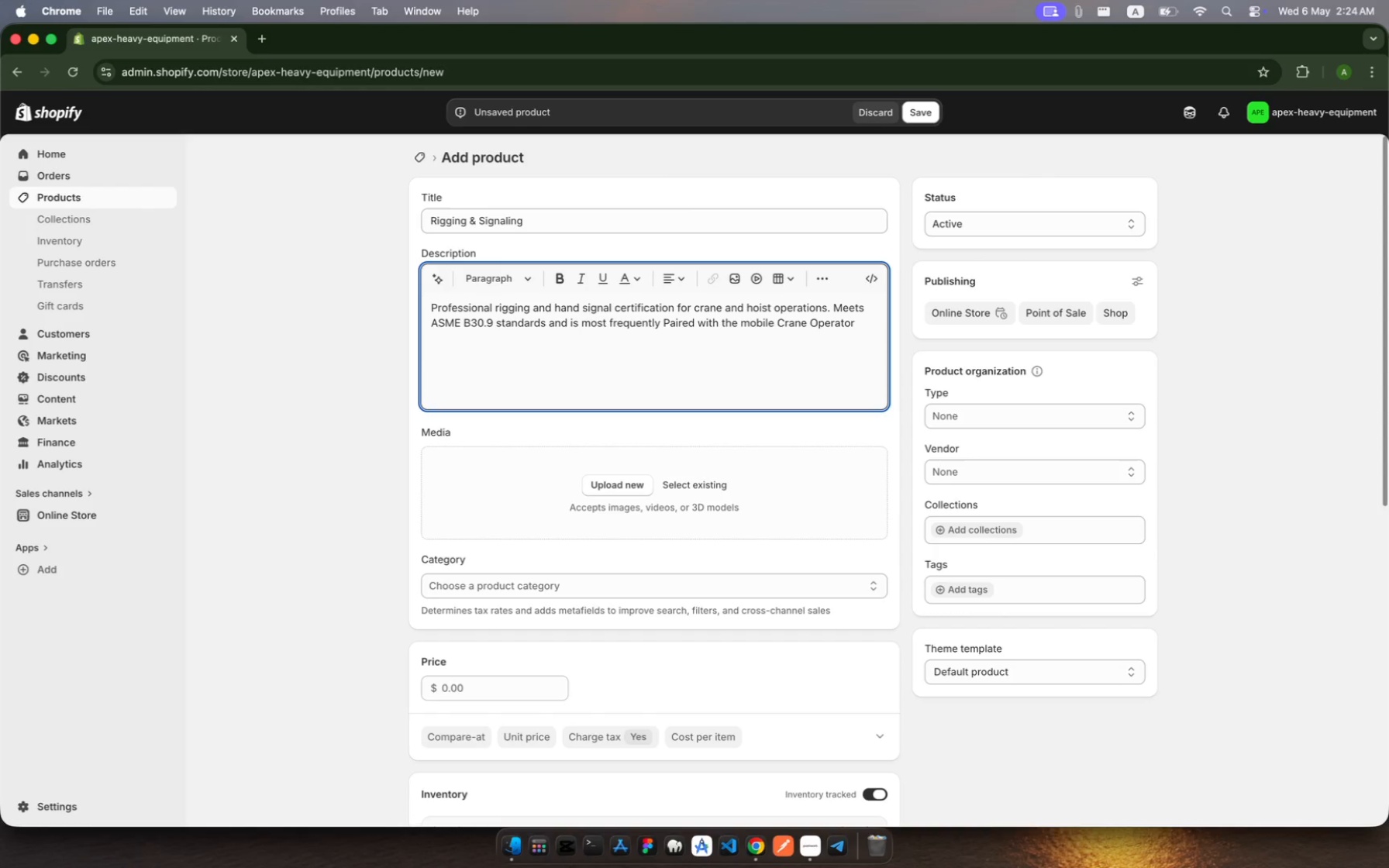 
wait(9.28)
 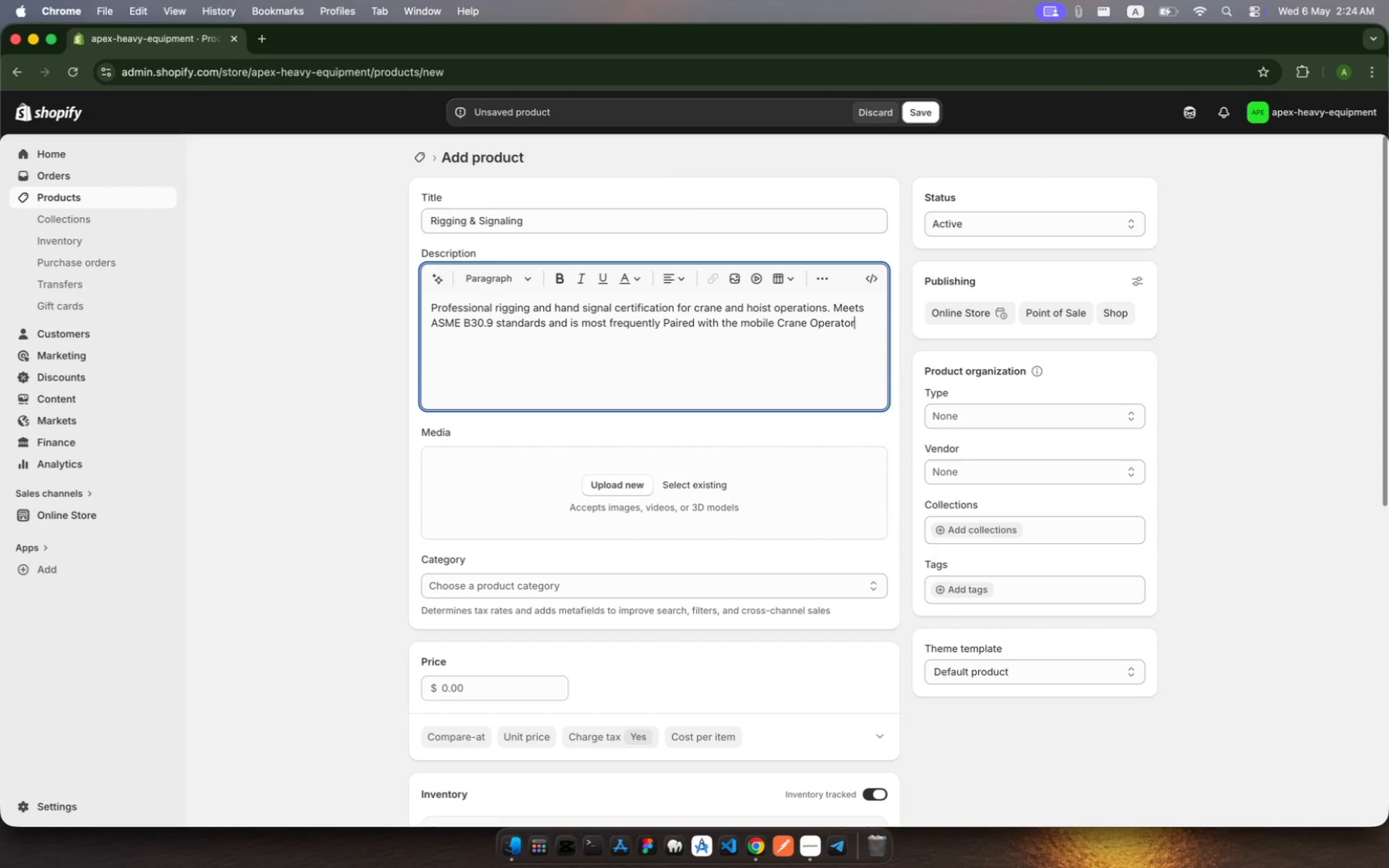 
type( primary certification across )
 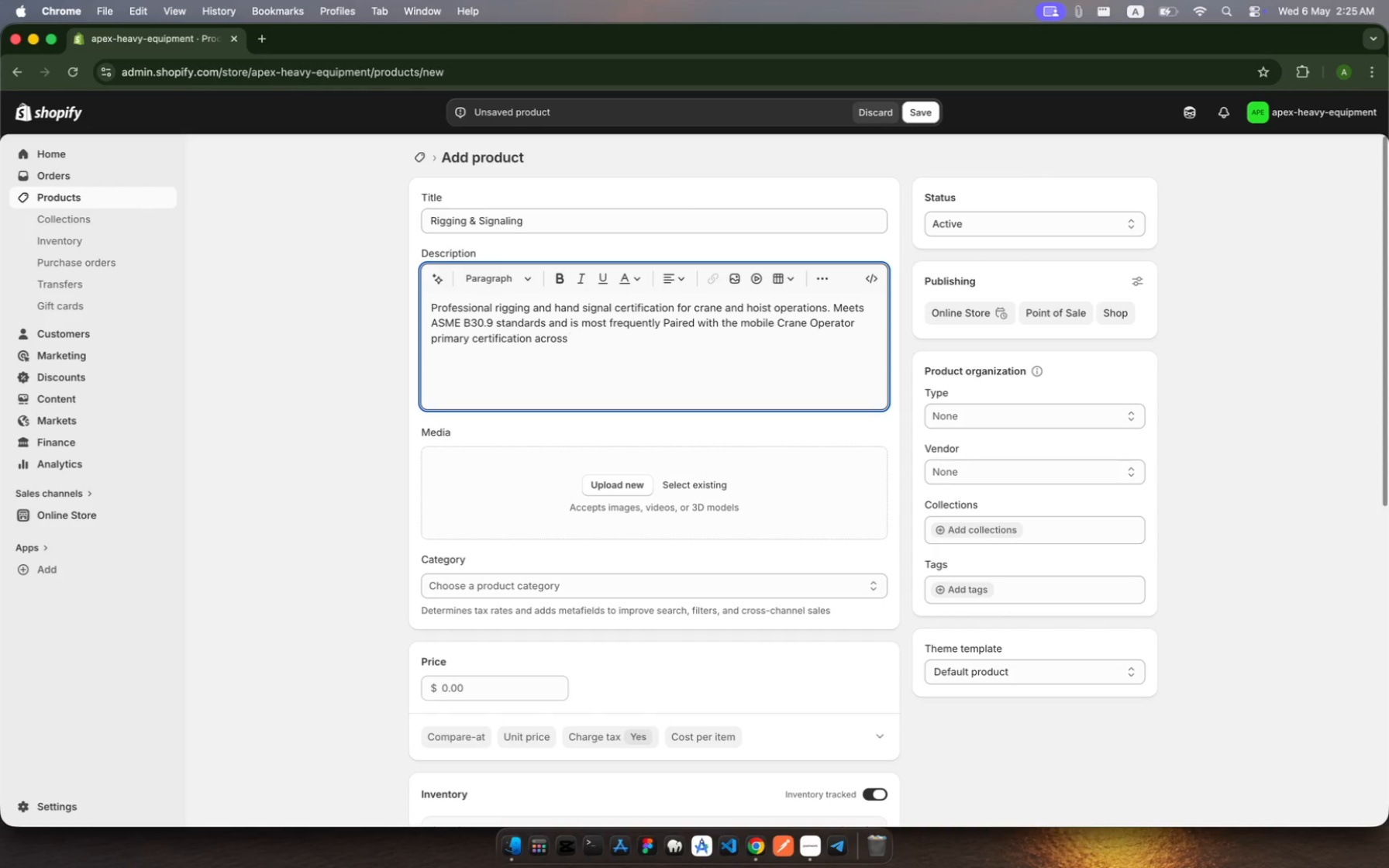 
type(all three apex regional campuses.)
 